 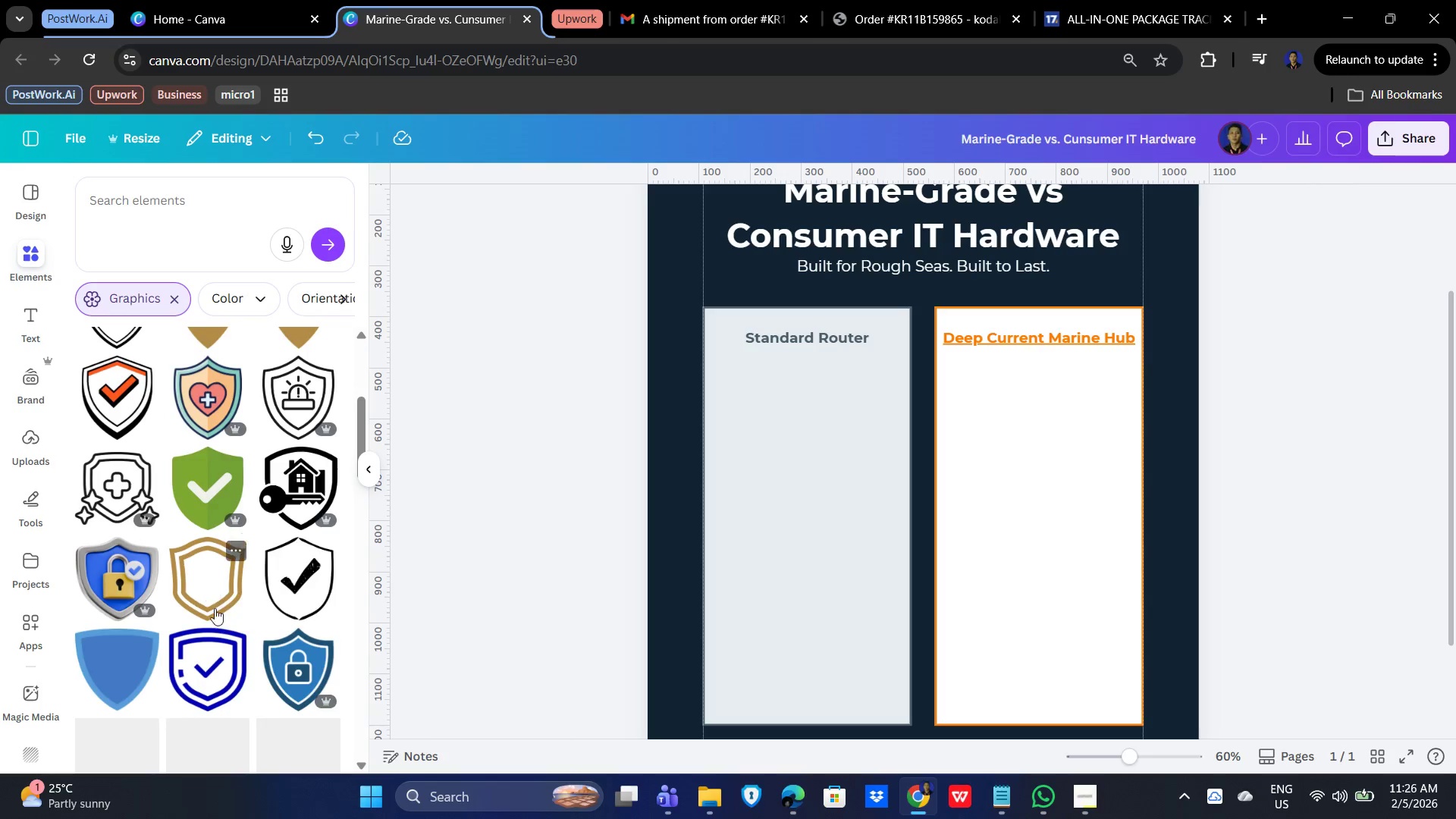 
scroll: coordinate [152, 522], scroll_direction: down, amount: 9.0
 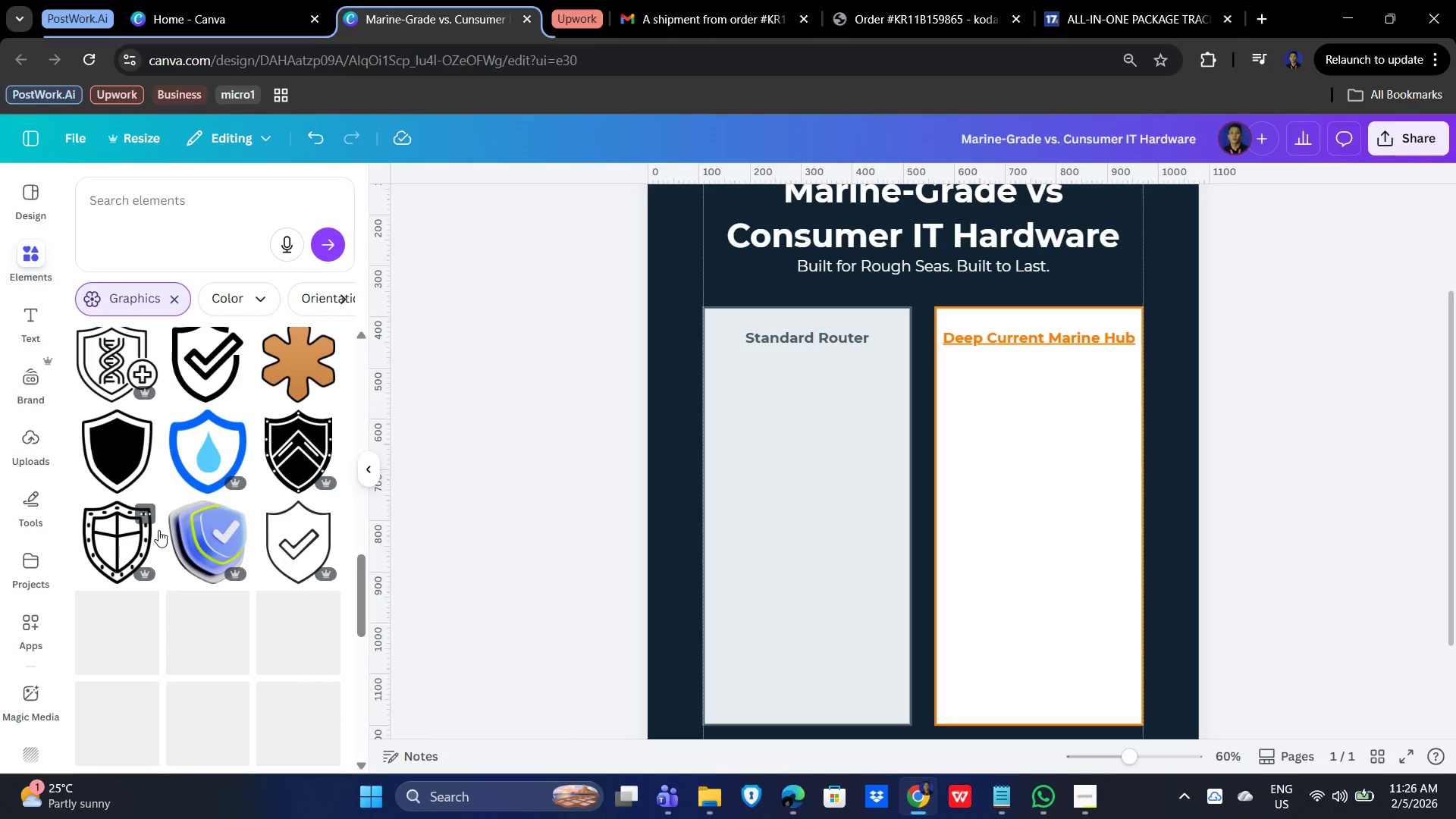 
mouse_move([178, 525])
 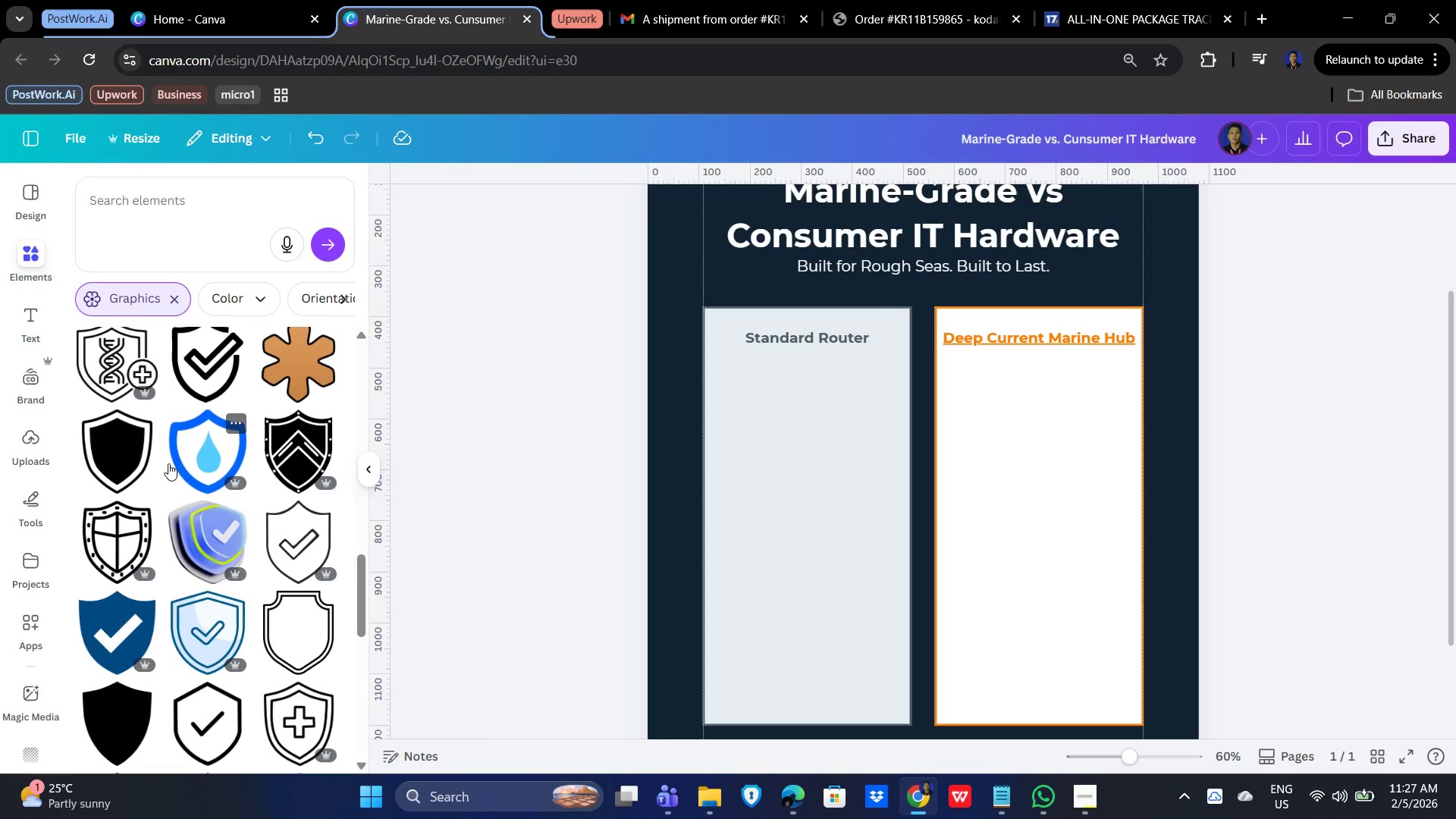 
scroll: coordinate [237, 565], scroll_direction: down, amount: 12.0
 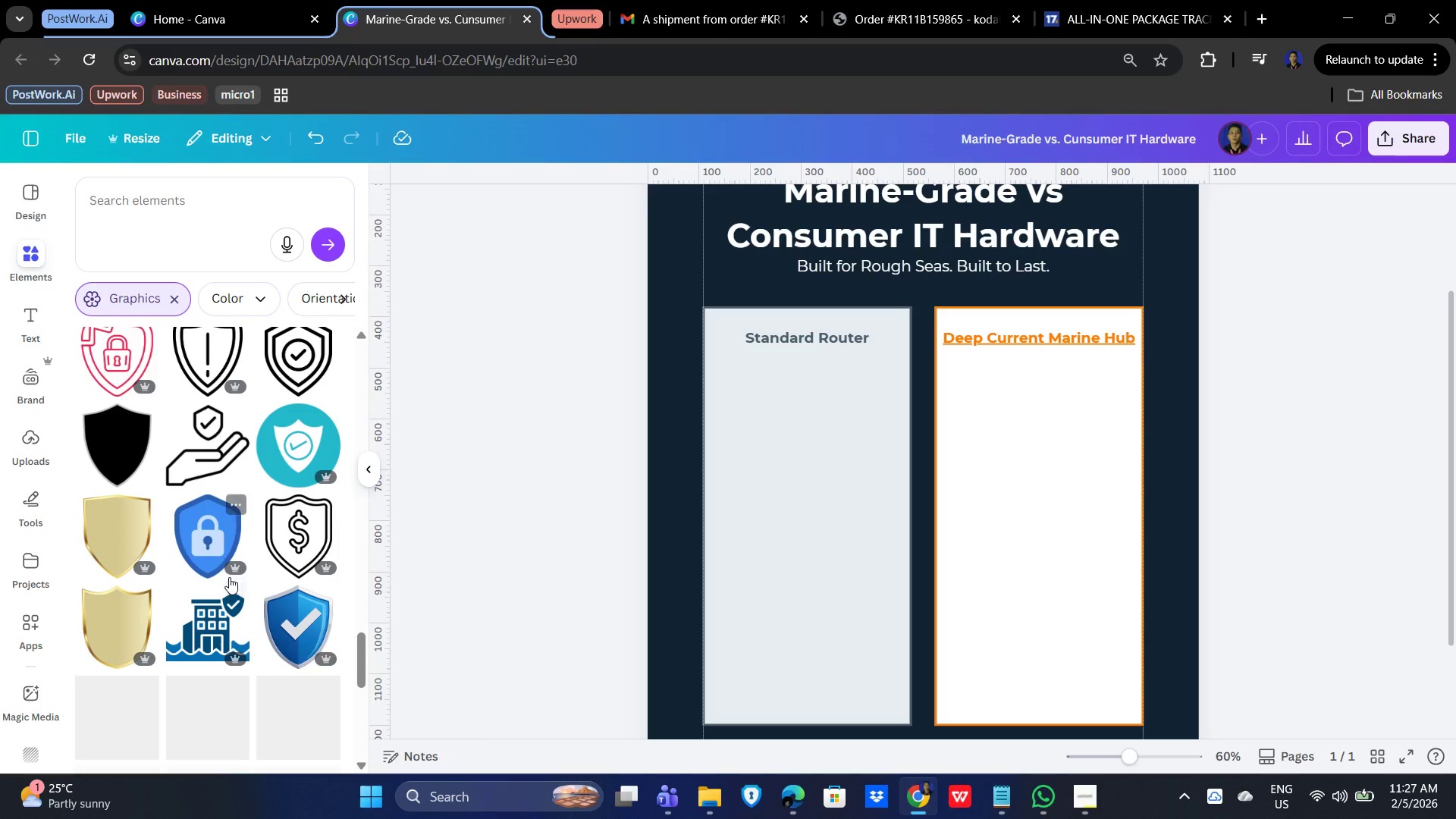 
scroll: coordinate [240, 421], scroll_direction: up, amount: 46.0
 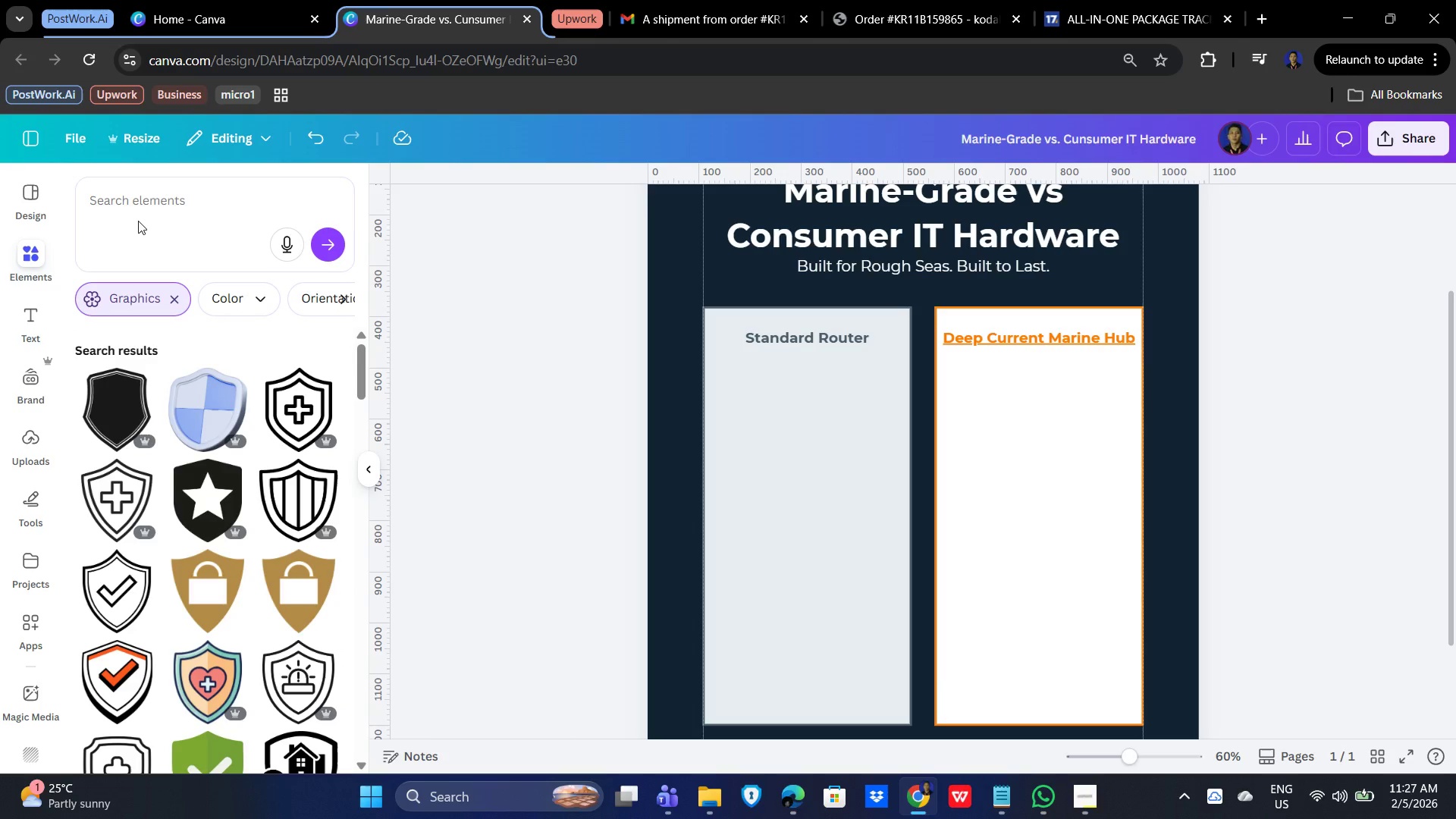 
wait(5.18)
 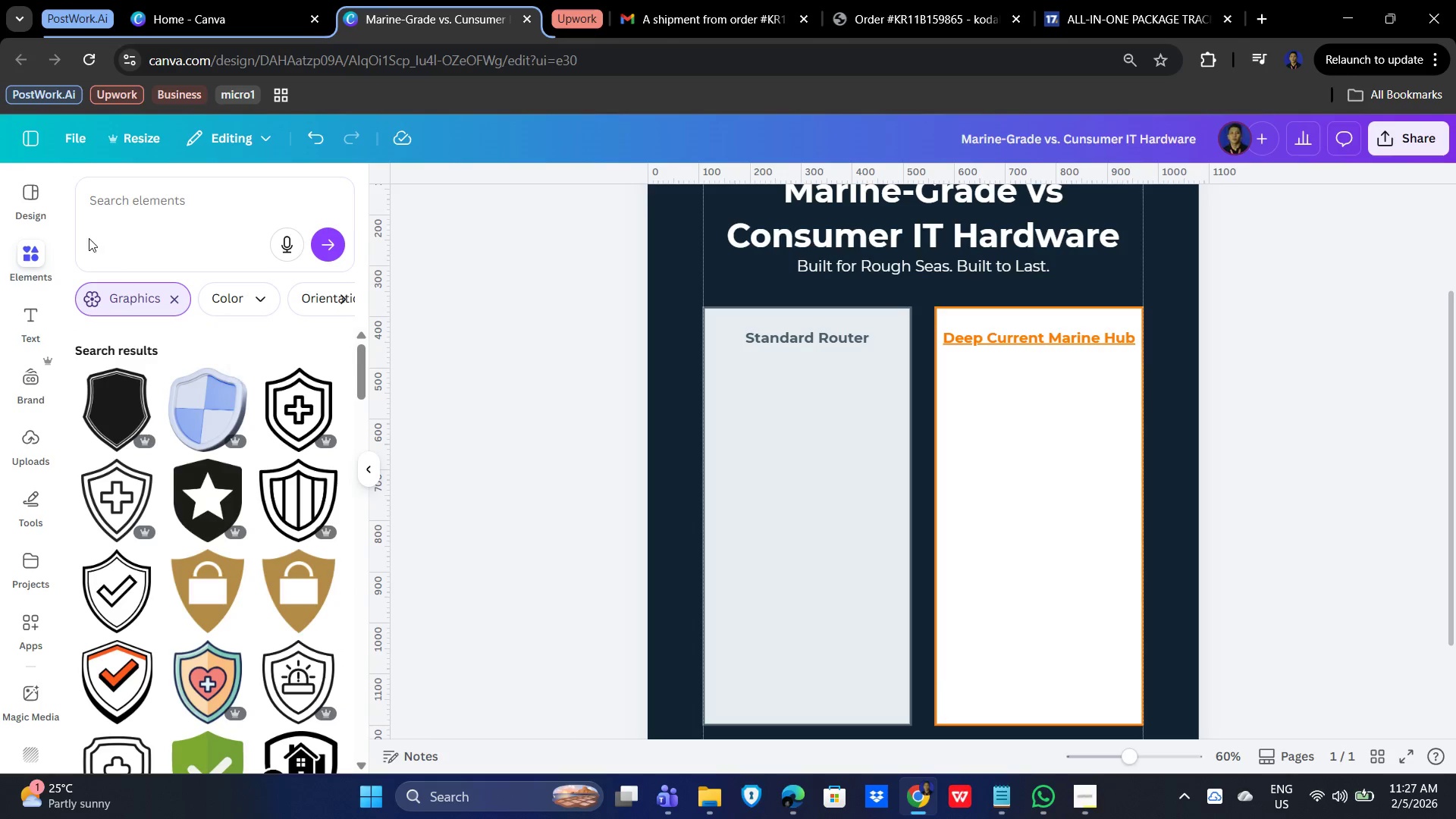 
left_click([129, 208])
 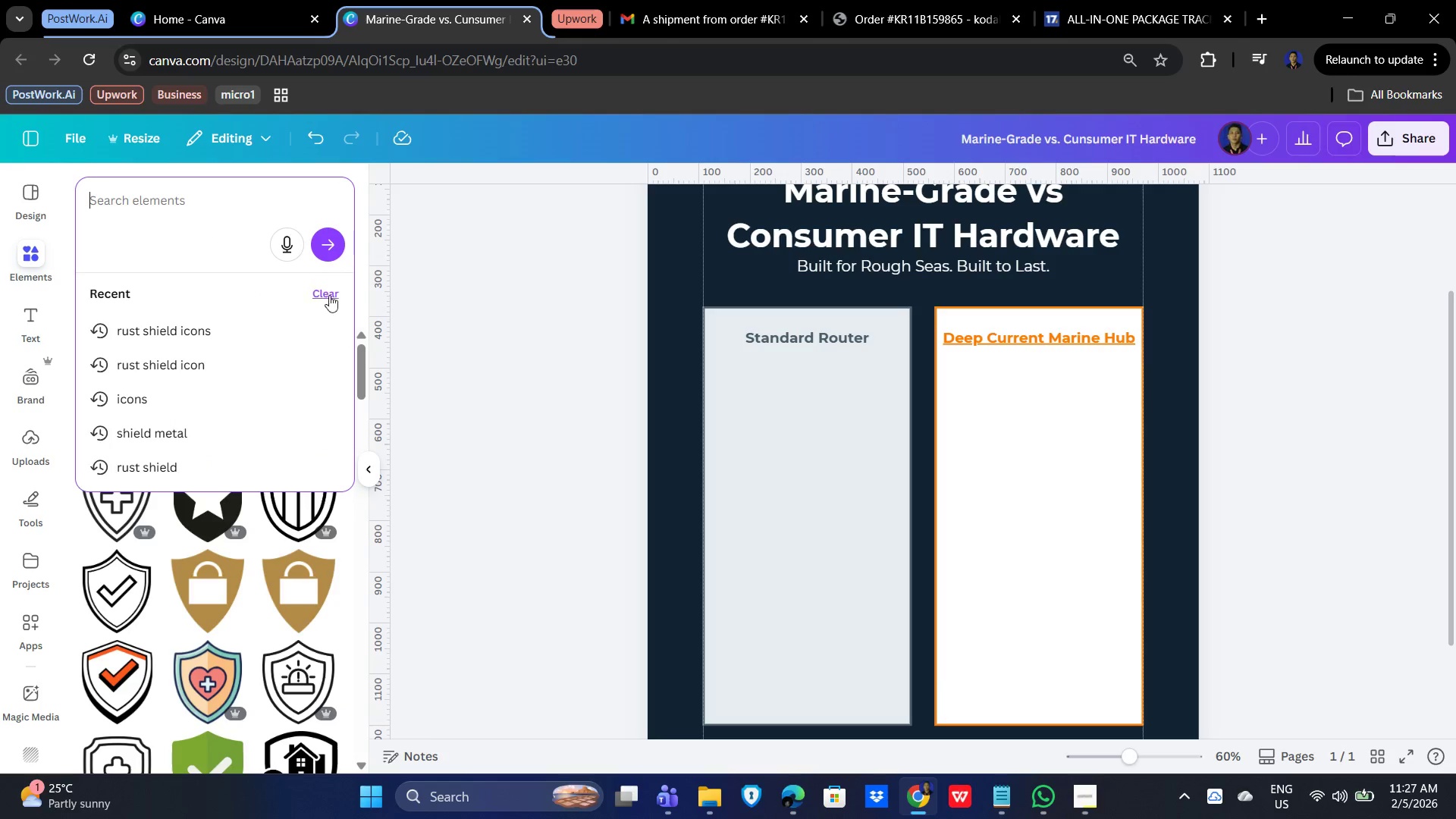 
left_click([328, 300])
 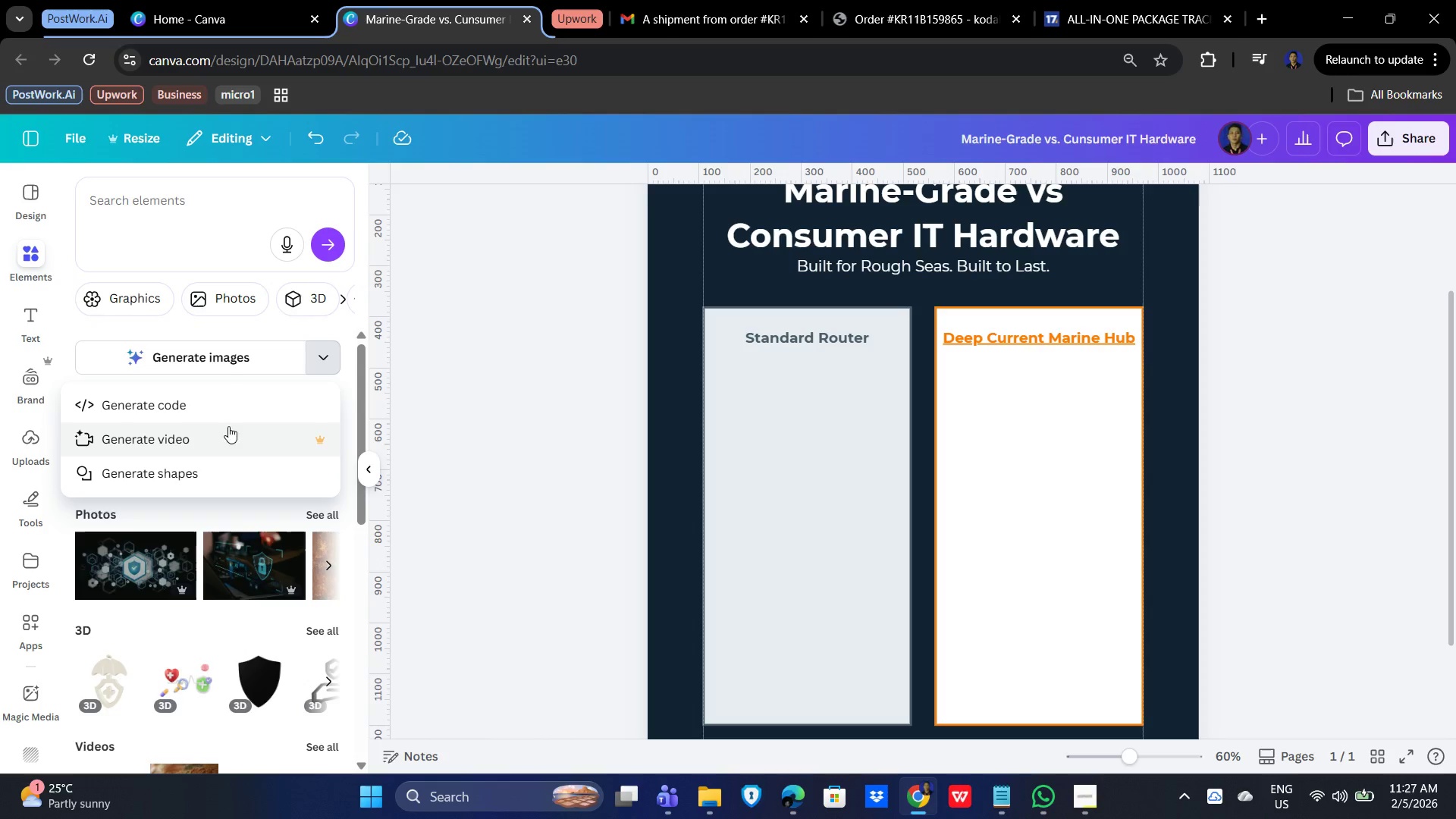 
wait(5.73)
 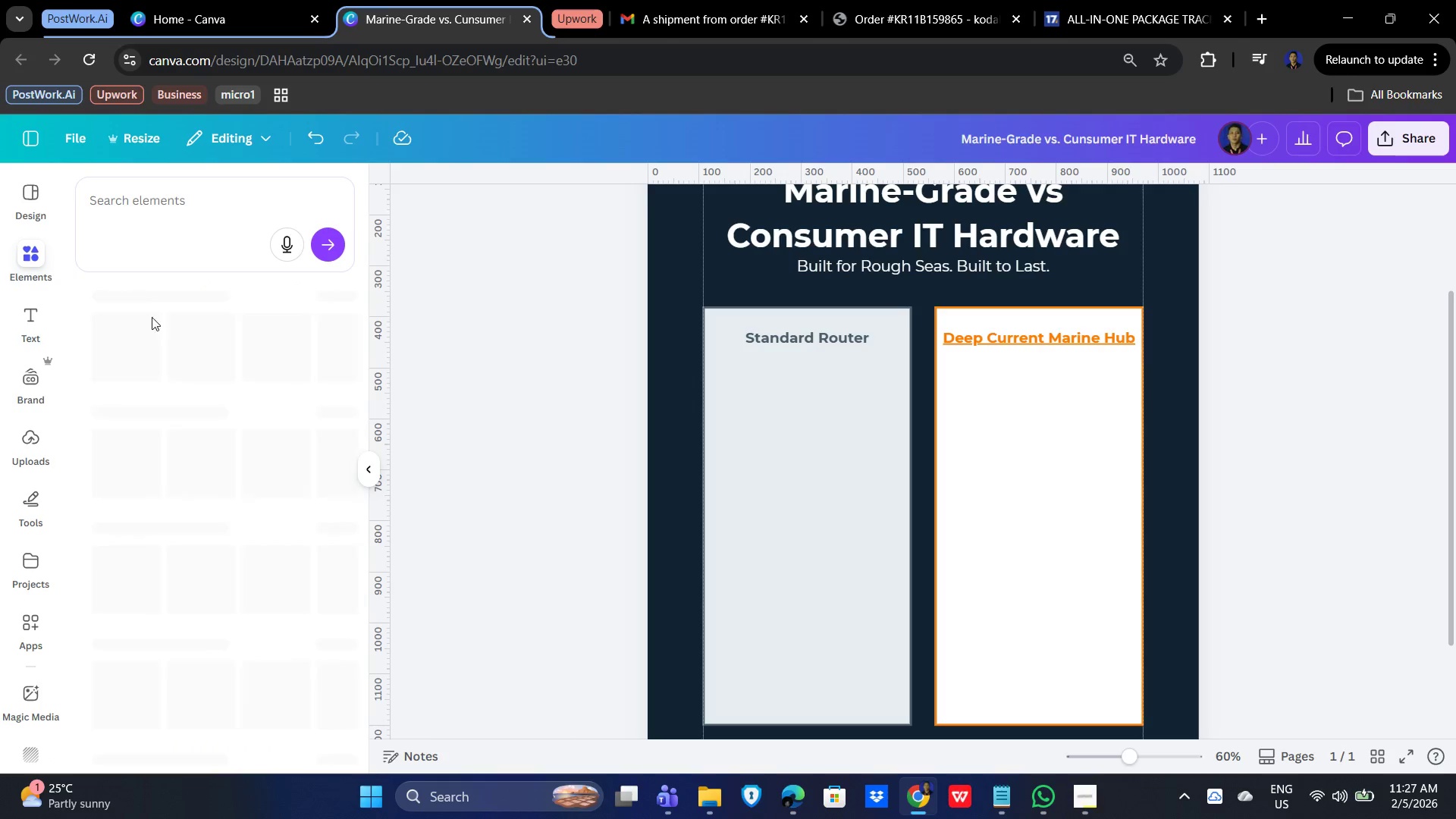 
left_click([36, 198])
 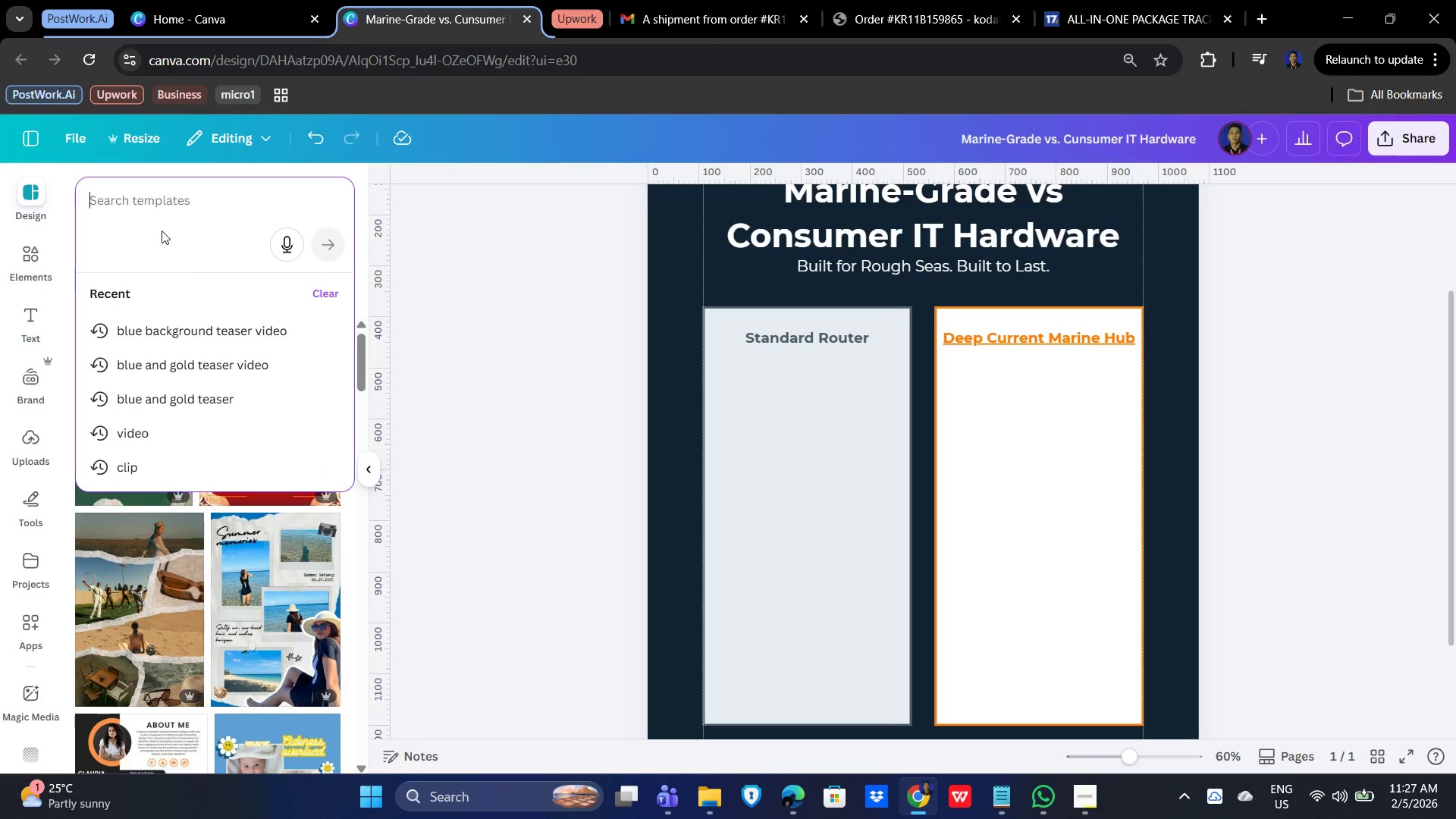 
key(R)
 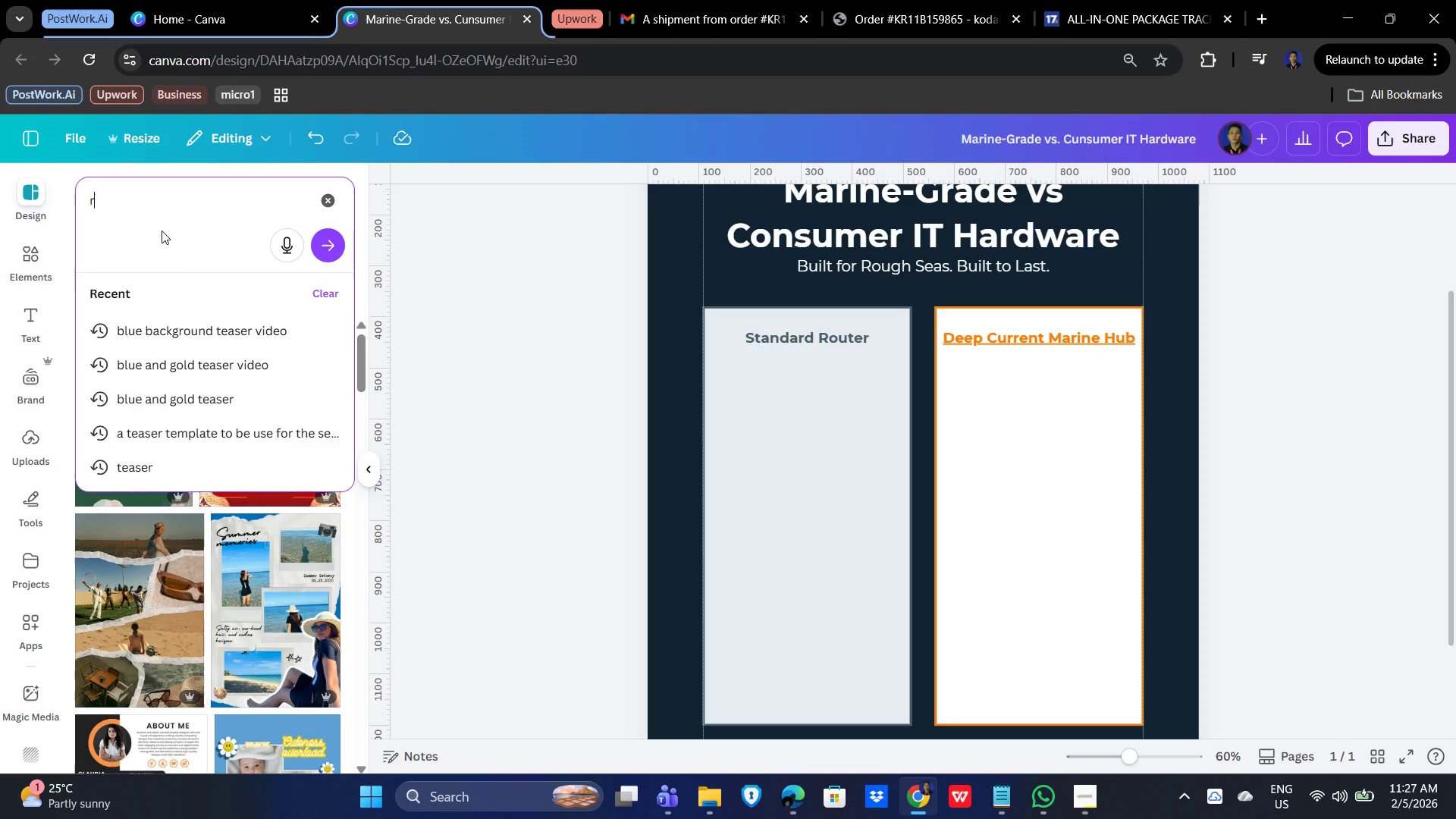 
key(Equal)
 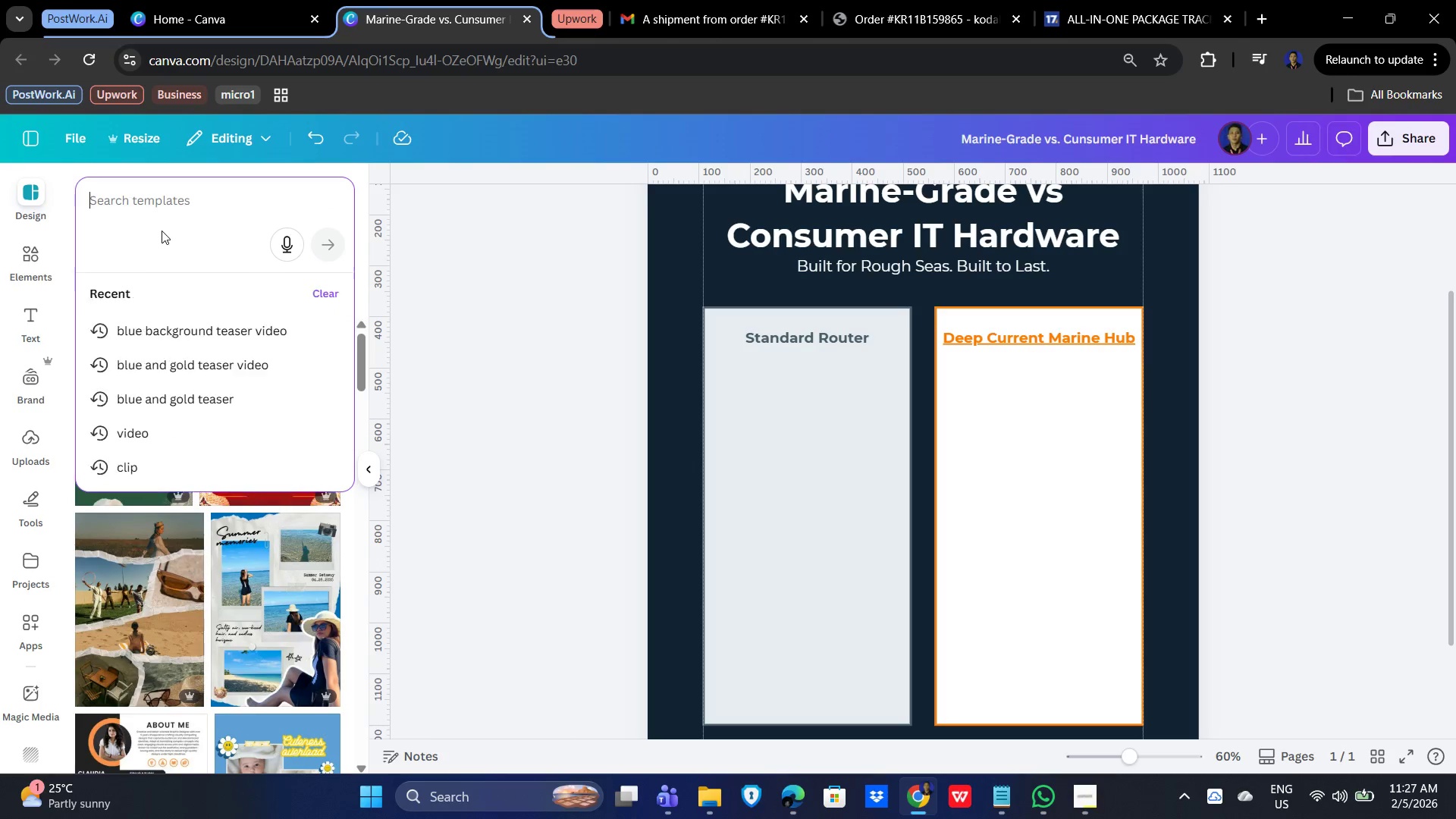 
key(Backspace)
 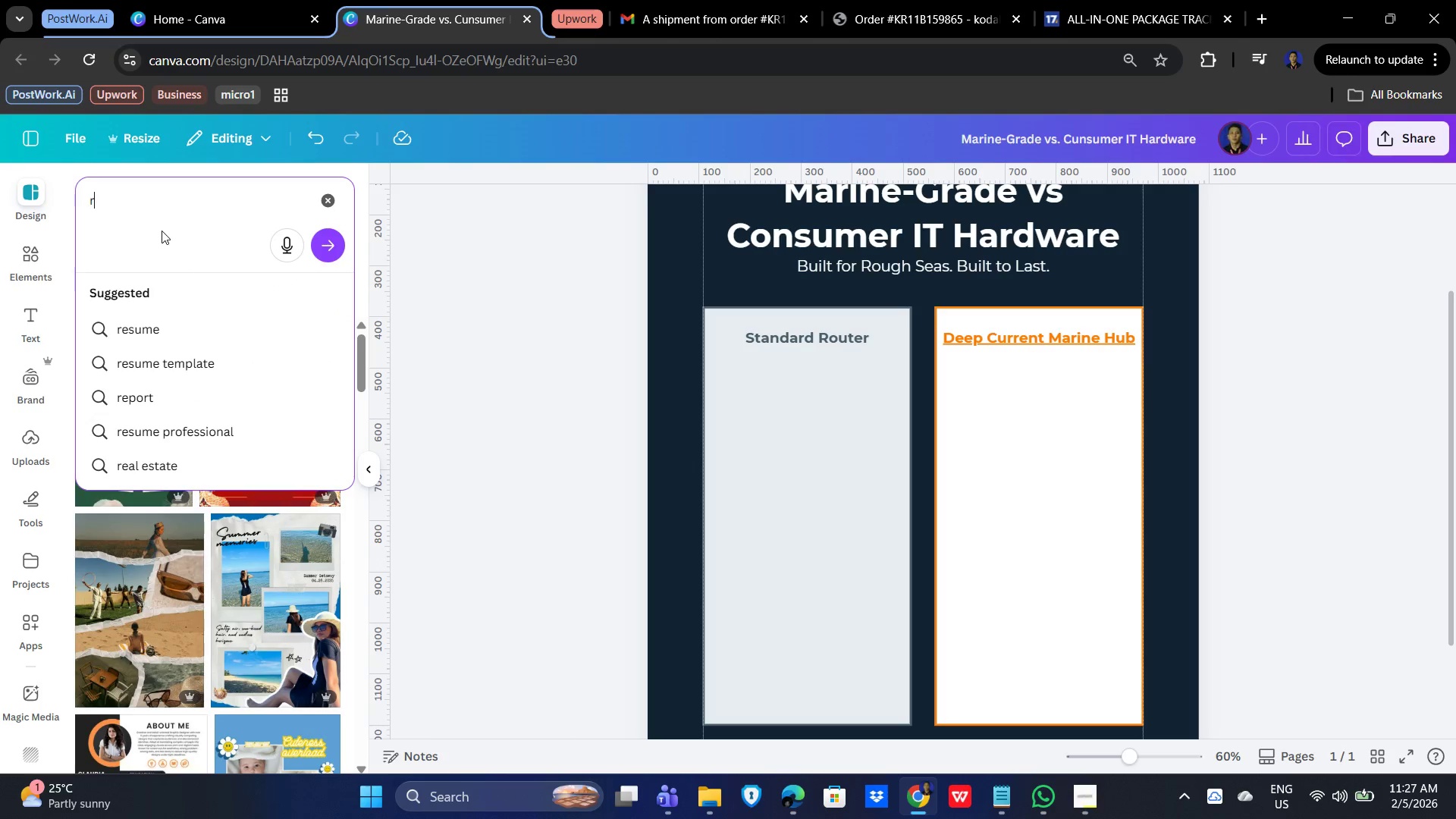 
key(Backspace)
 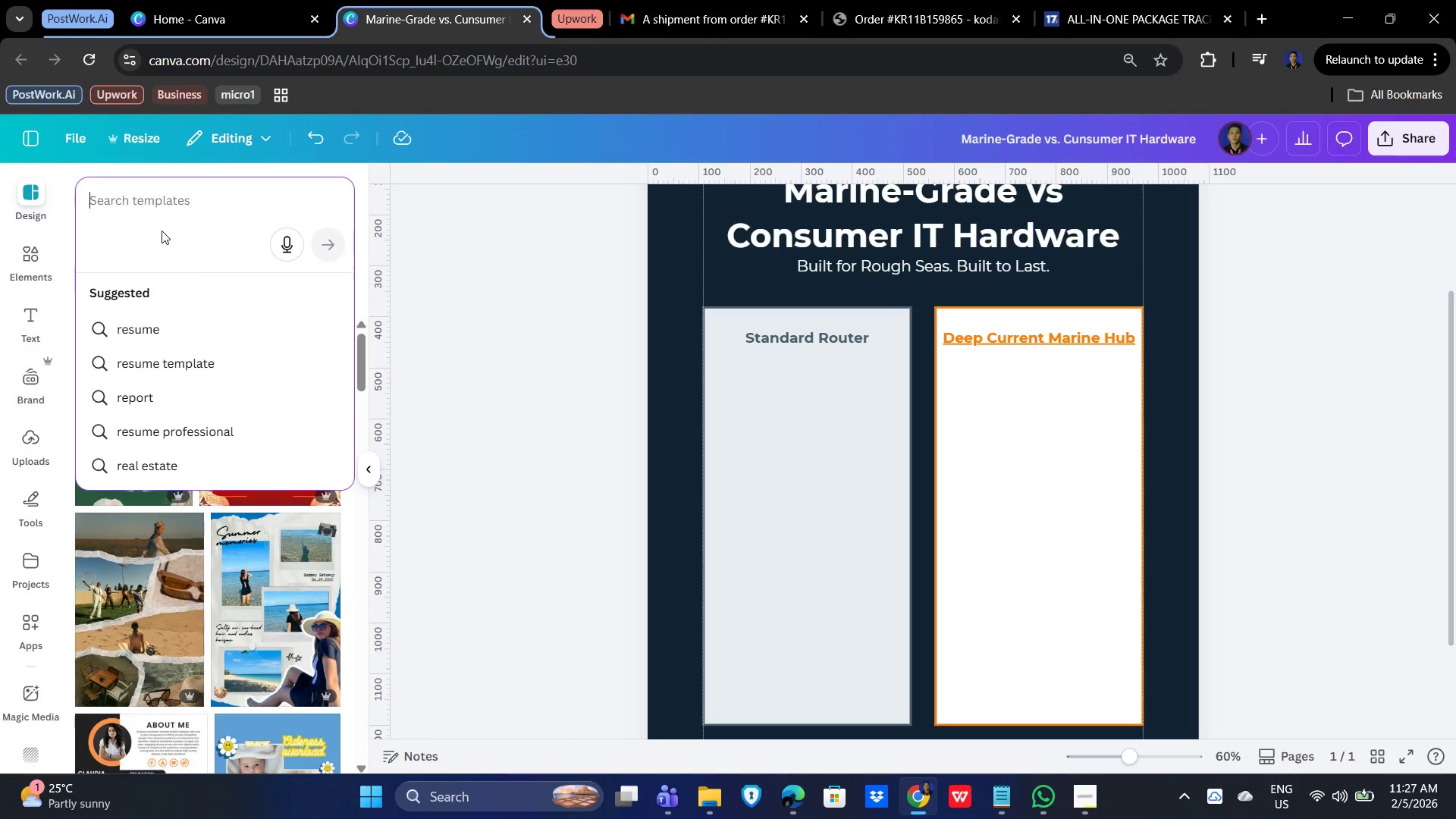 
key(Backspace)
 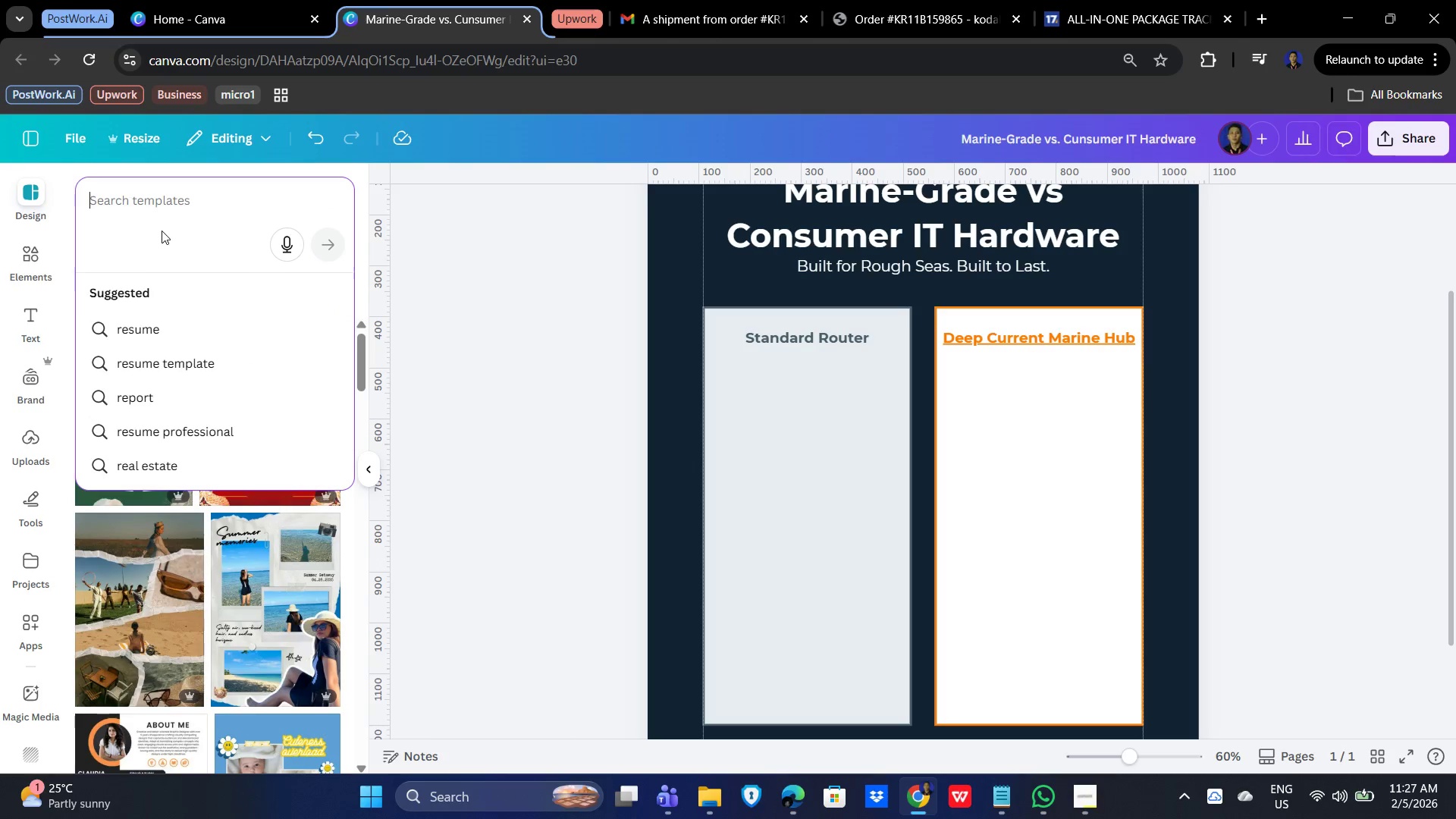 
key(Backspace)
 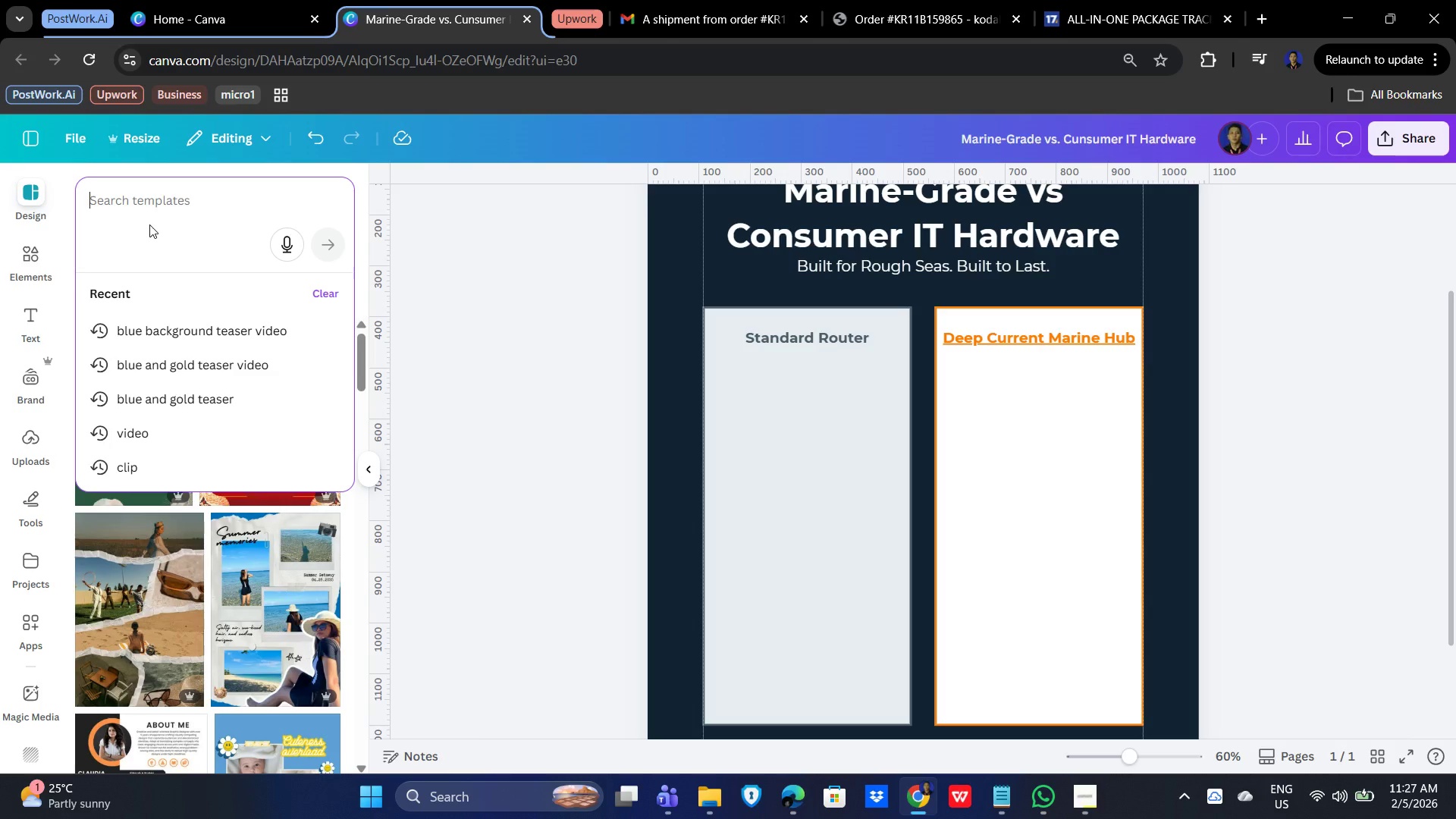 
type(rust shiels)
key(Backspace)
type(d)
 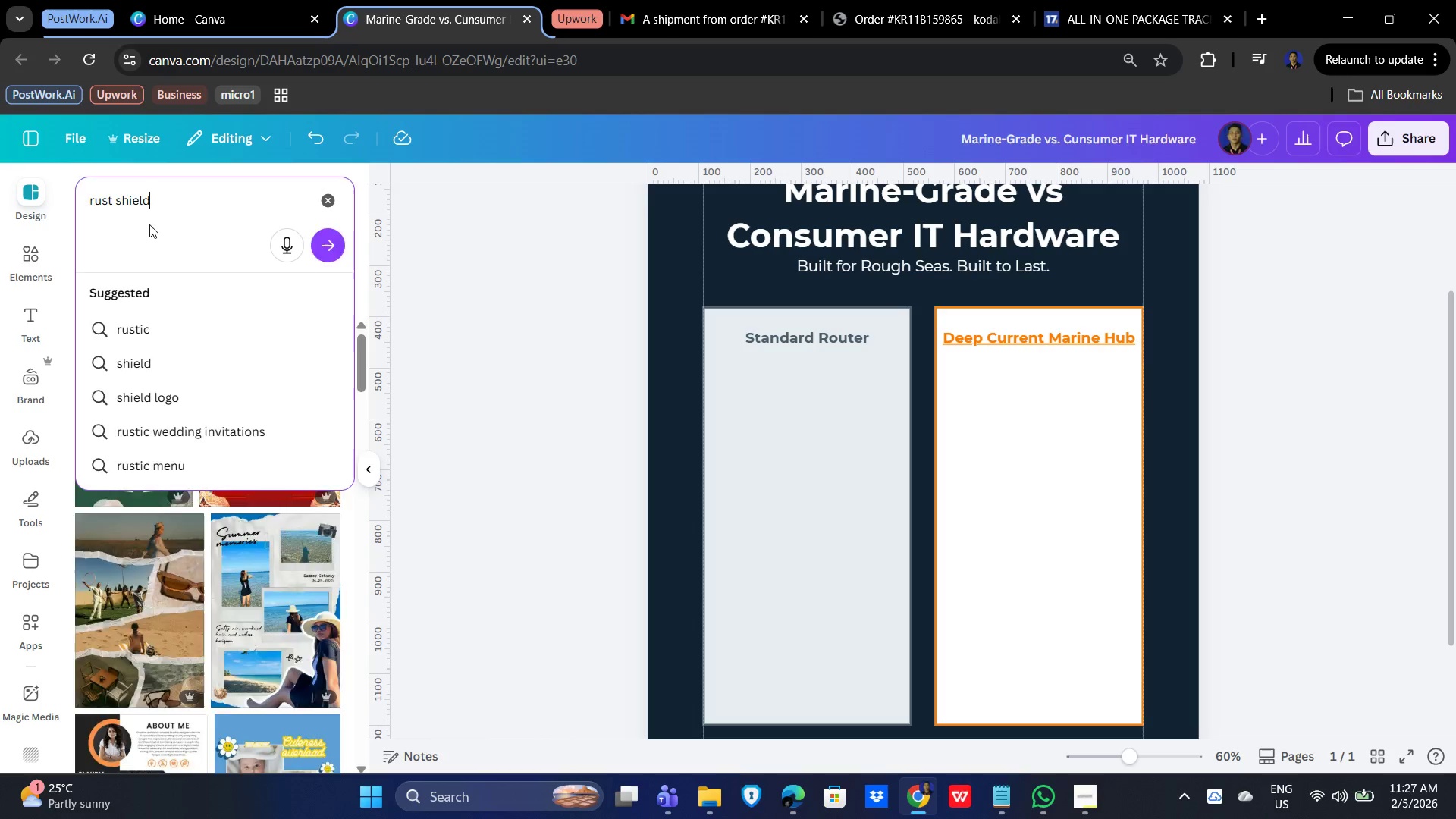 
key(Enter)
 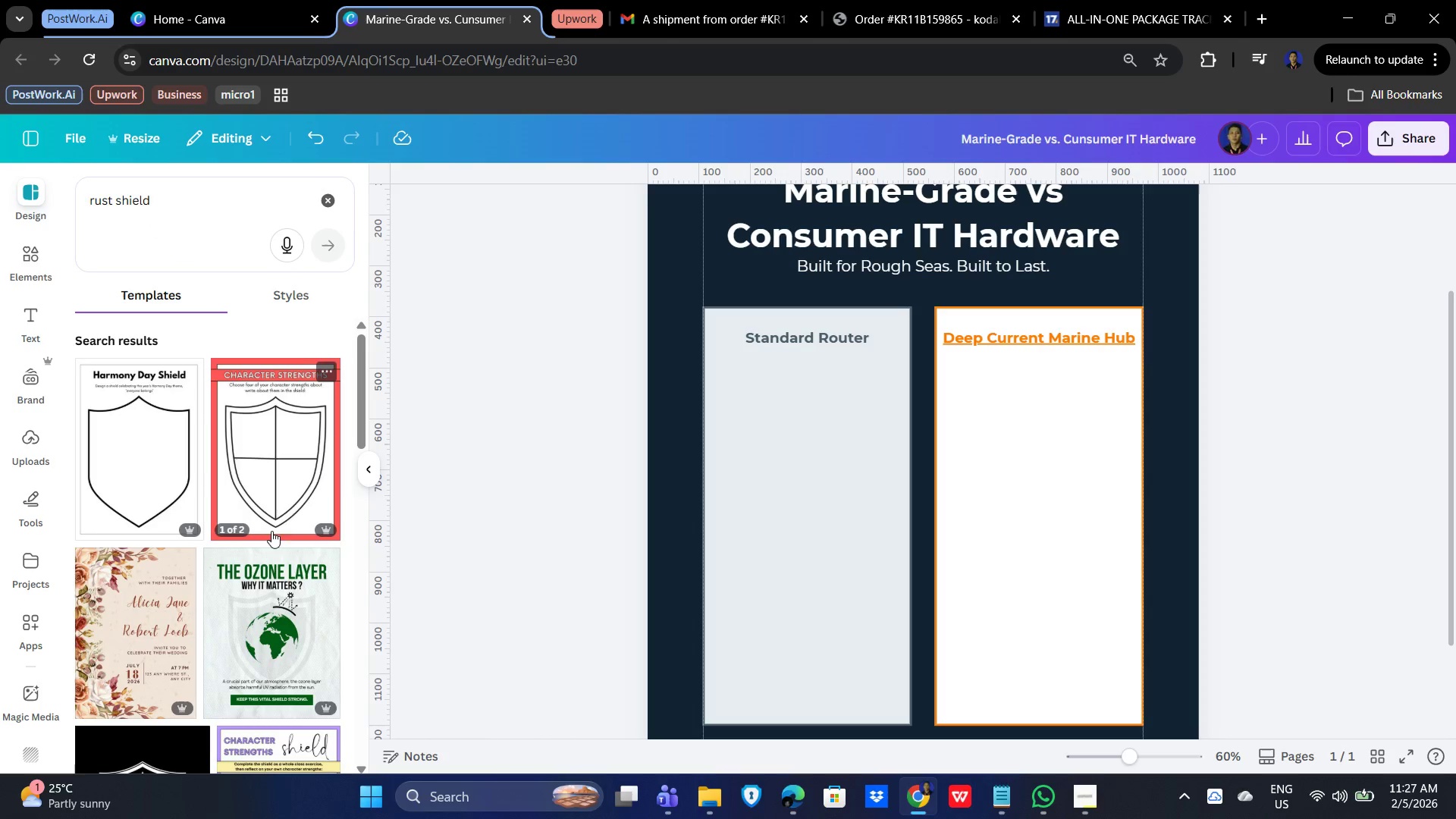 
scroll: coordinate [299, 556], scroll_direction: down, amount: 9.0
 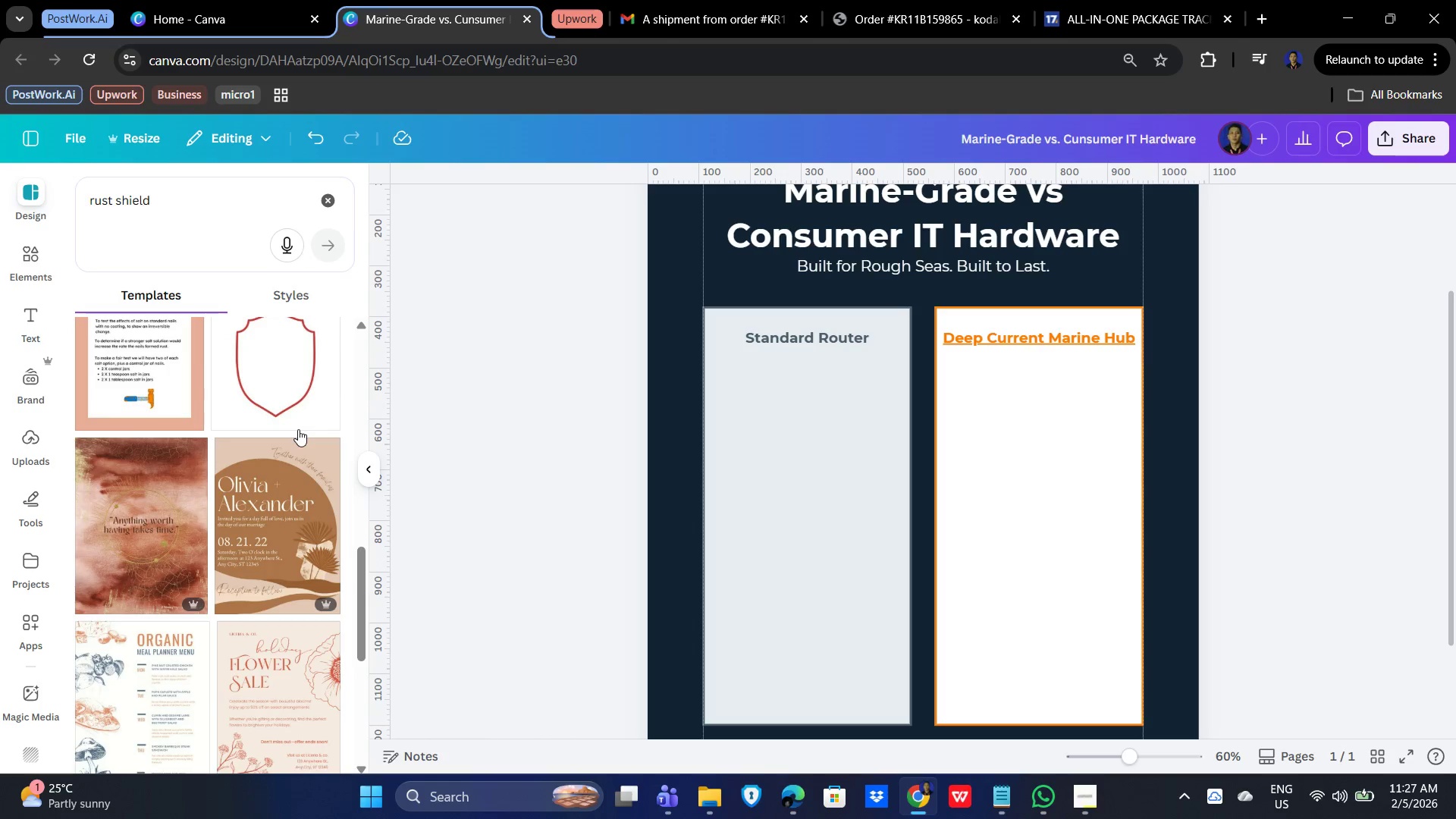 
scroll: coordinate [309, 488], scroll_direction: up, amount: 3.0
 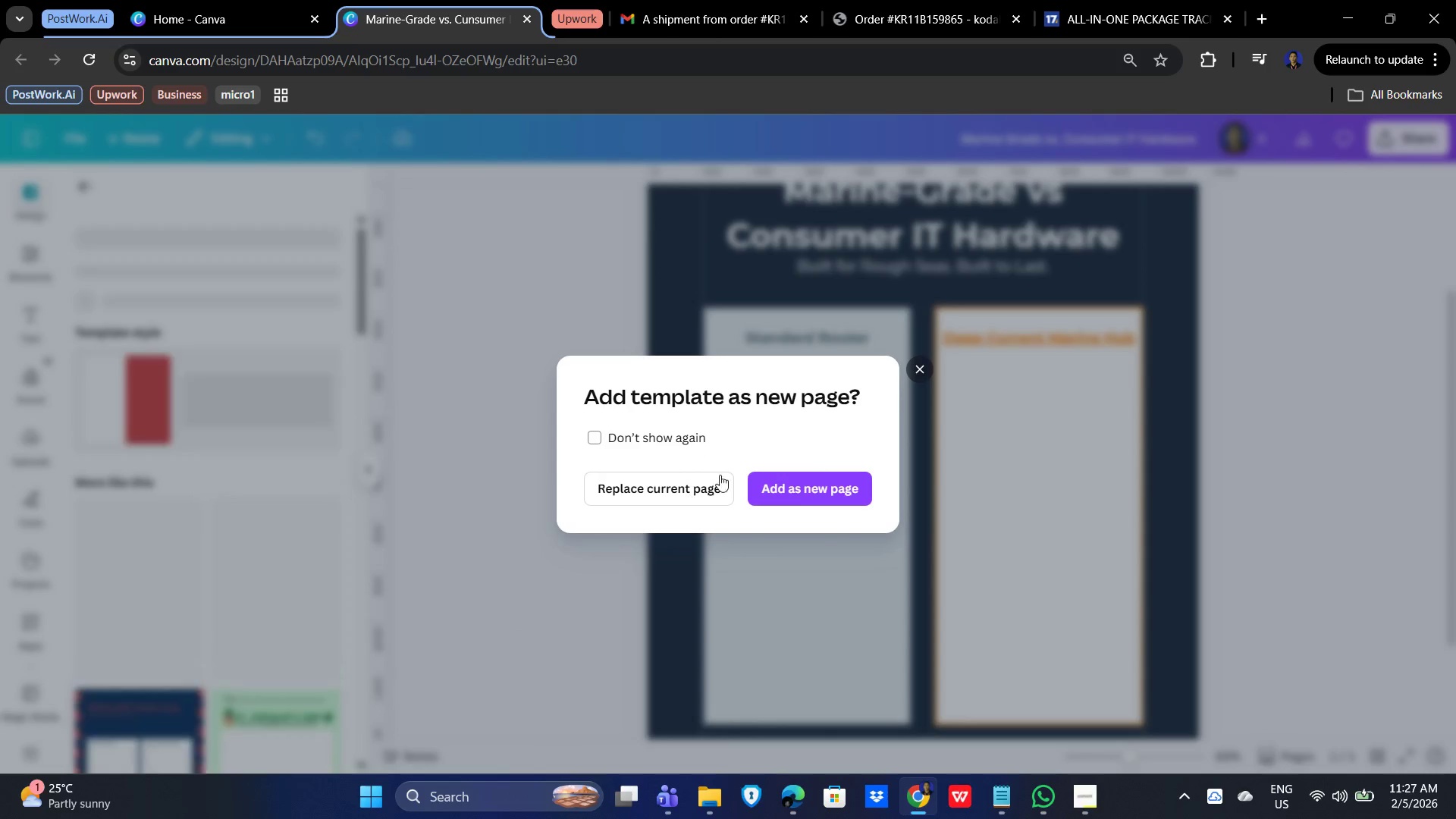 
left_click([924, 365])
 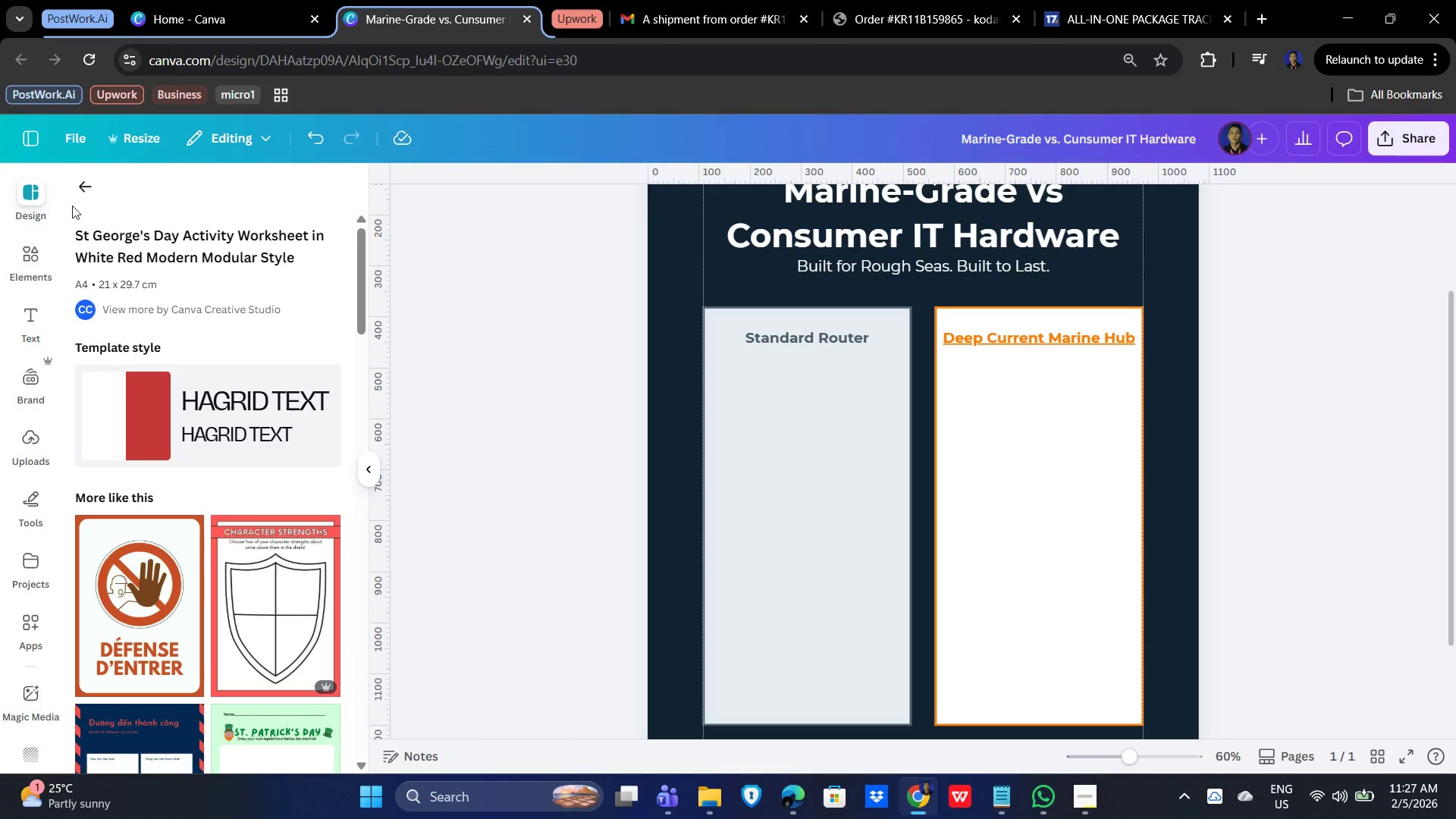 
left_click([89, 181])
 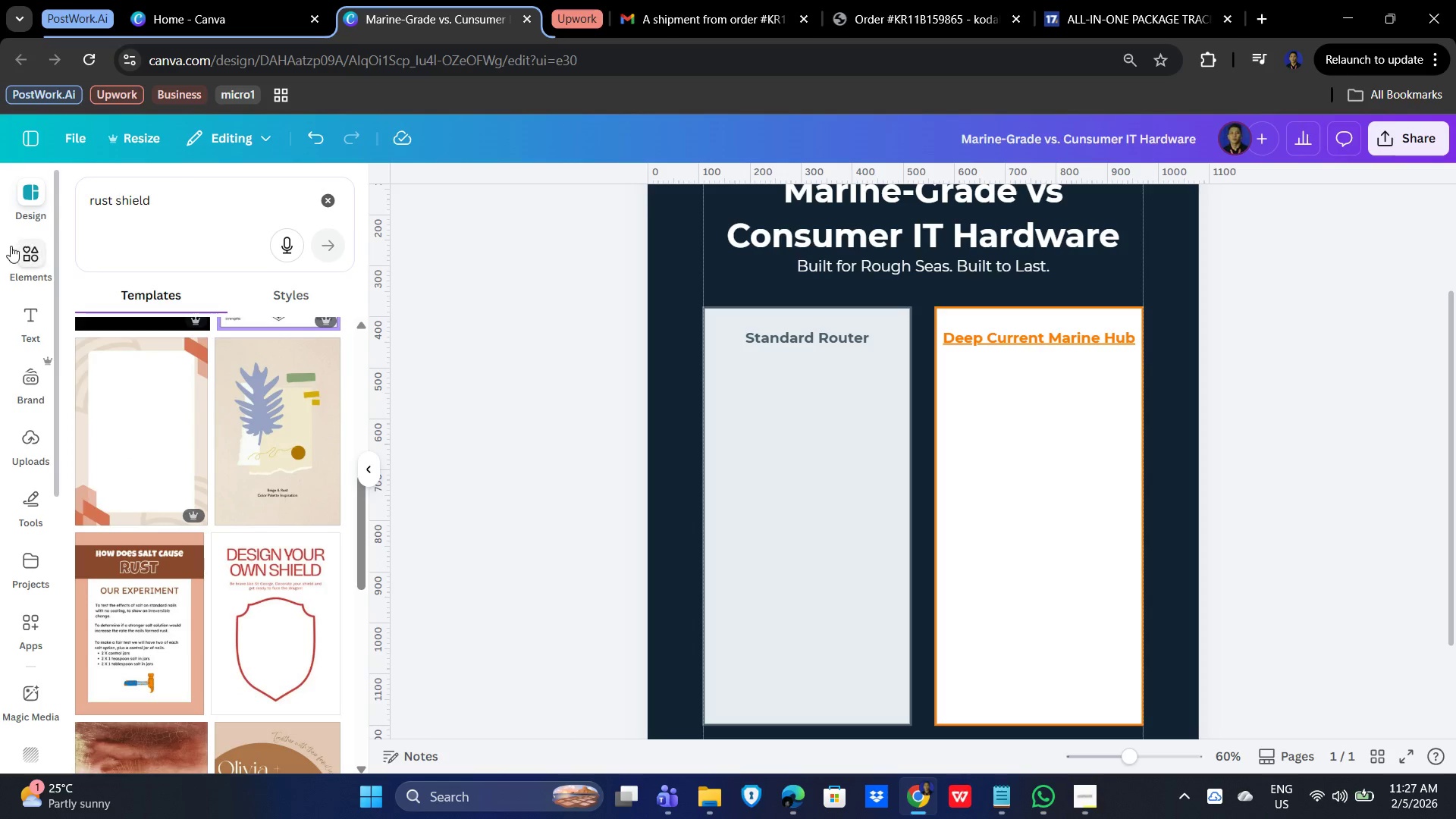 
left_click_drag(start_coordinate=[5, 249], to_coordinate=[9, 251])
 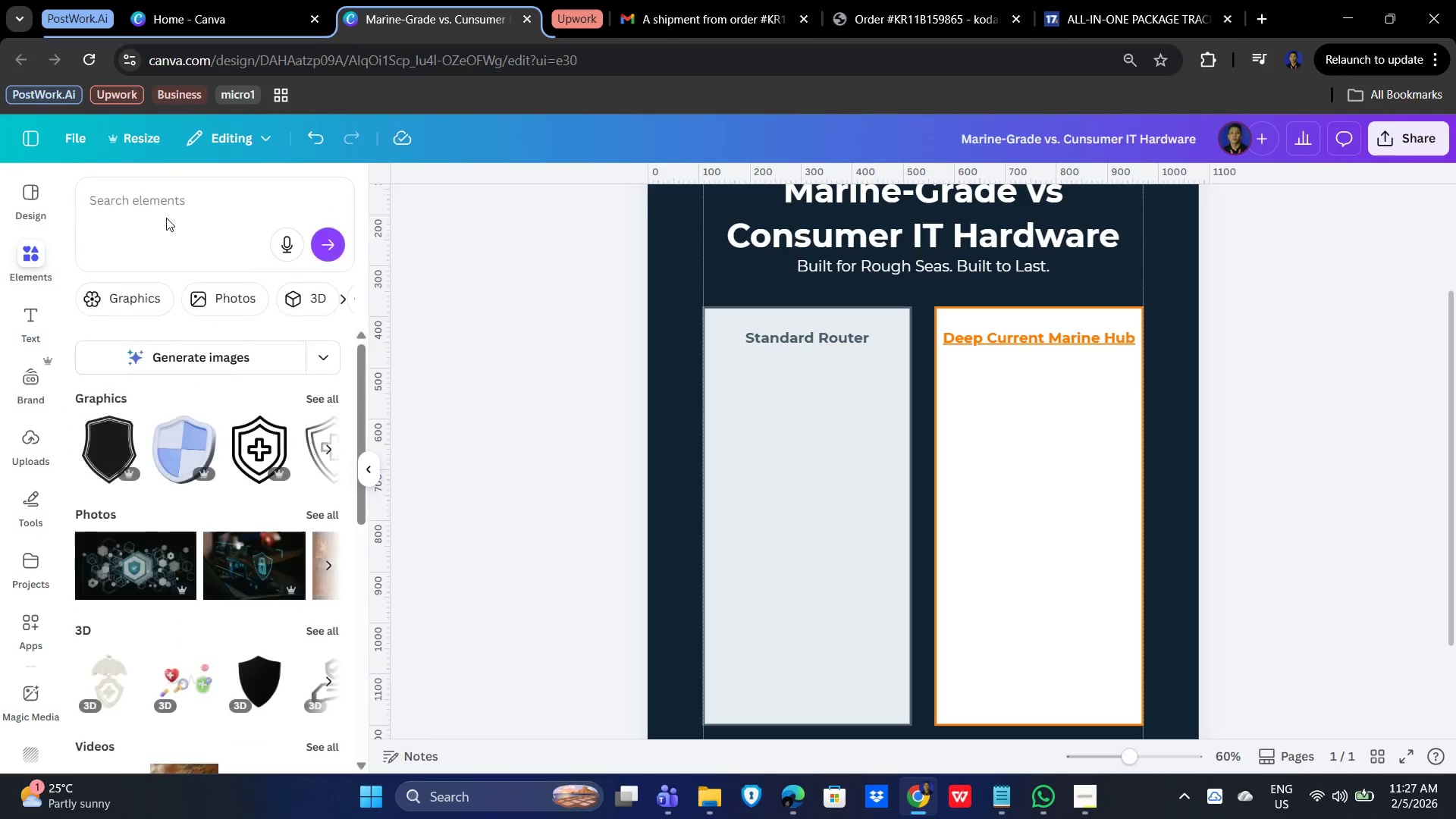 
left_click([151, 218])
 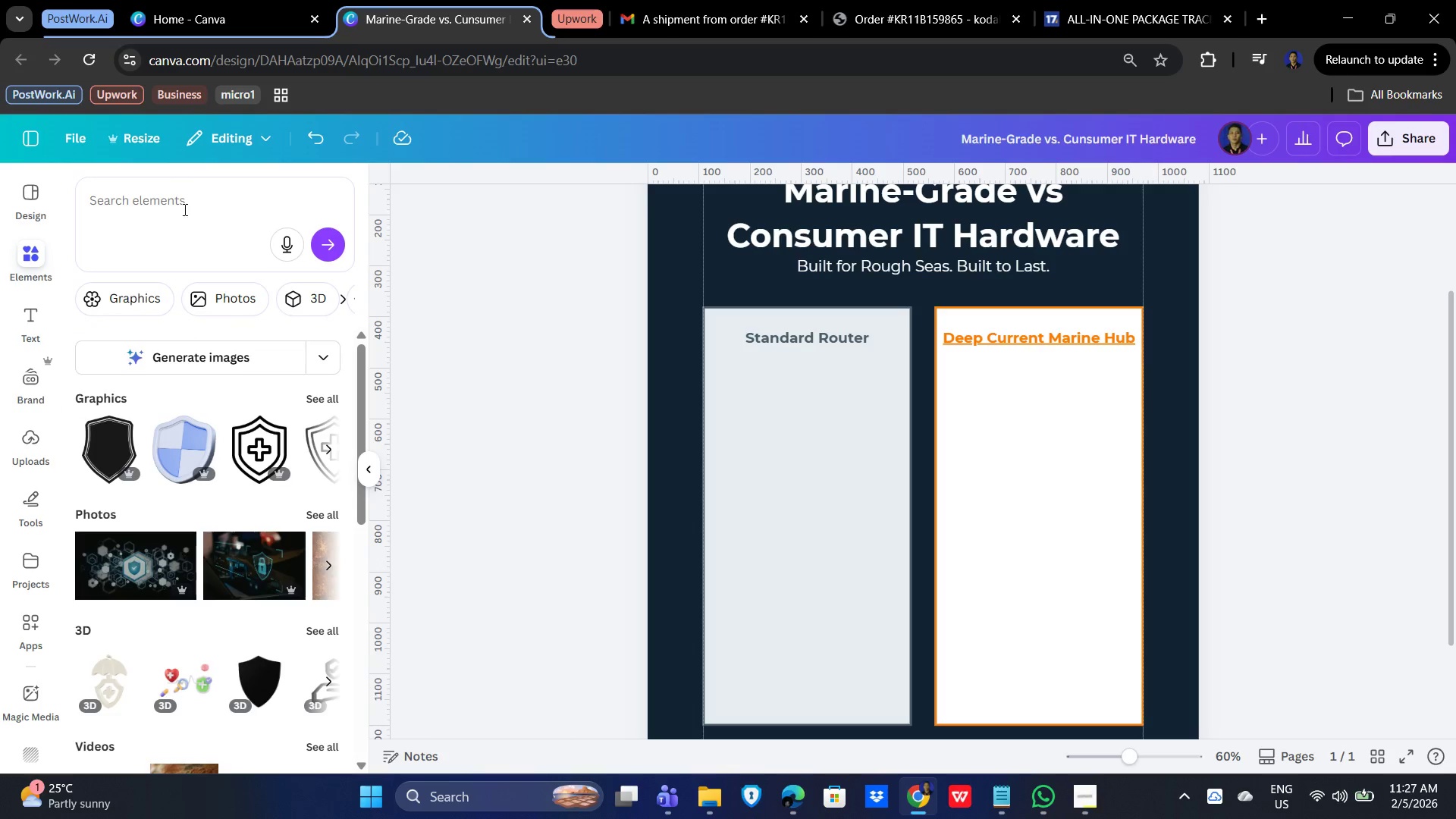 
left_click([167, 205])
 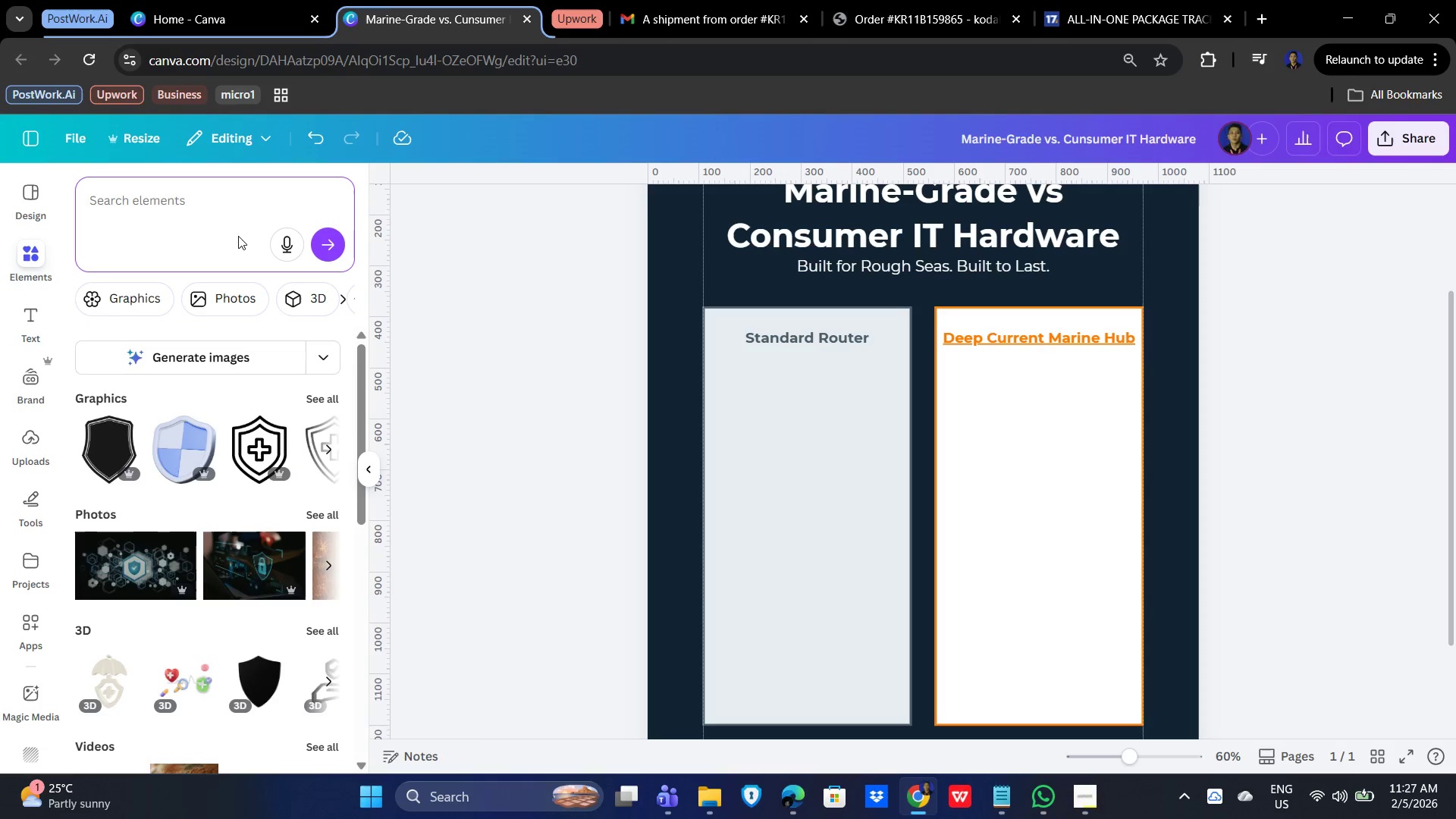 
type(rust shield icon)
 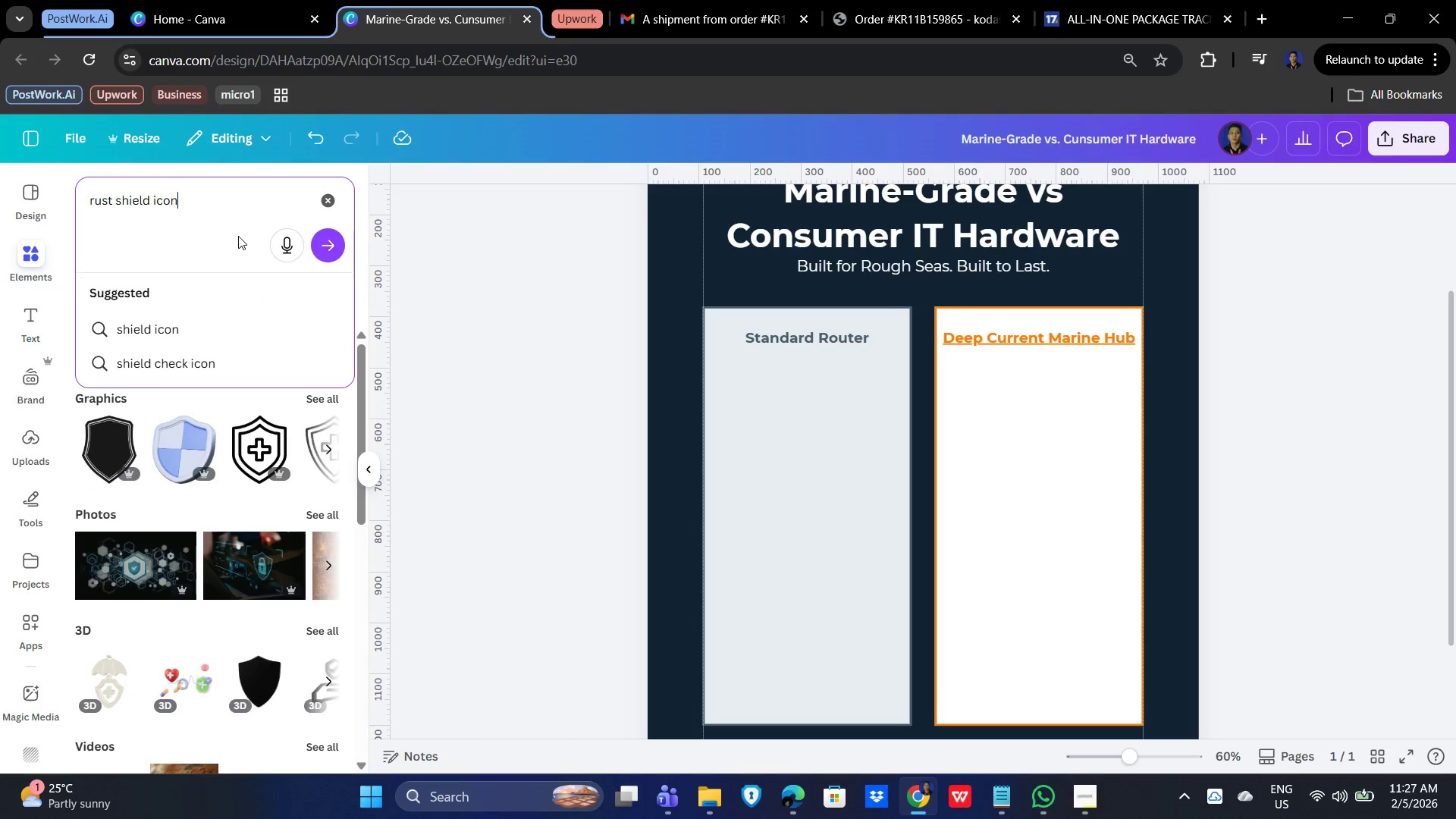 
key(Enter)
 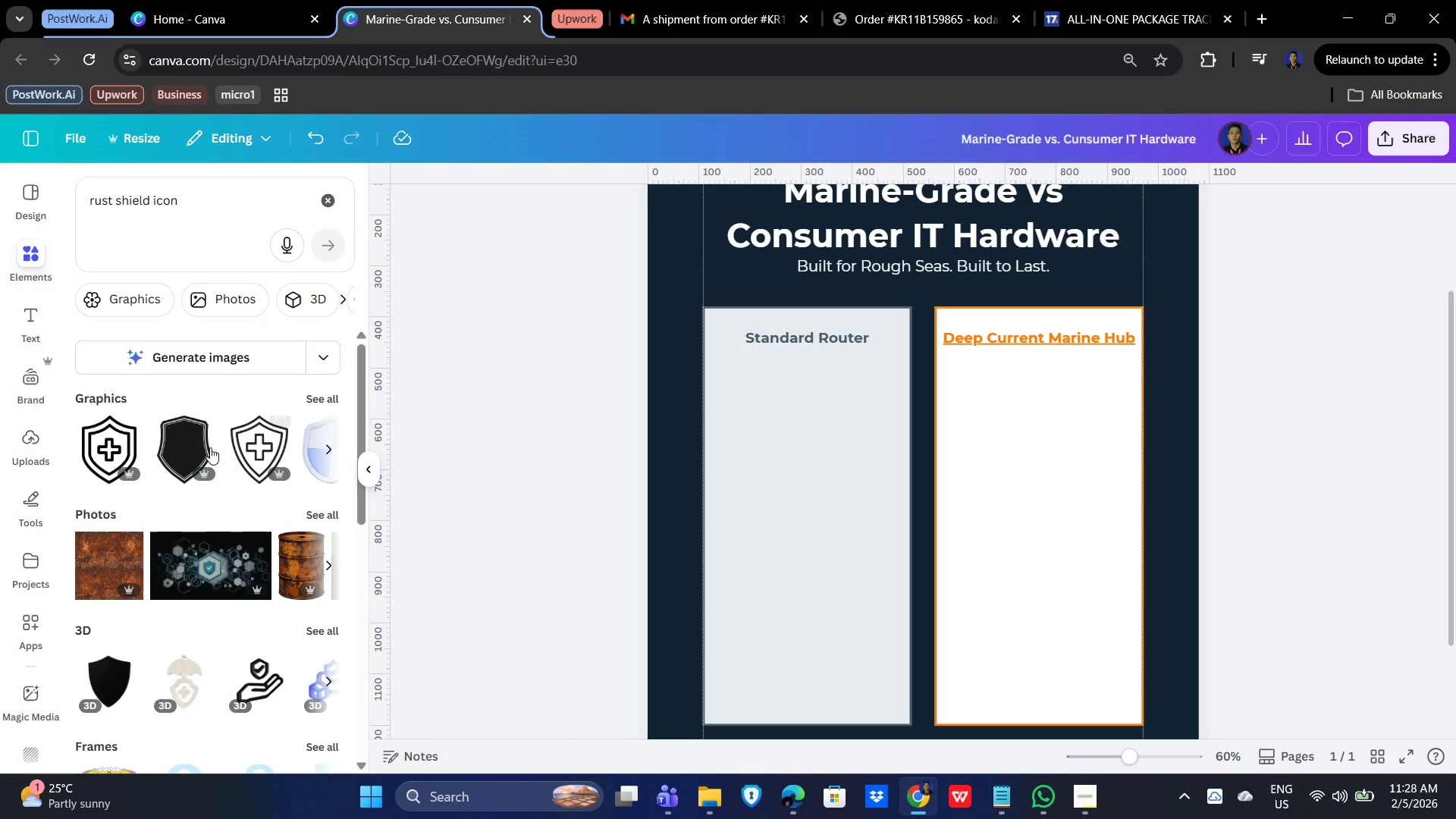 
left_click([180, 430])
 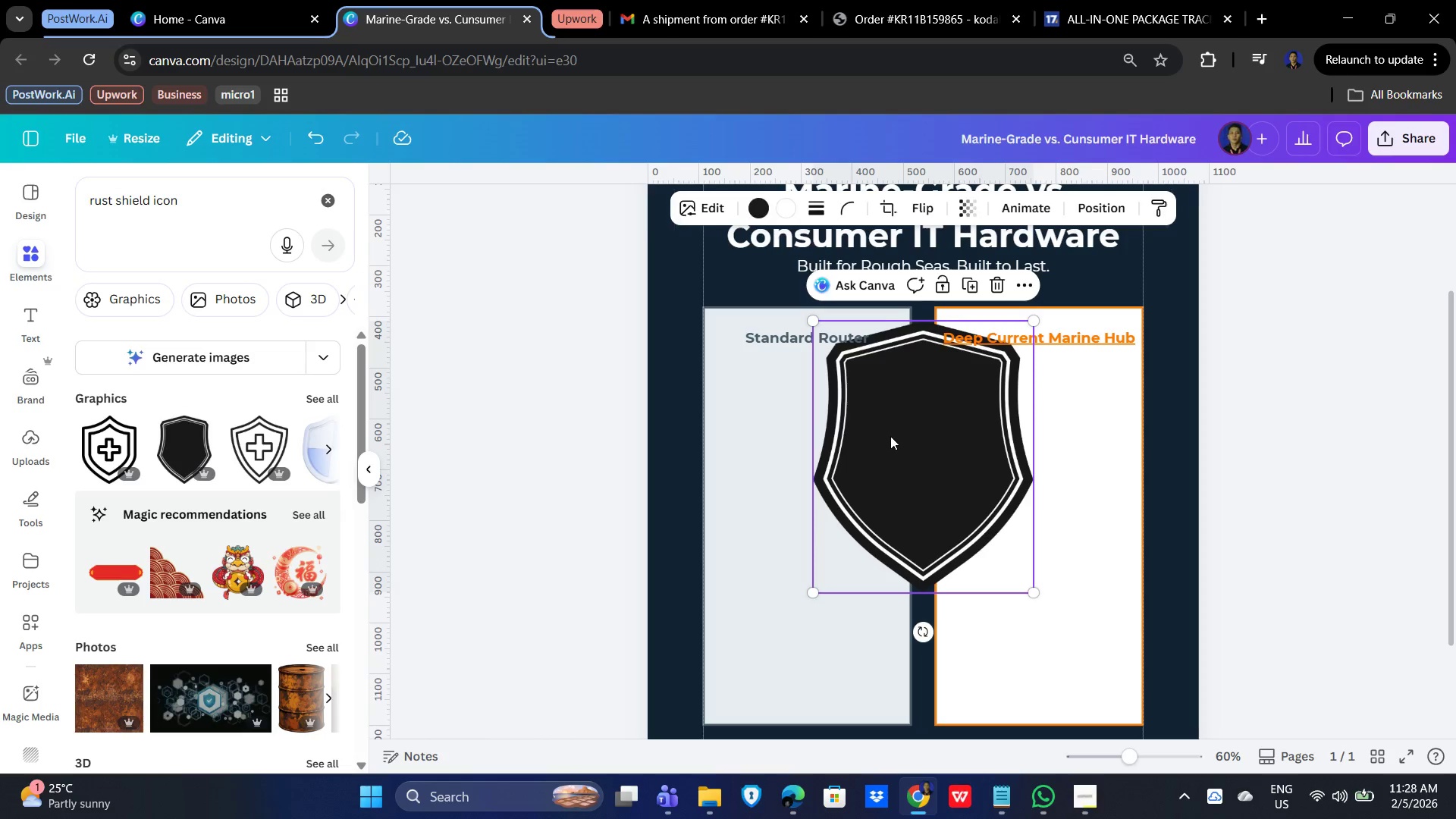 
left_click_drag(start_coordinate=[937, 446], to_coordinate=[834, 508])
 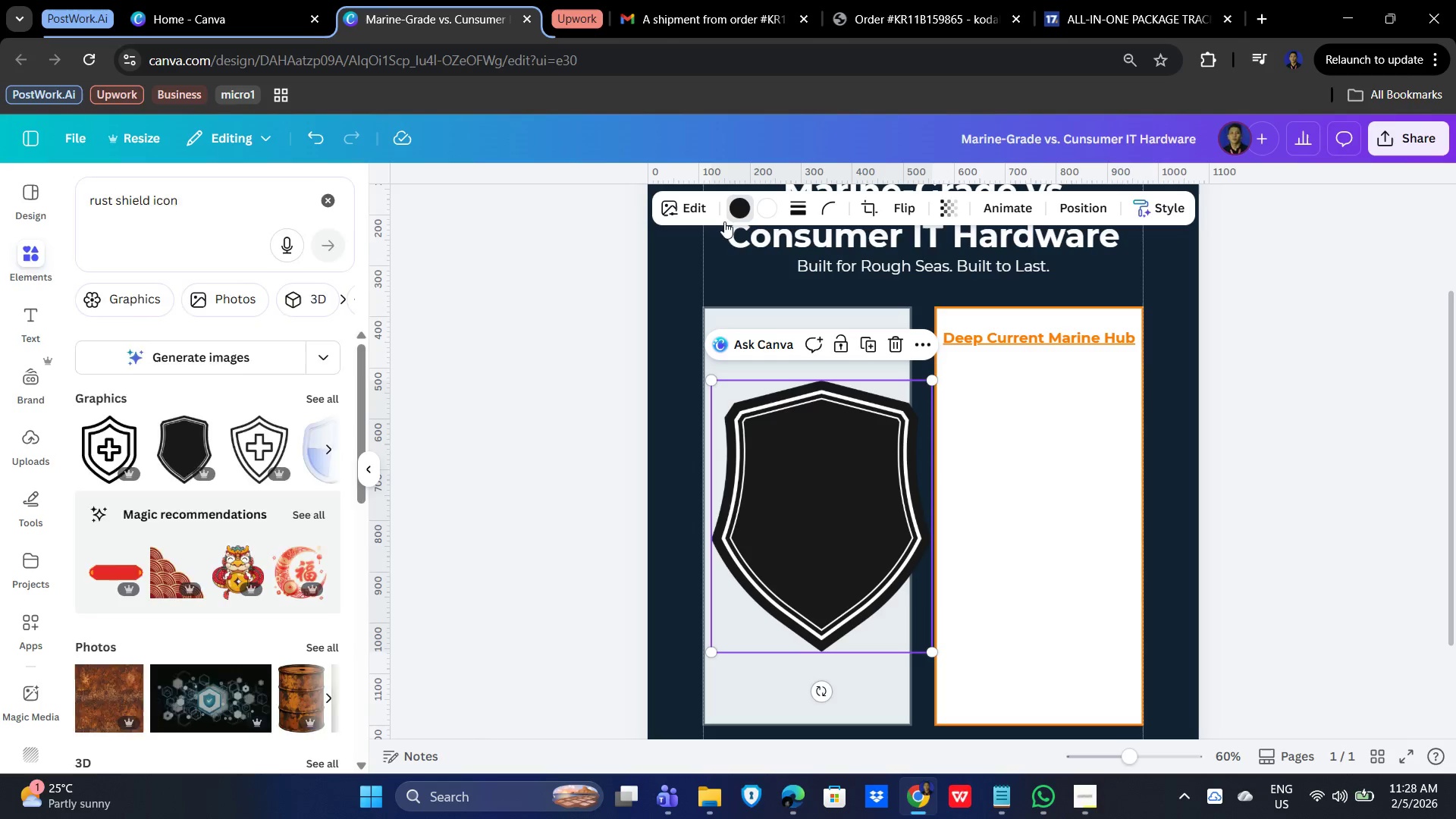 
left_click([153, 215])
 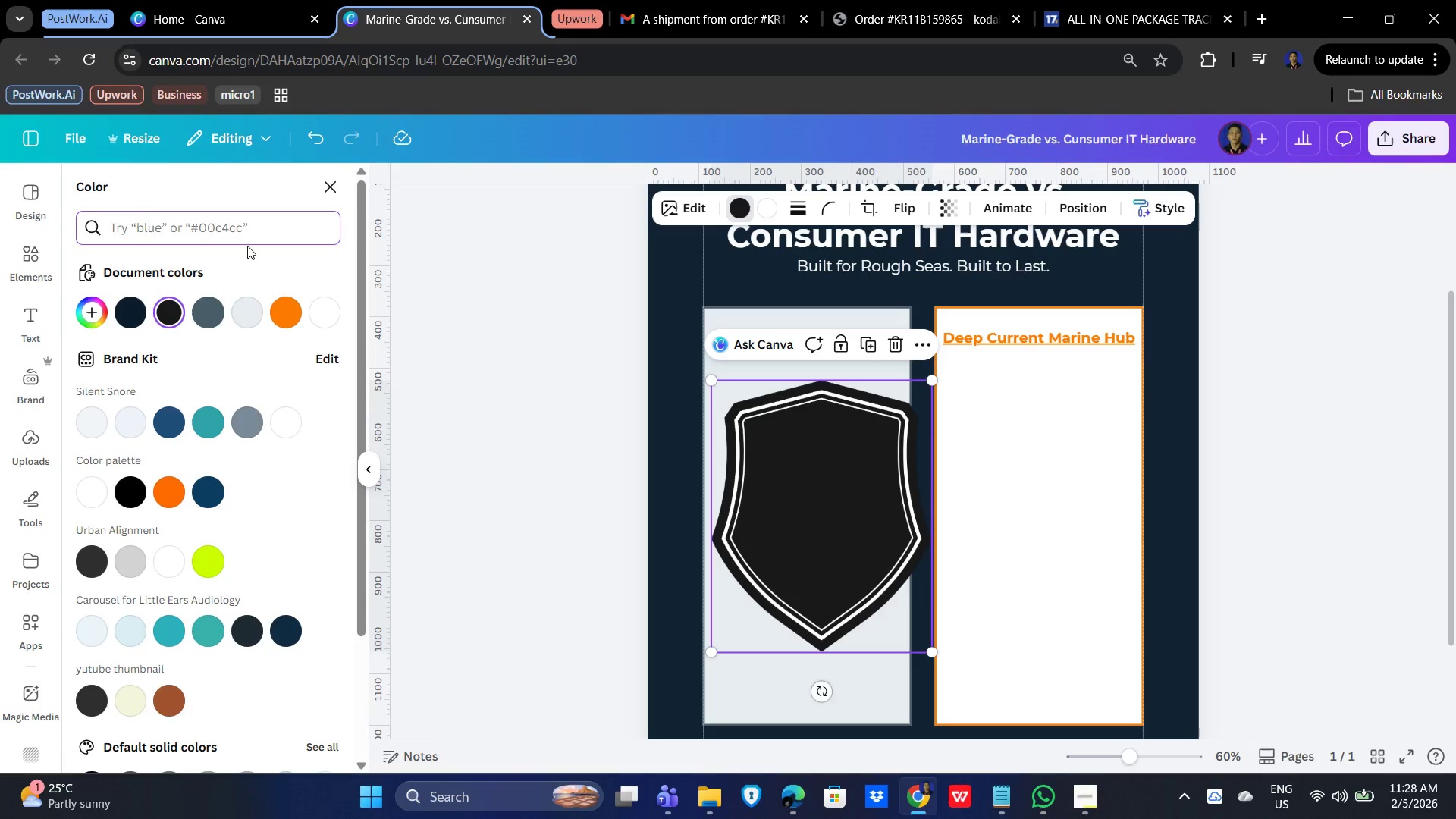 
type(rust)
 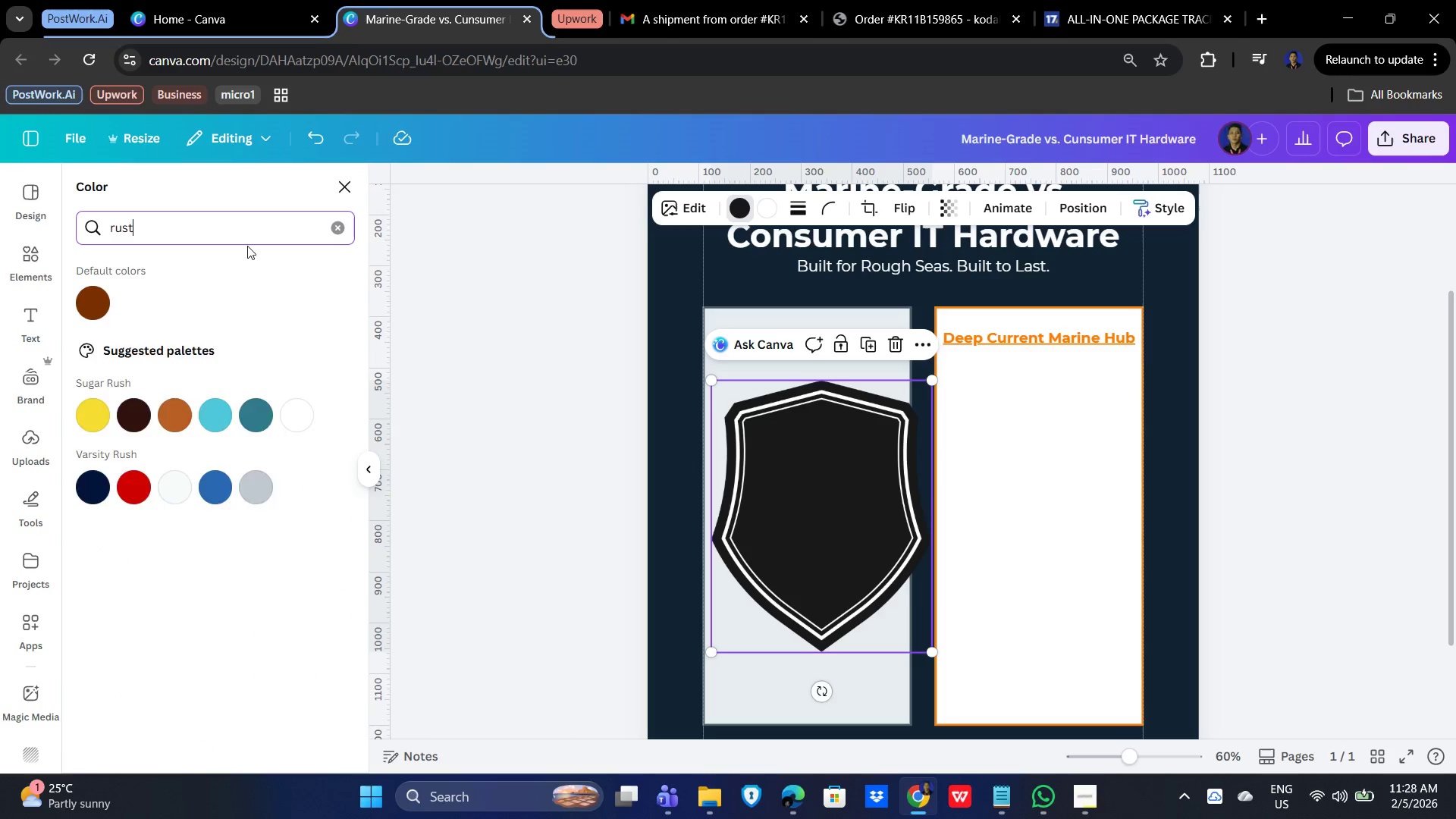 
key(Enter)
 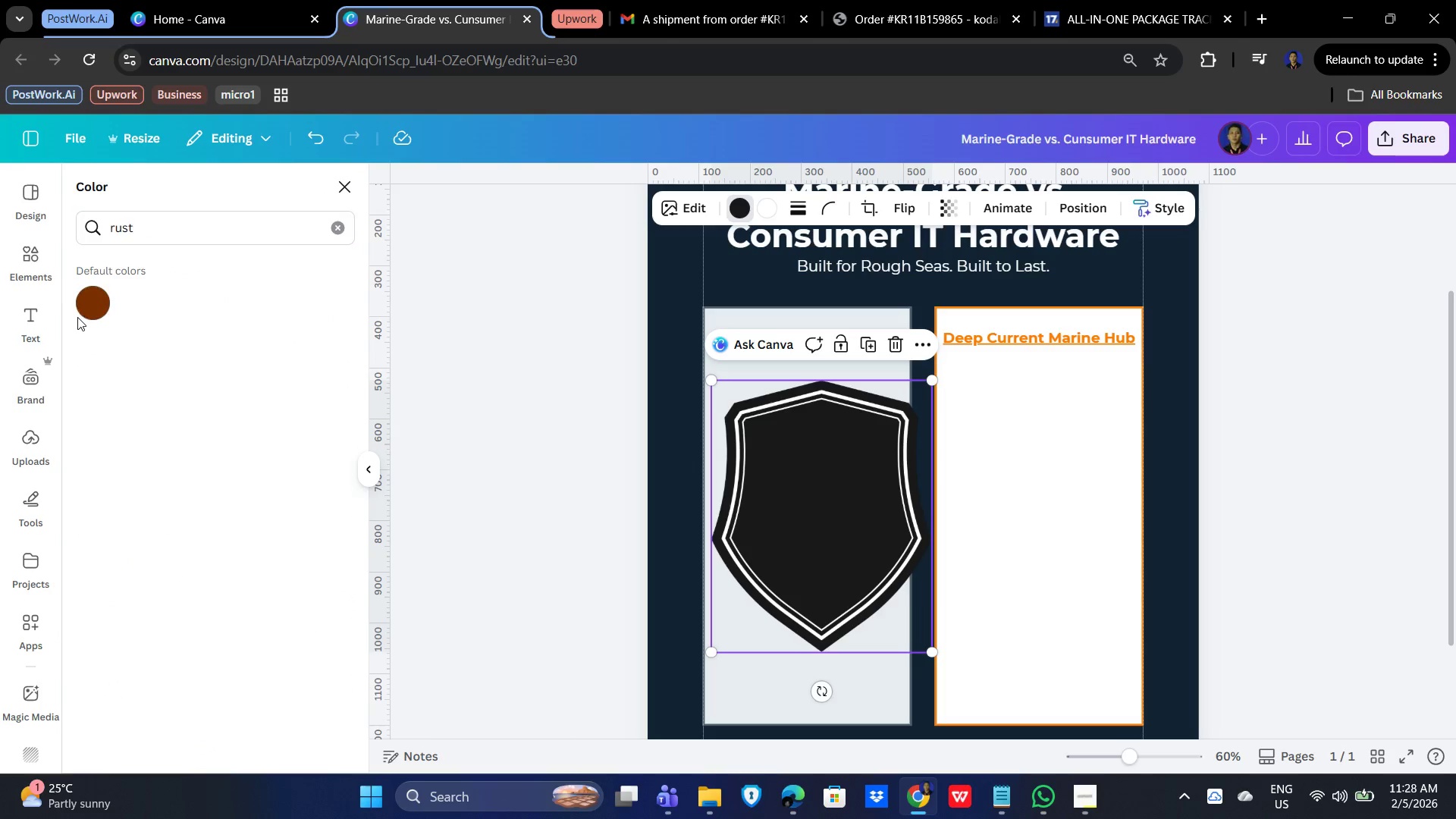 
double_click([87, 306])
 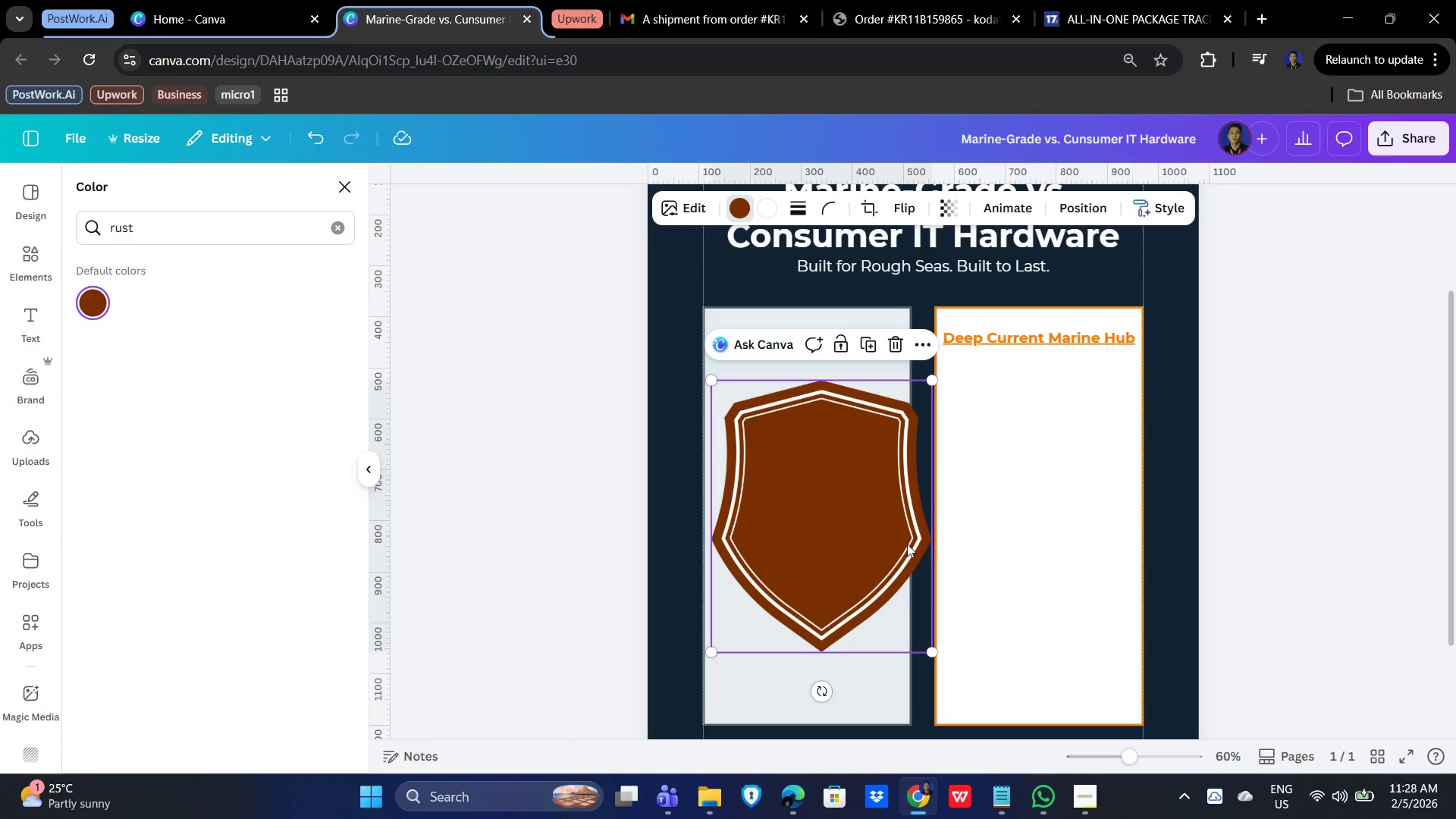 
left_click([828, 494])
 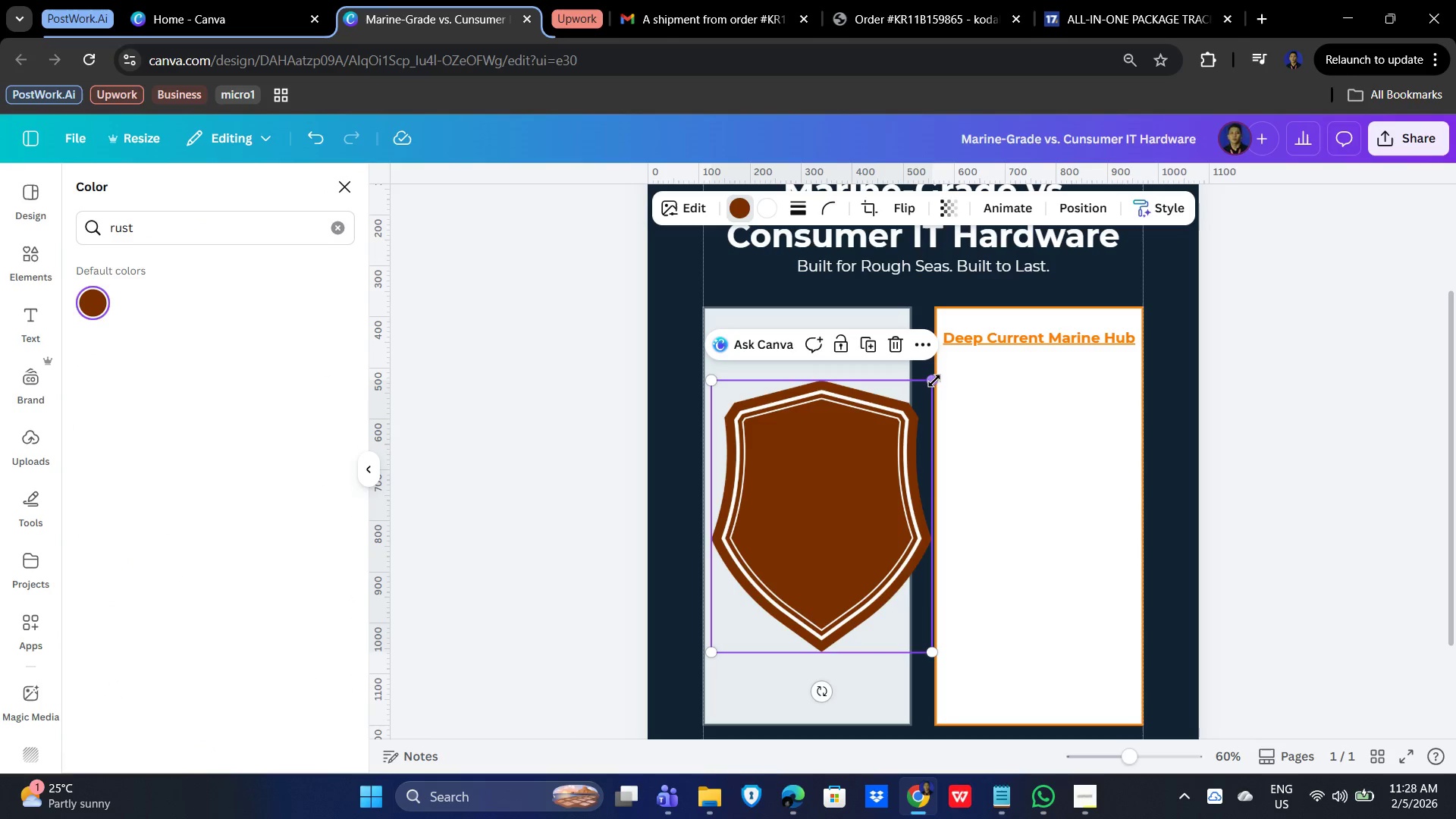 
left_click_drag(start_coordinate=[934, 379], to_coordinate=[752, 627])
 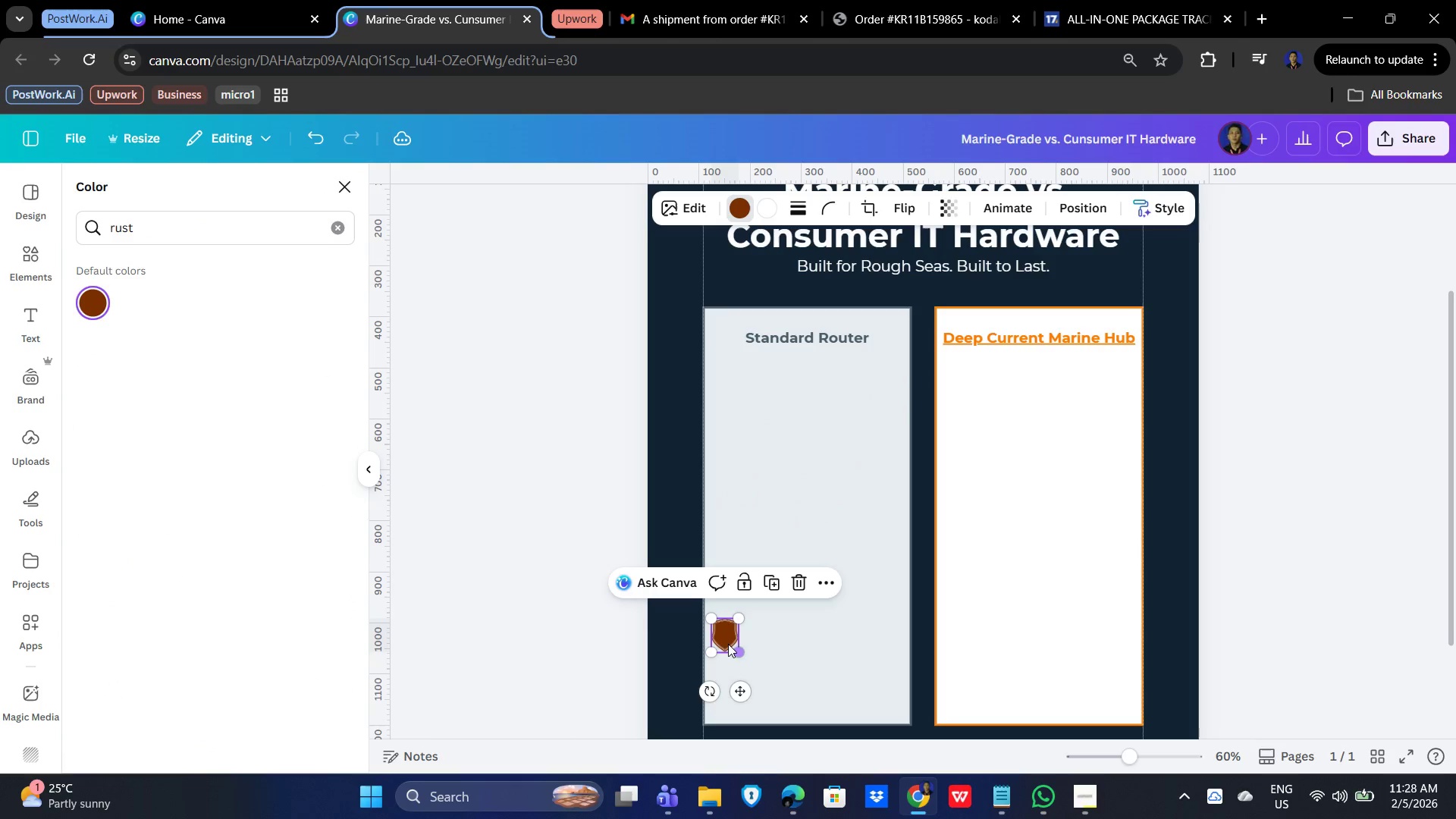 
left_click_drag(start_coordinate=[725, 644], to_coordinate=[730, 438])
 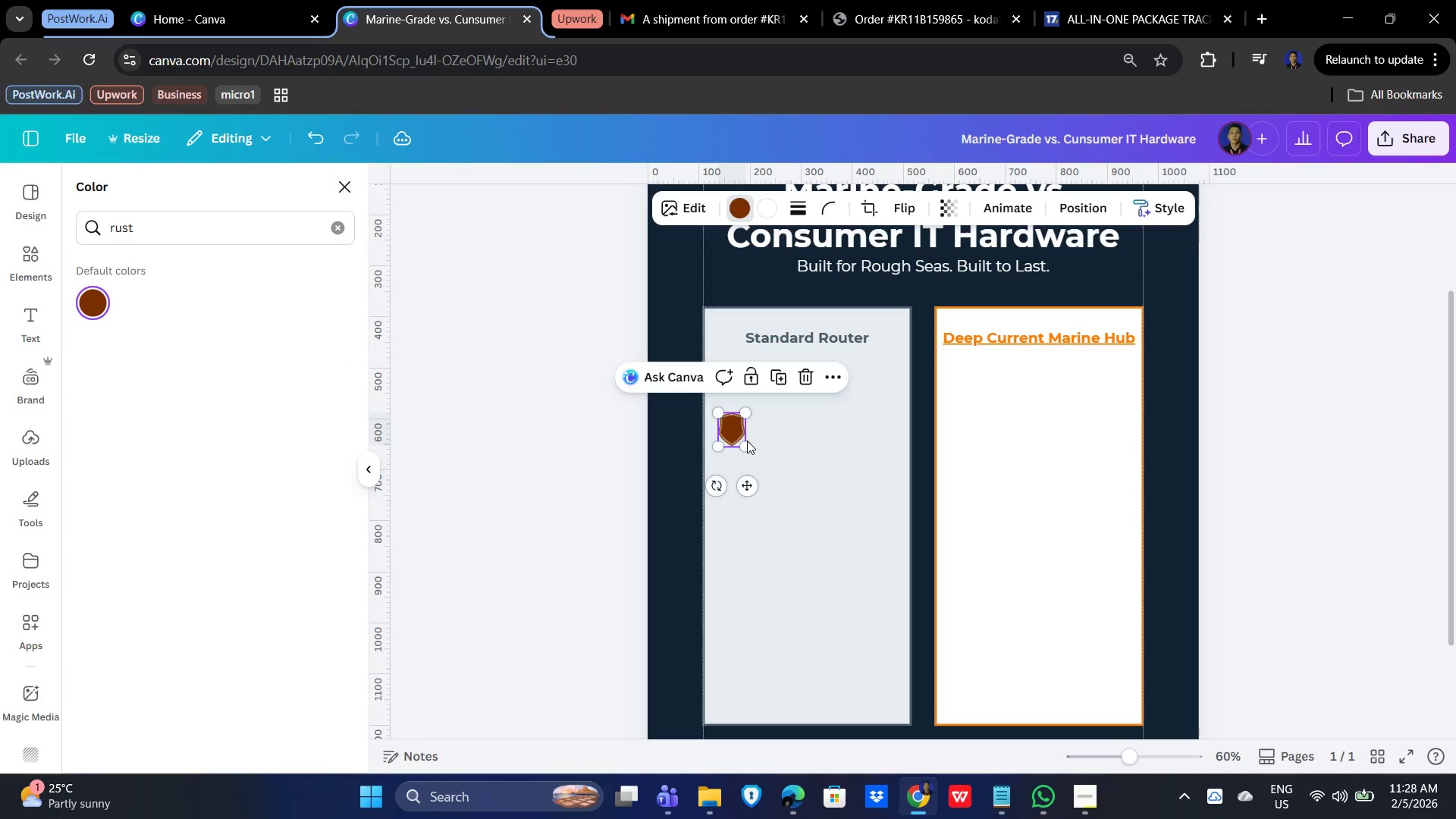 
left_click([795, 441])
 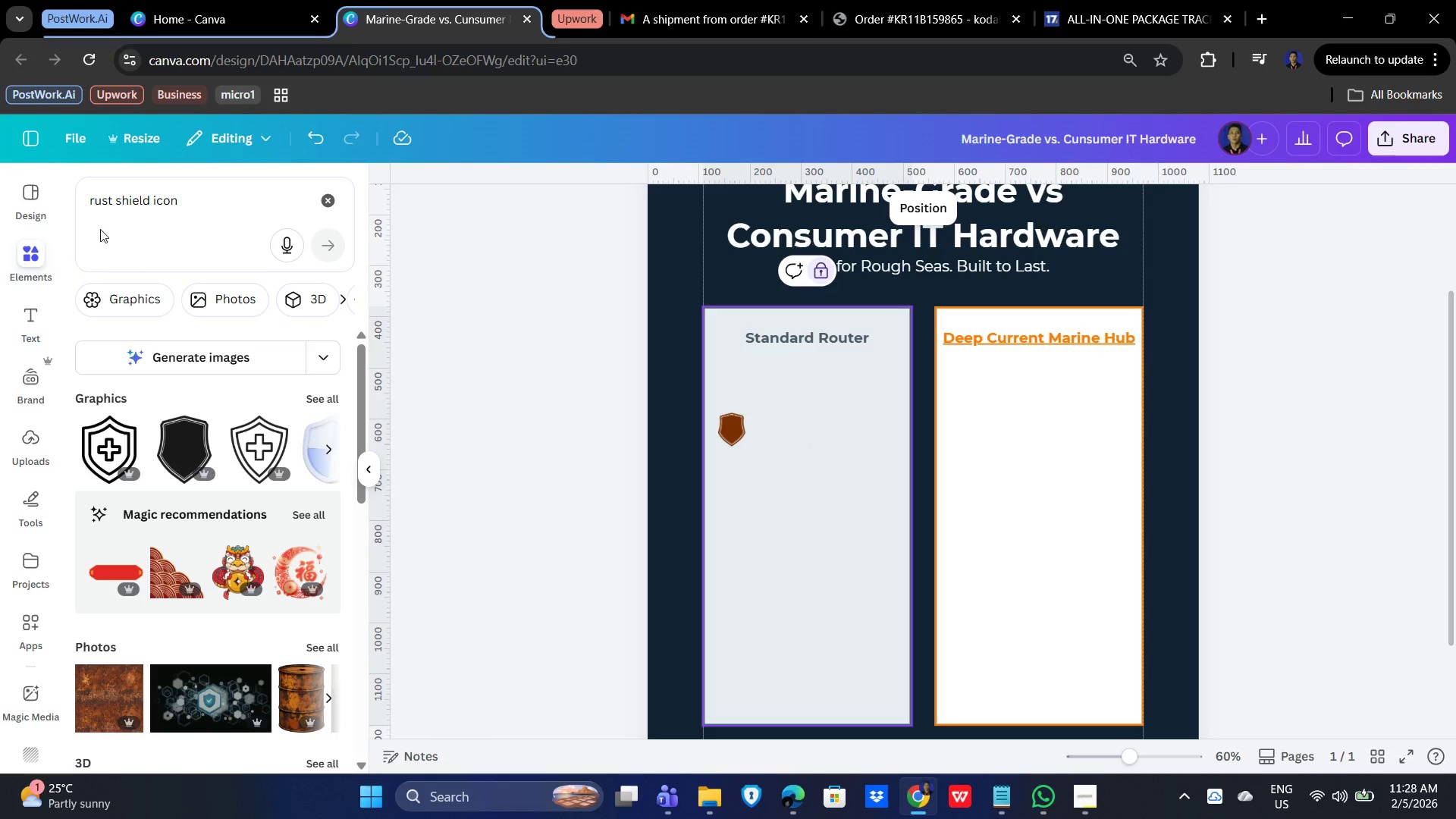 
wait(5.02)
 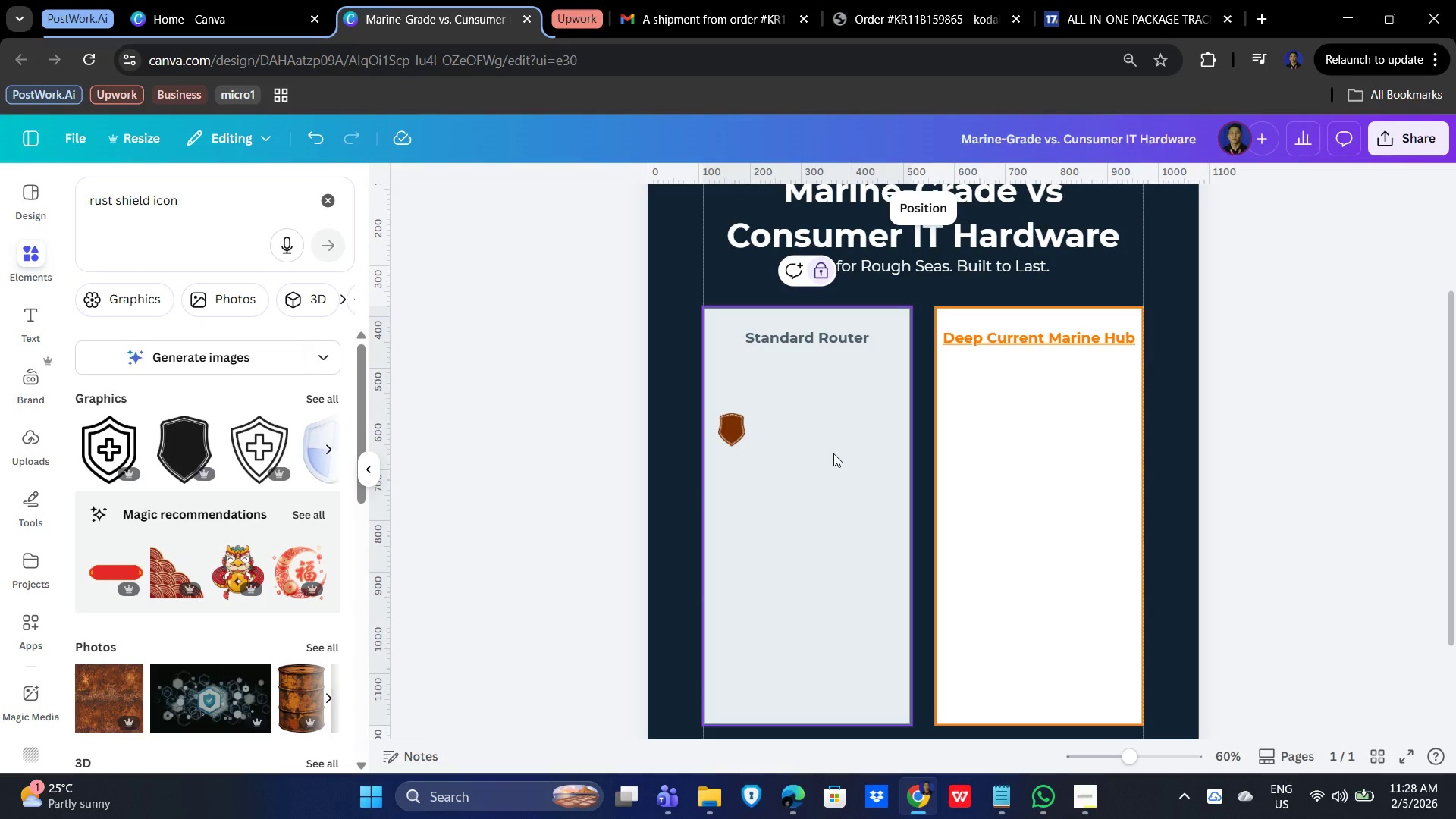 
left_click([34, 323])
 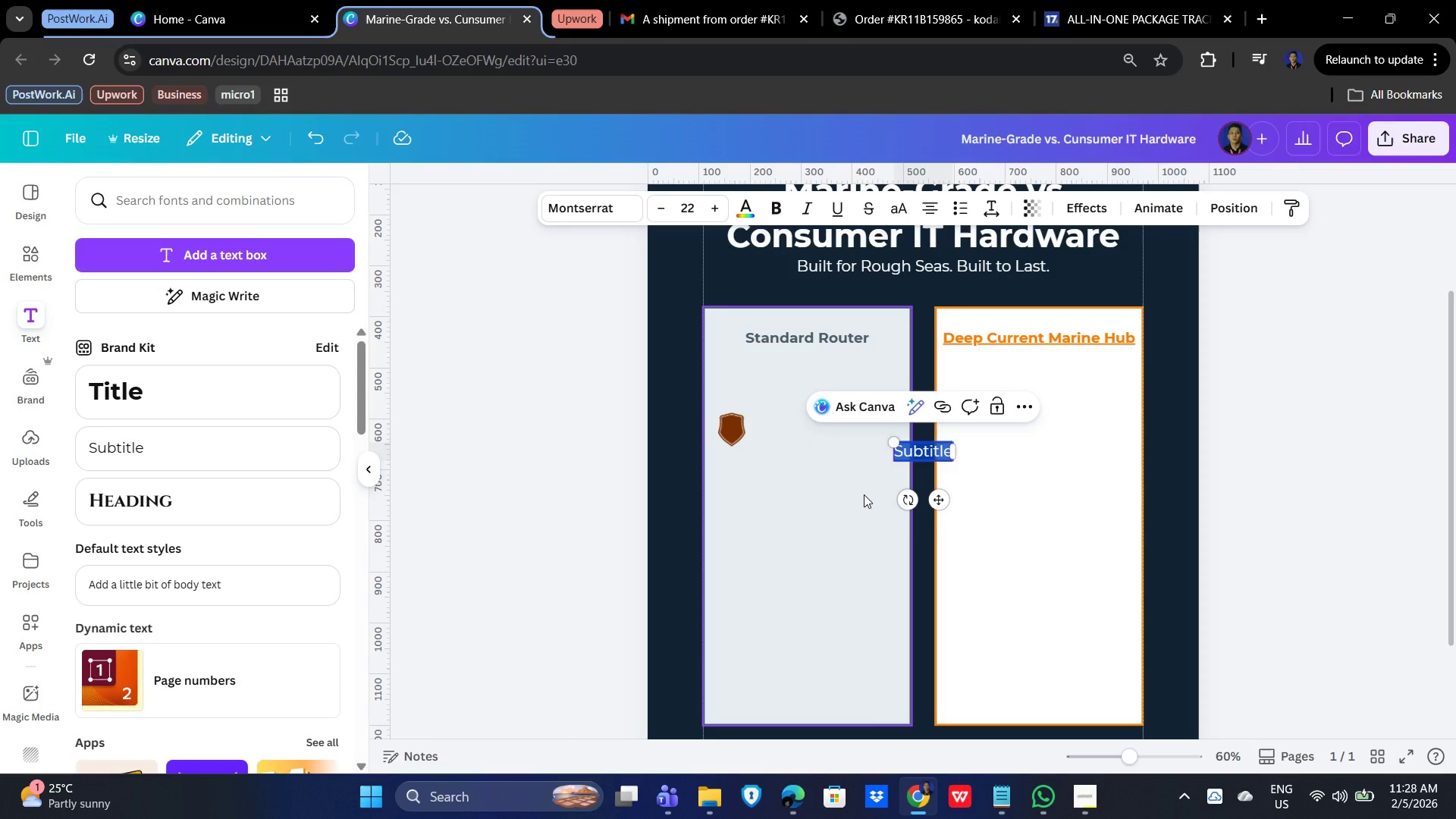 
wait(10.83)
 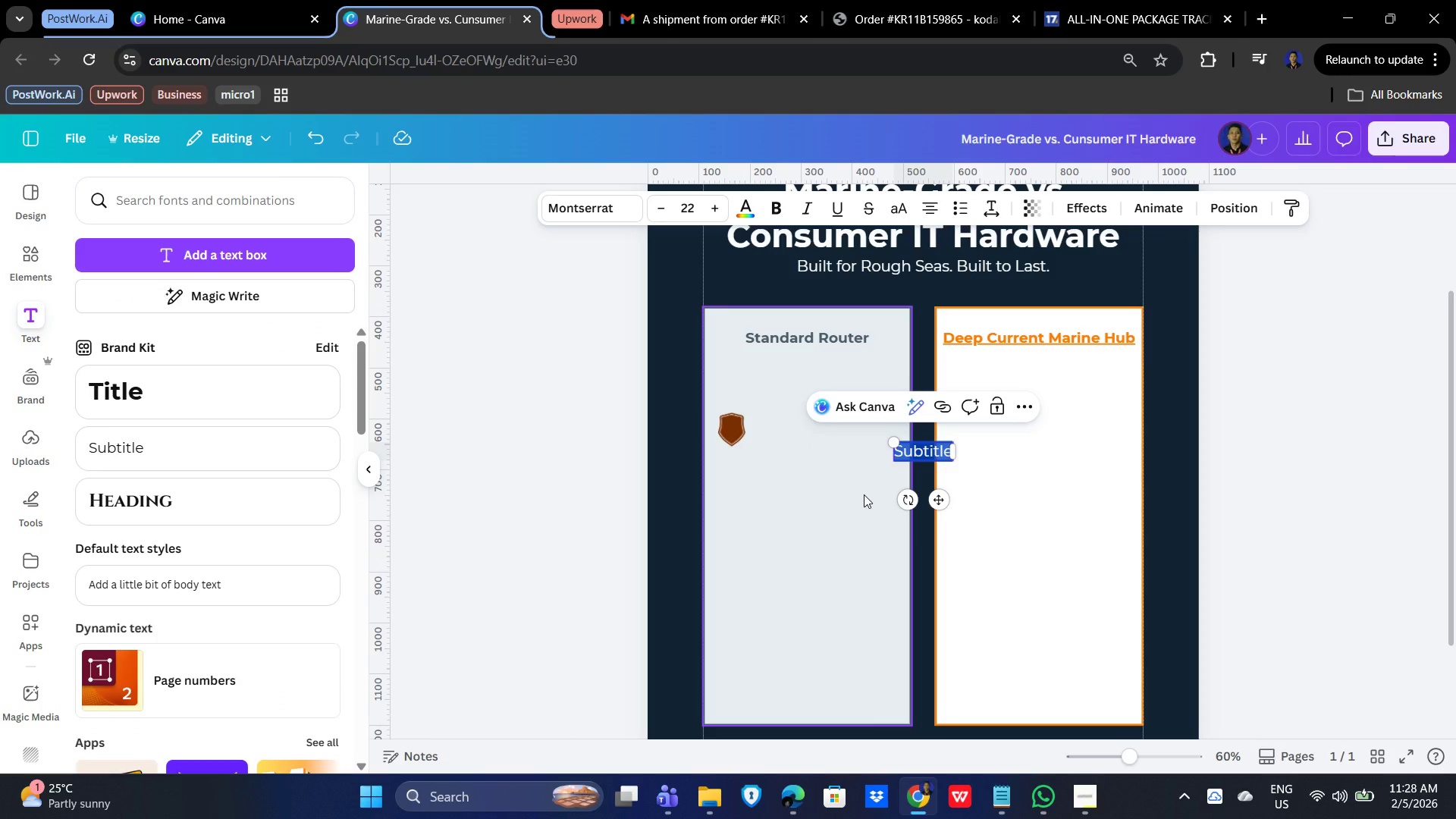 
type(Corrosion Resistance)
 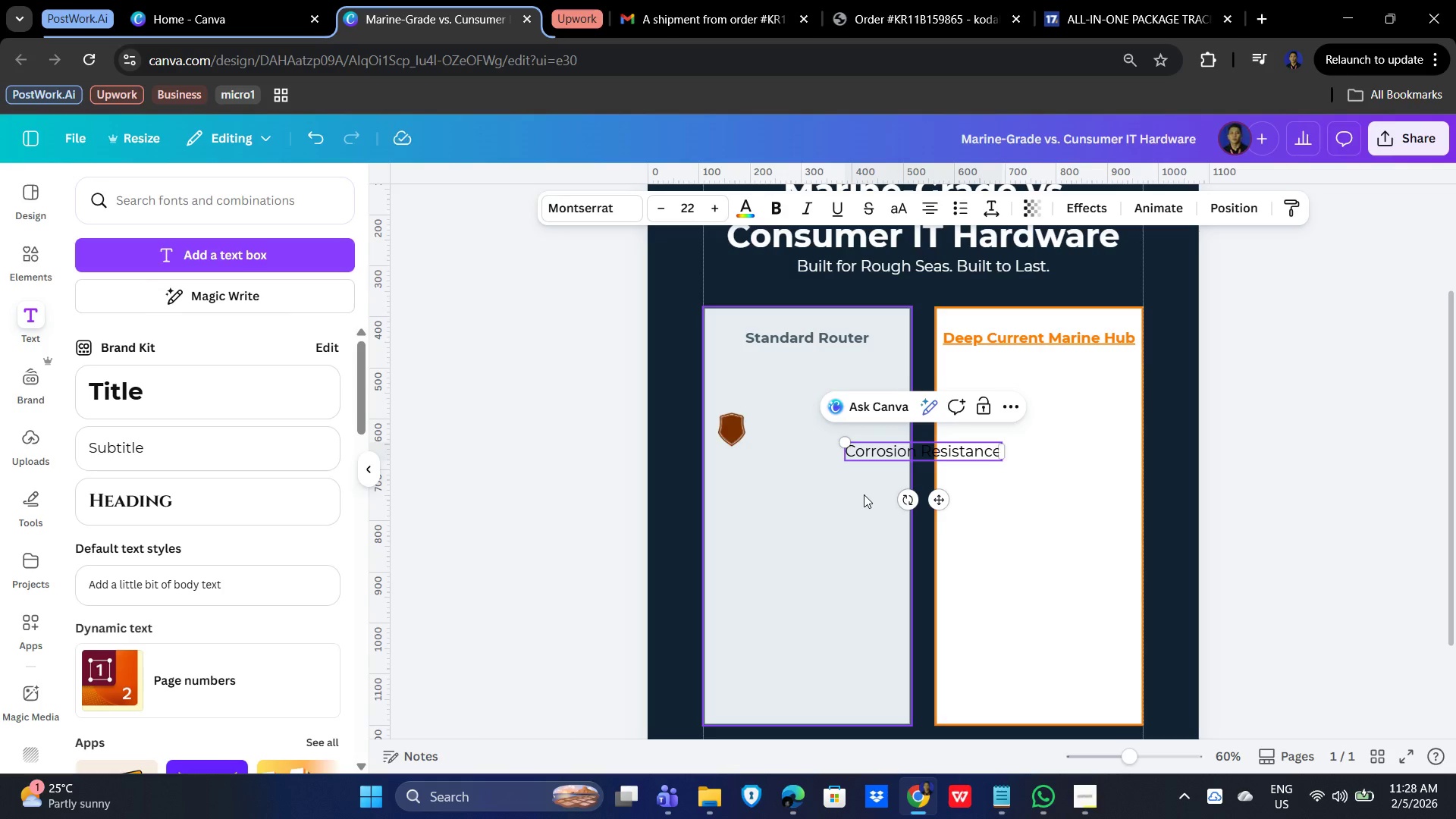 
left_click_drag(start_coordinate=[940, 494], to_coordinate=[826, 432])
 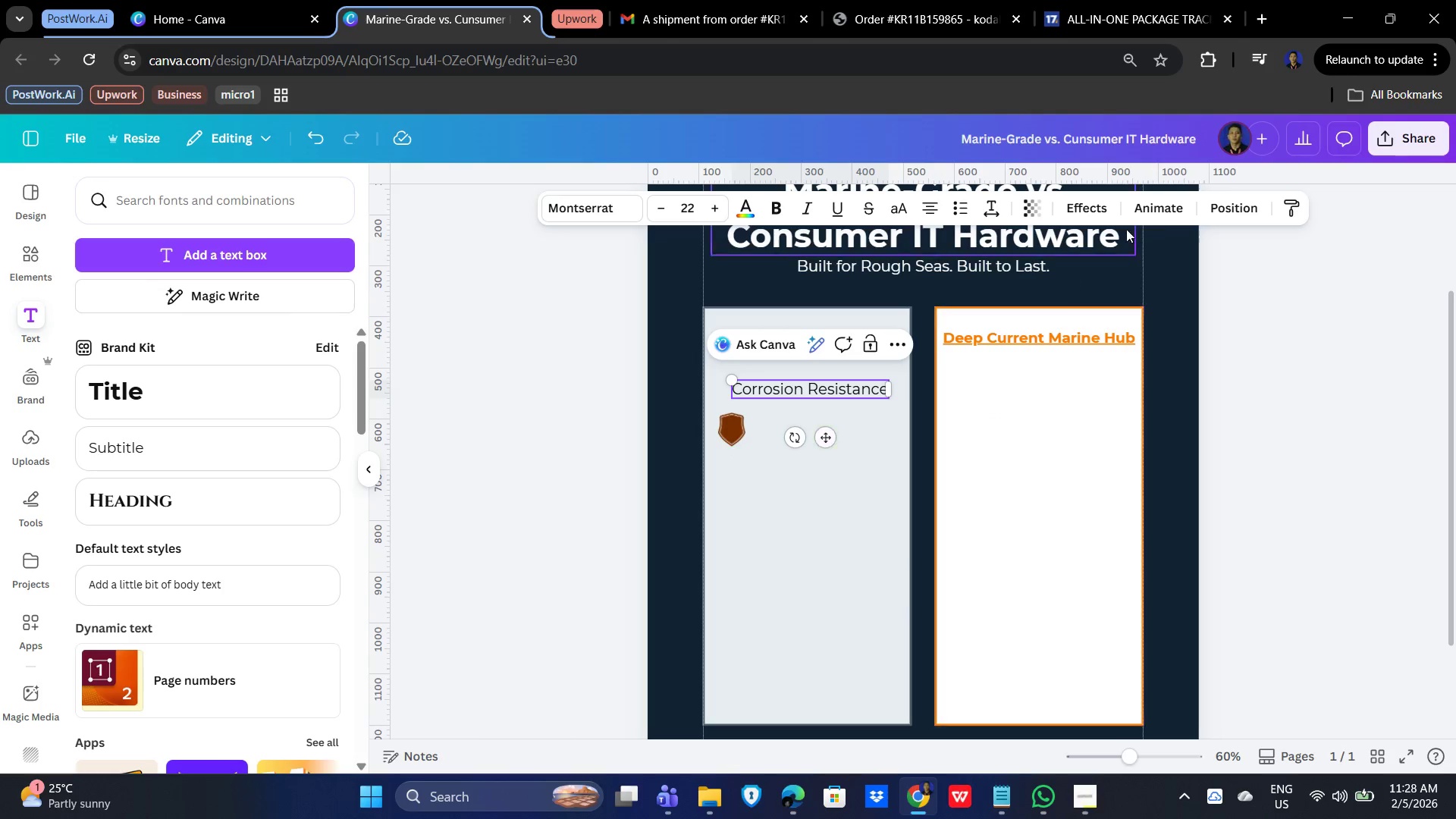 
left_click([1240, 200])
 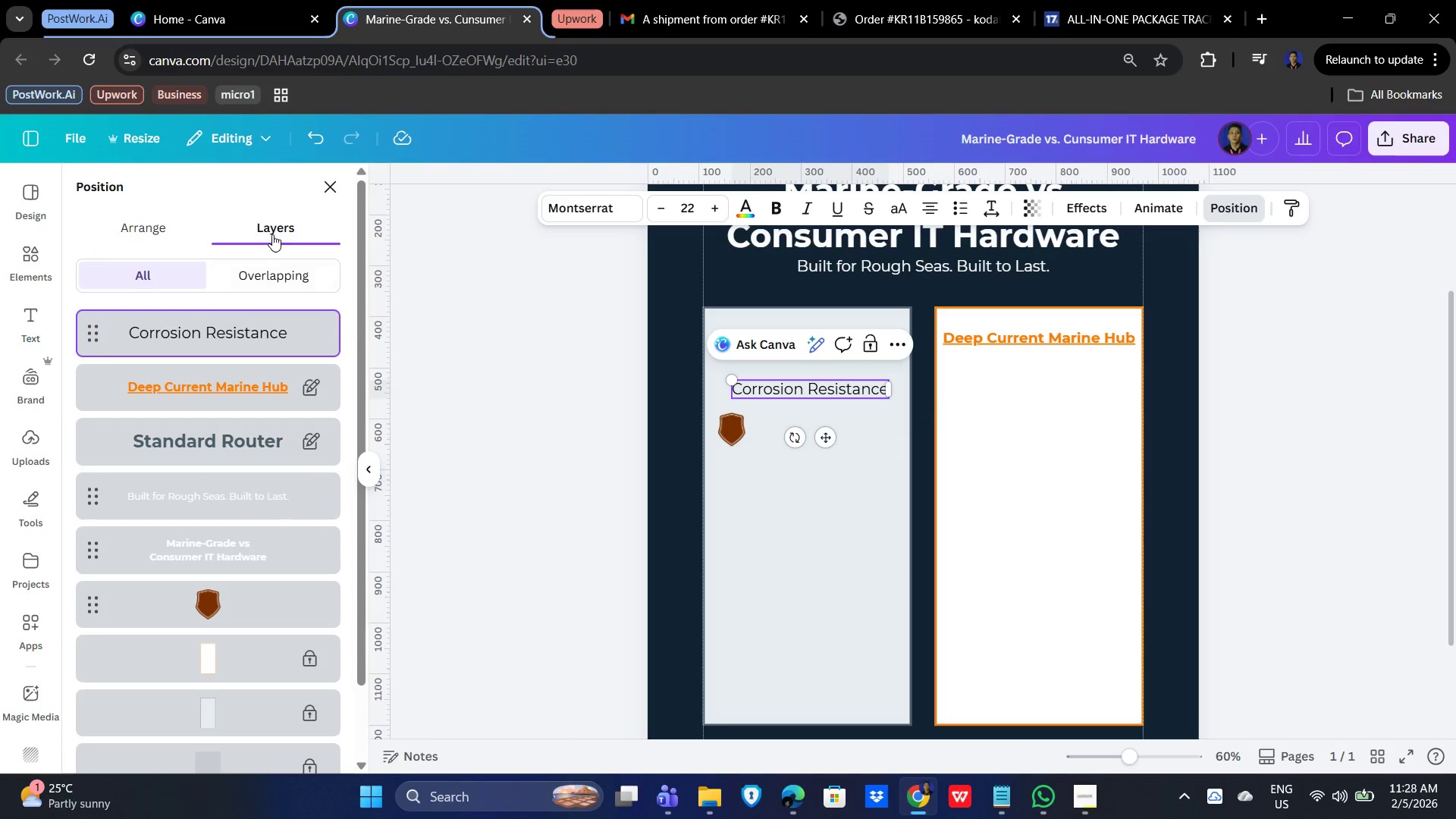 
left_click([146, 224])
 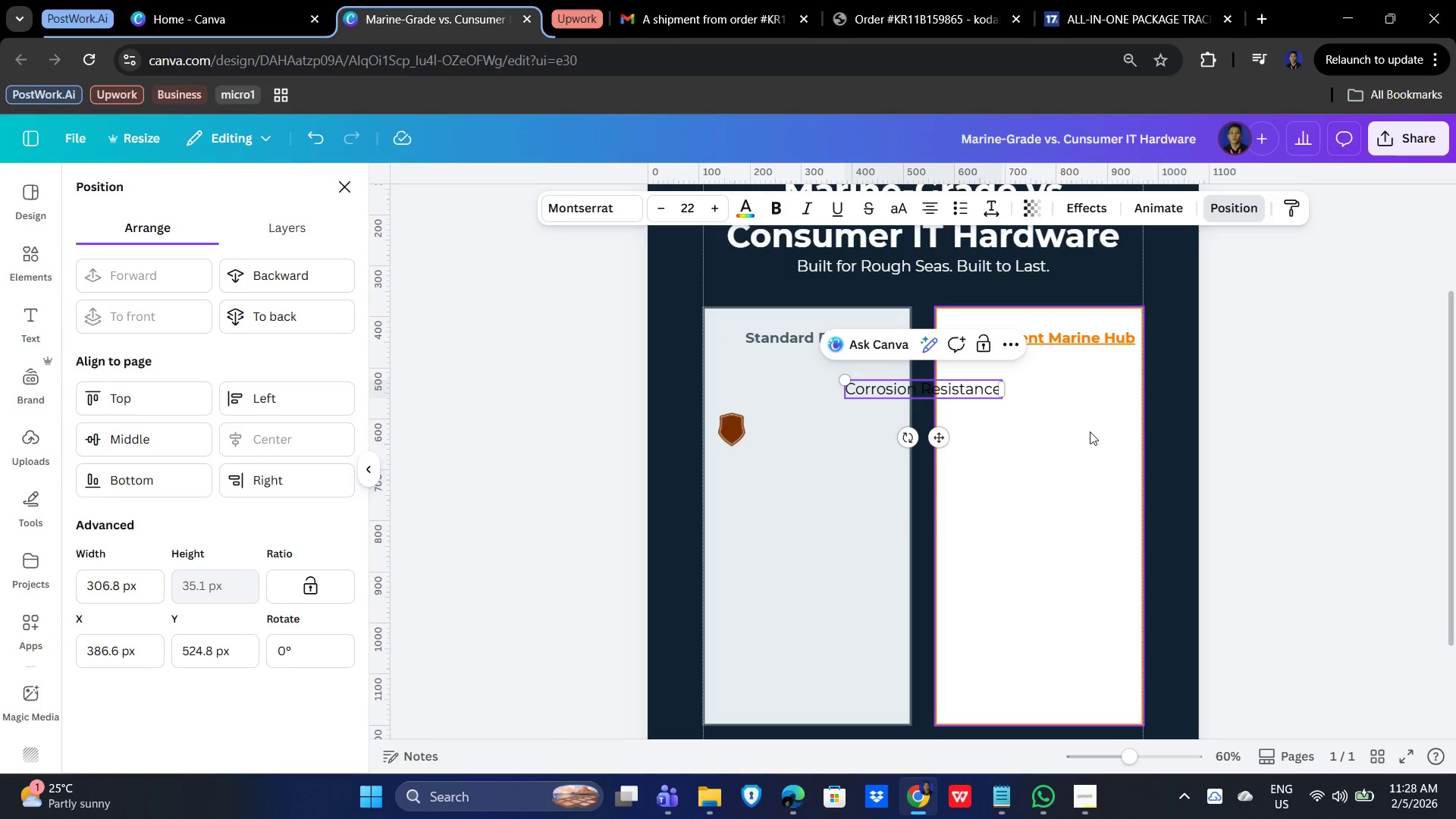 
left_click_drag(start_coordinate=[936, 431], to_coordinate=[815, 431])
 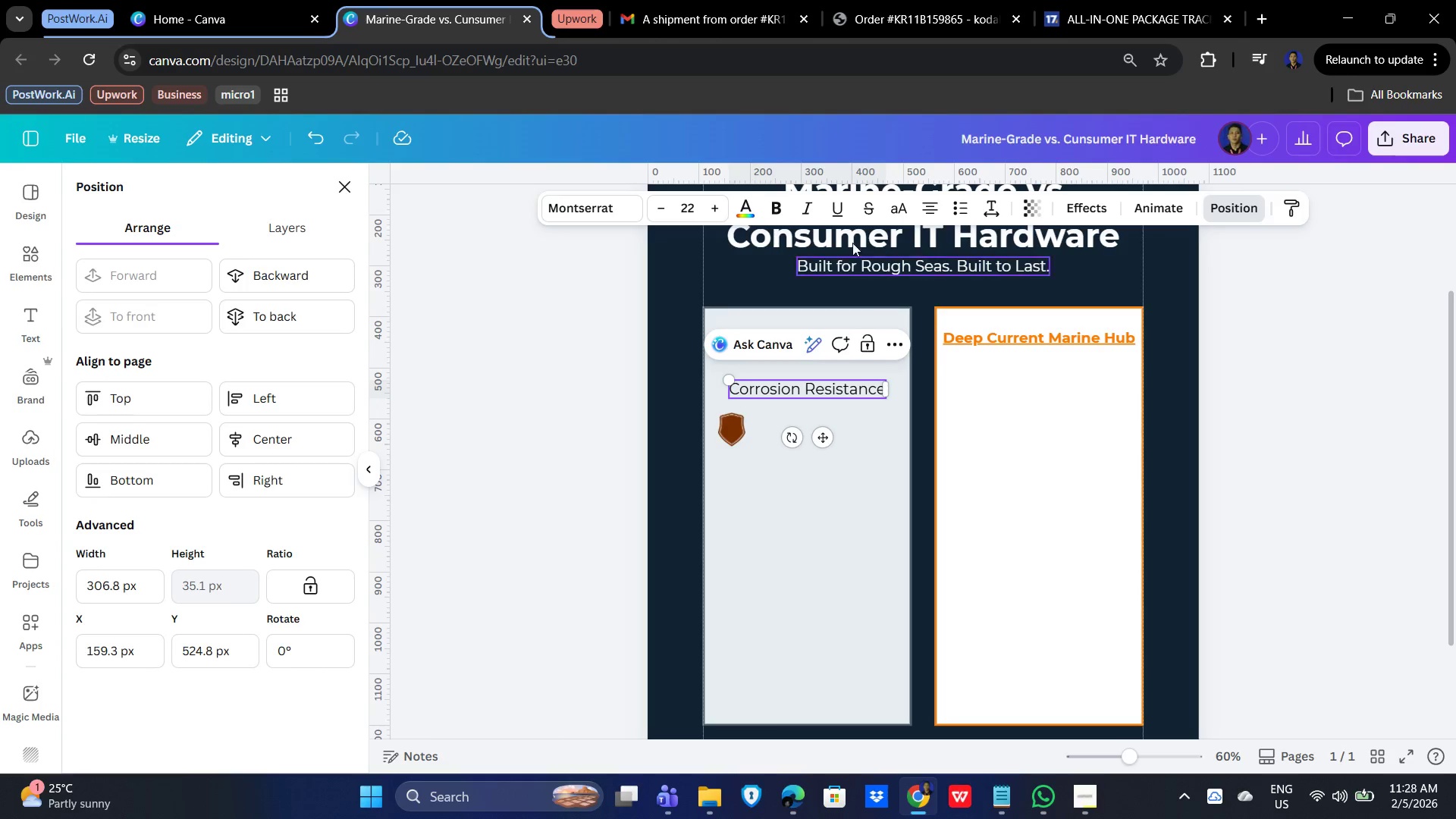 
left_click([739, 206])
 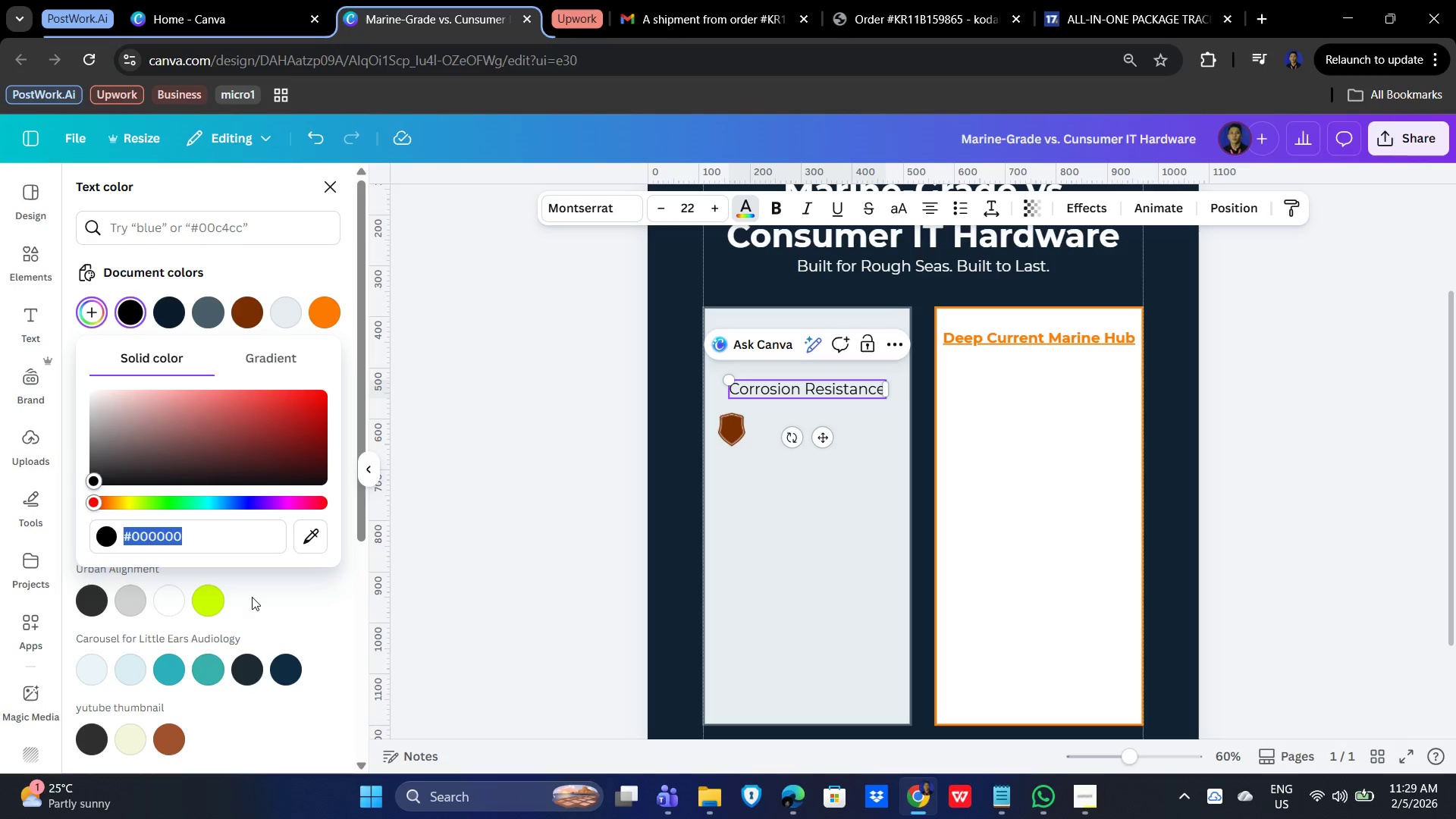 
key(Numpad0)
 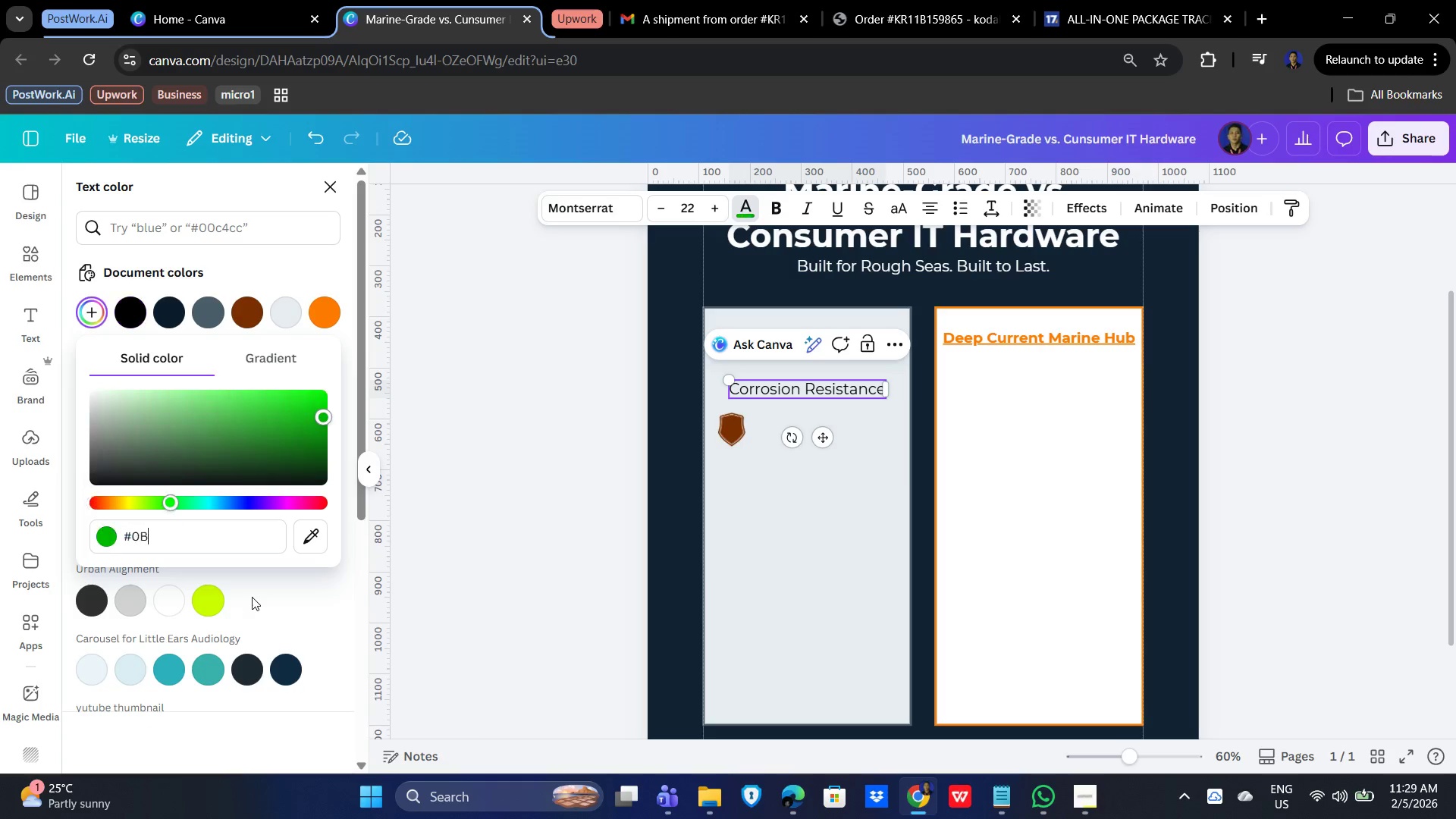 
key(B)
 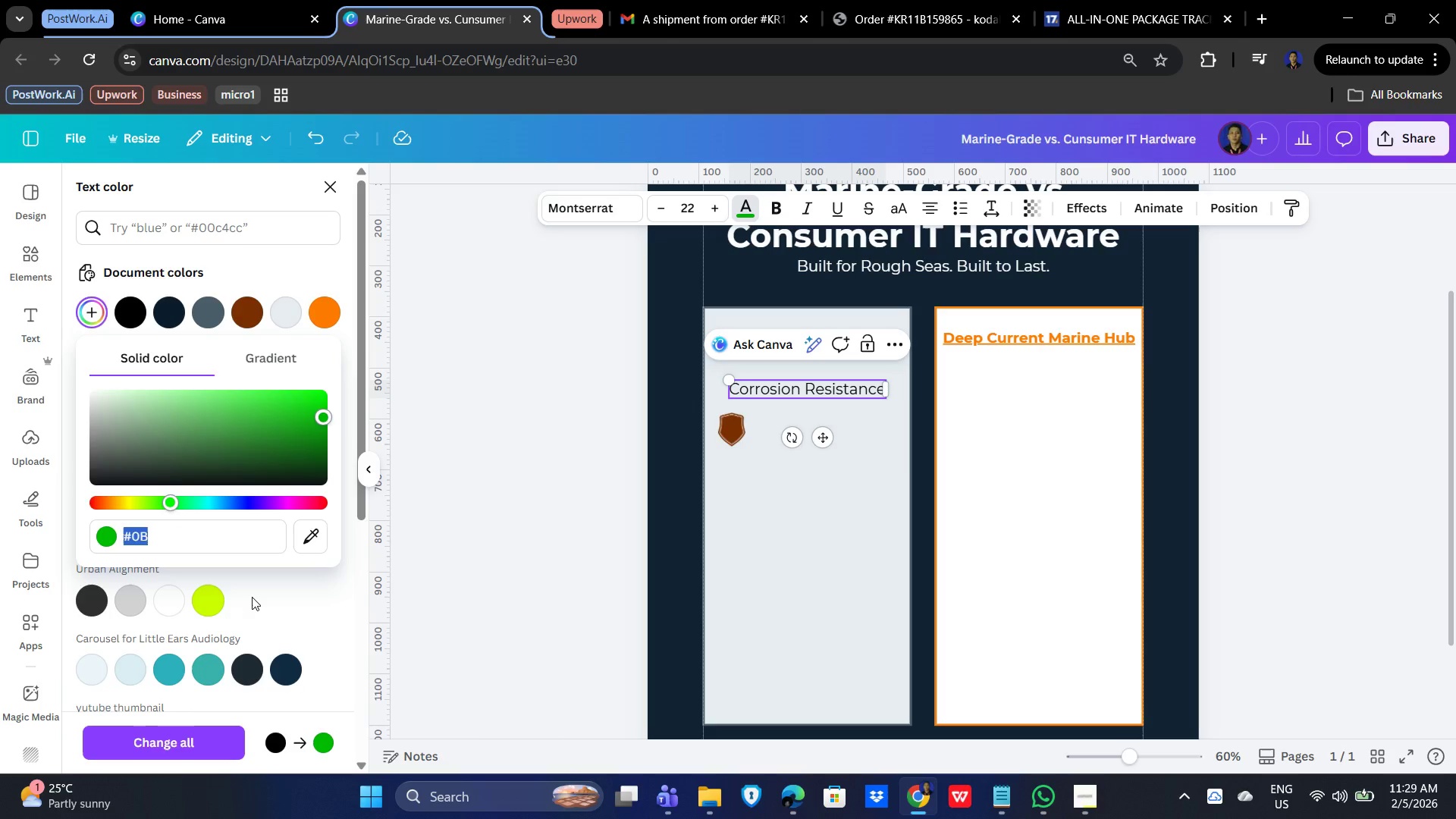 
key(Numpad1)
 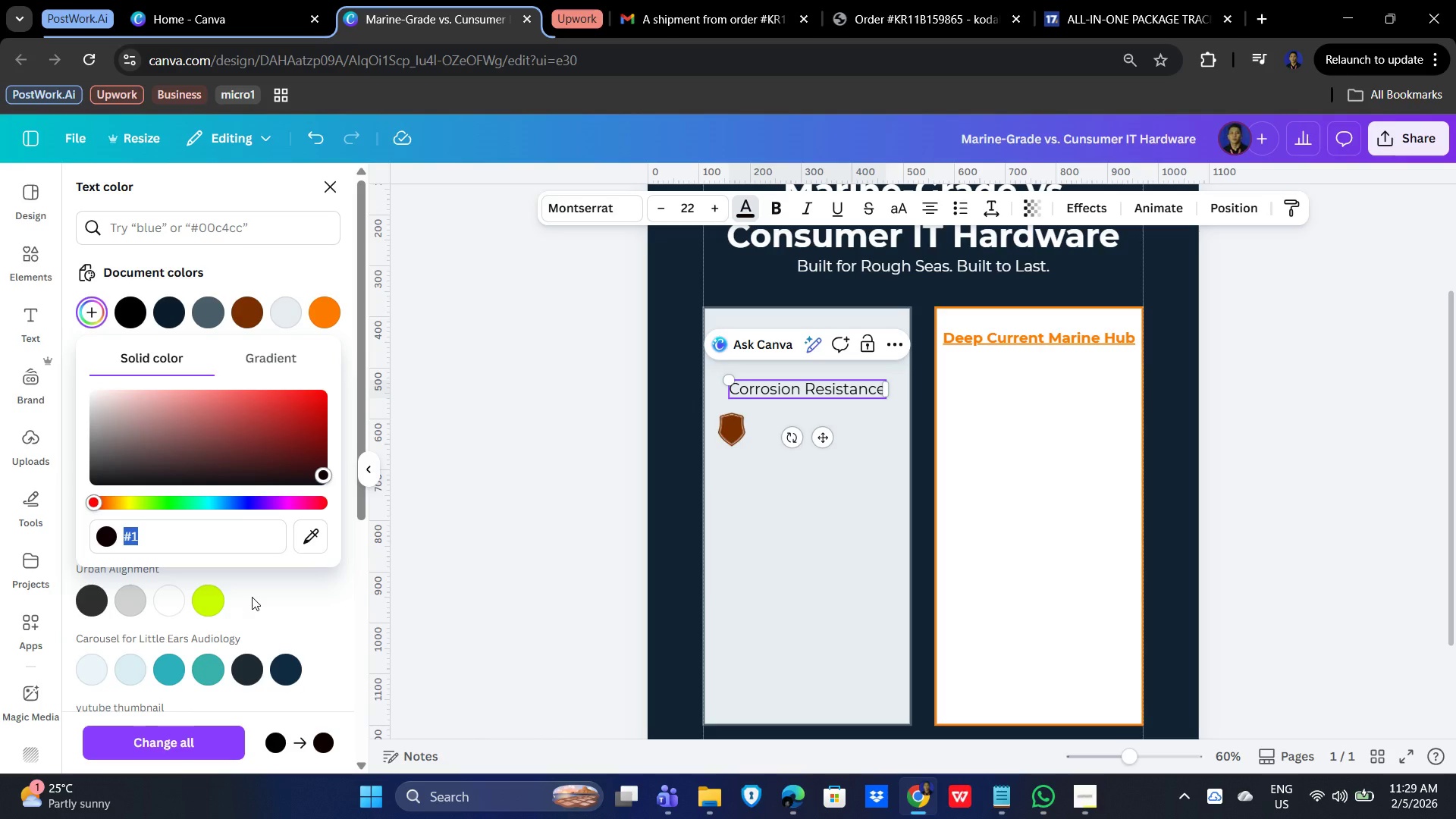 
key(C)
 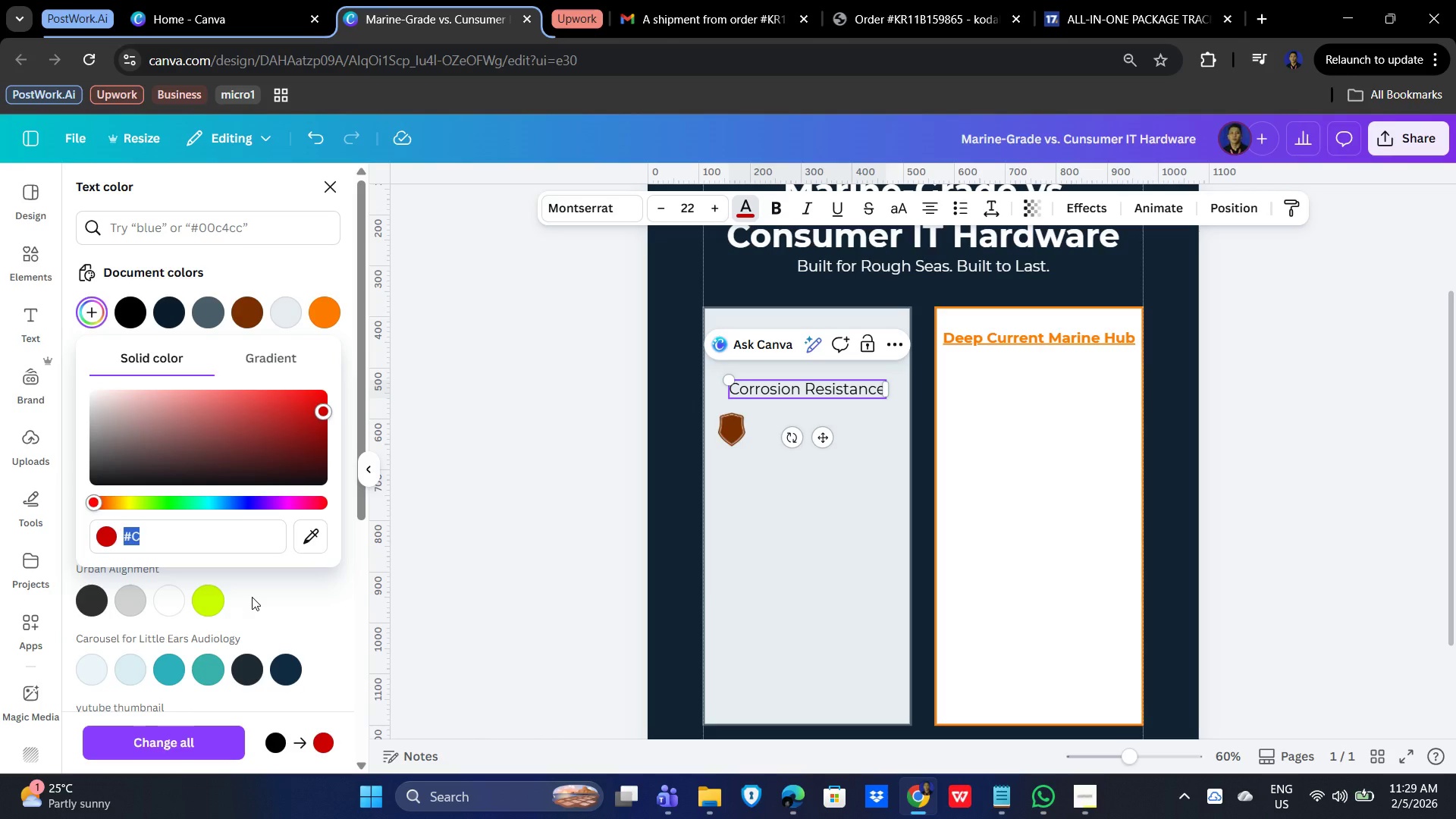 
key(Numpad2)
 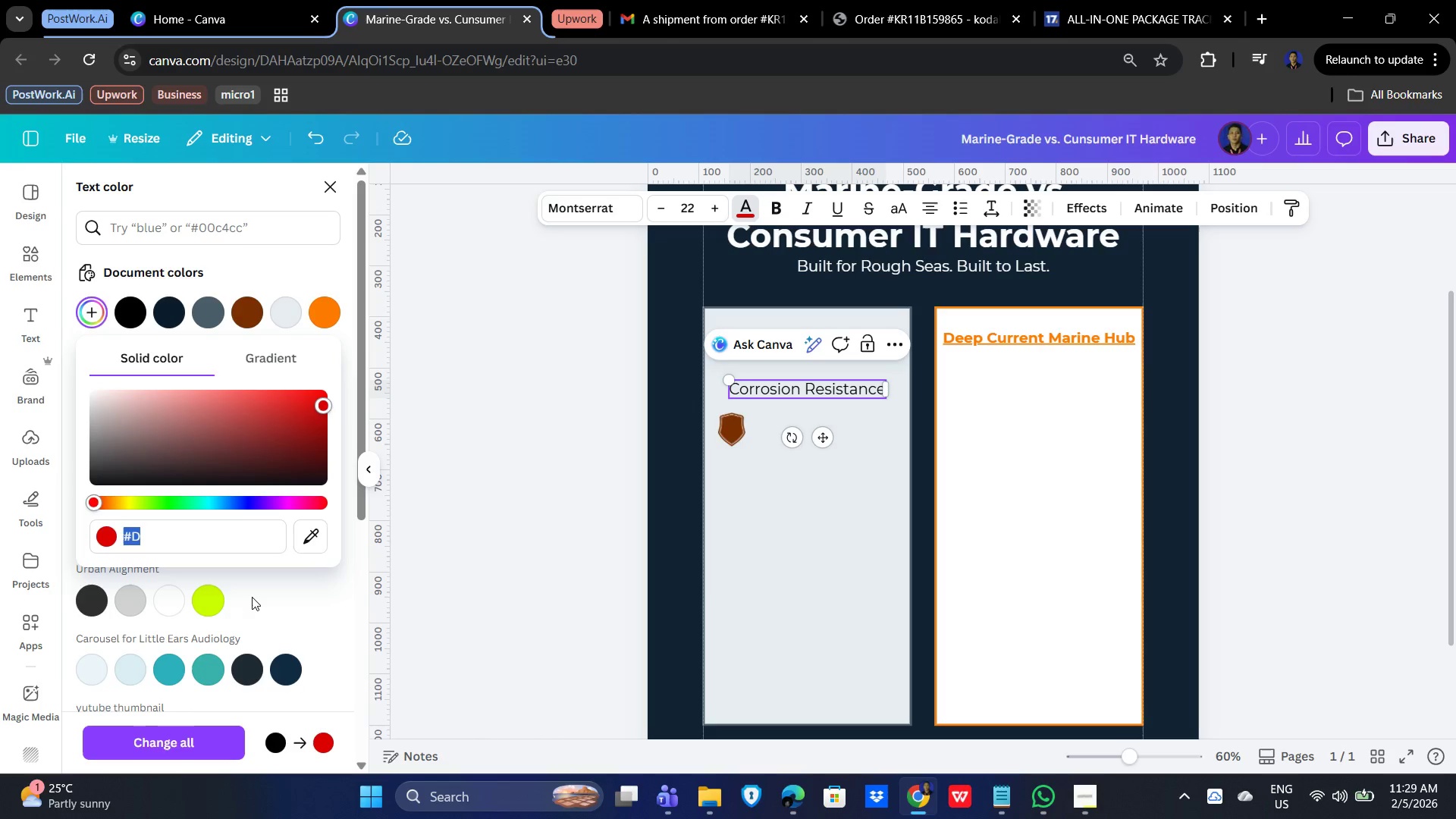 
key(D)
 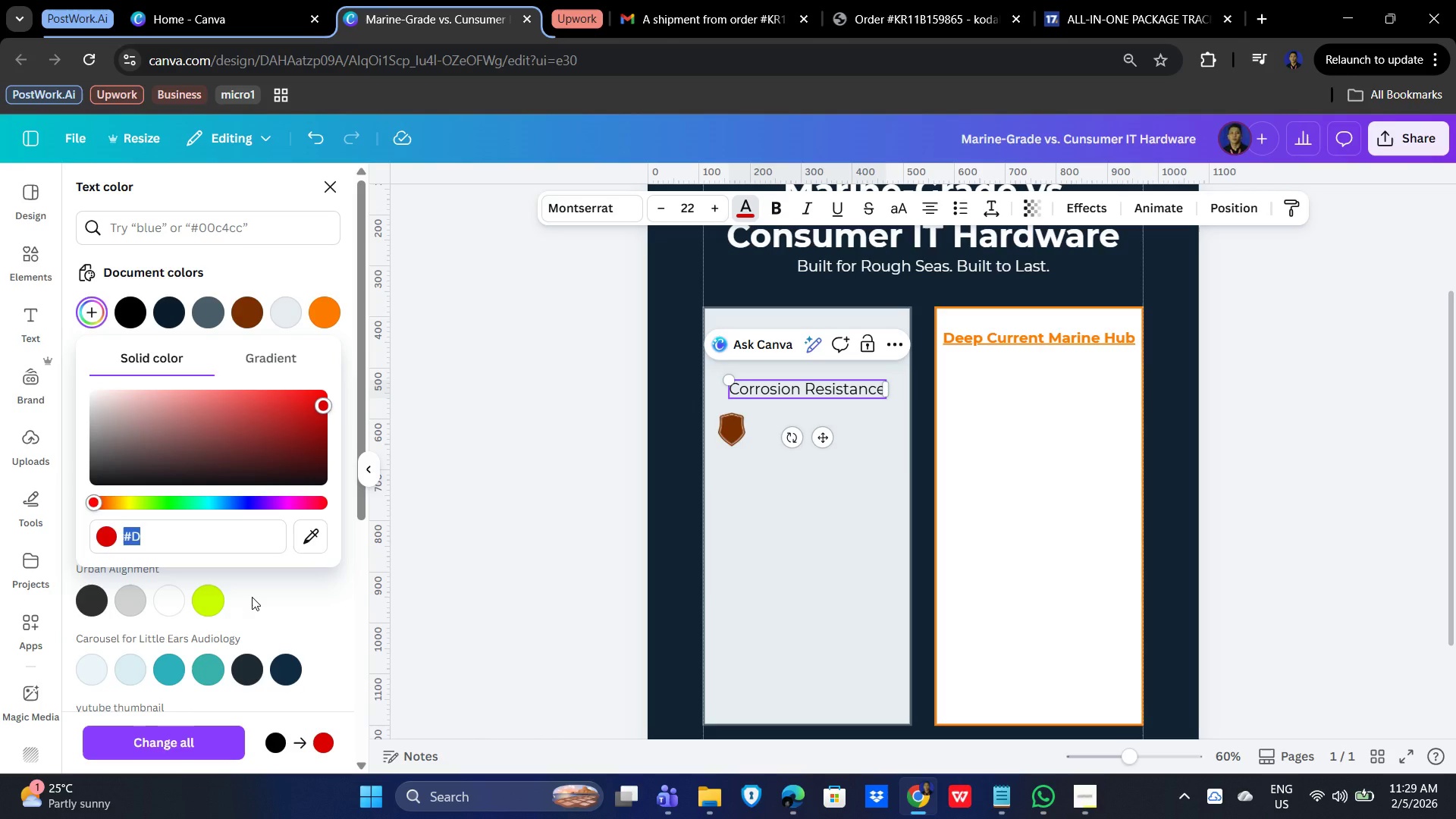 
key(Backspace)
 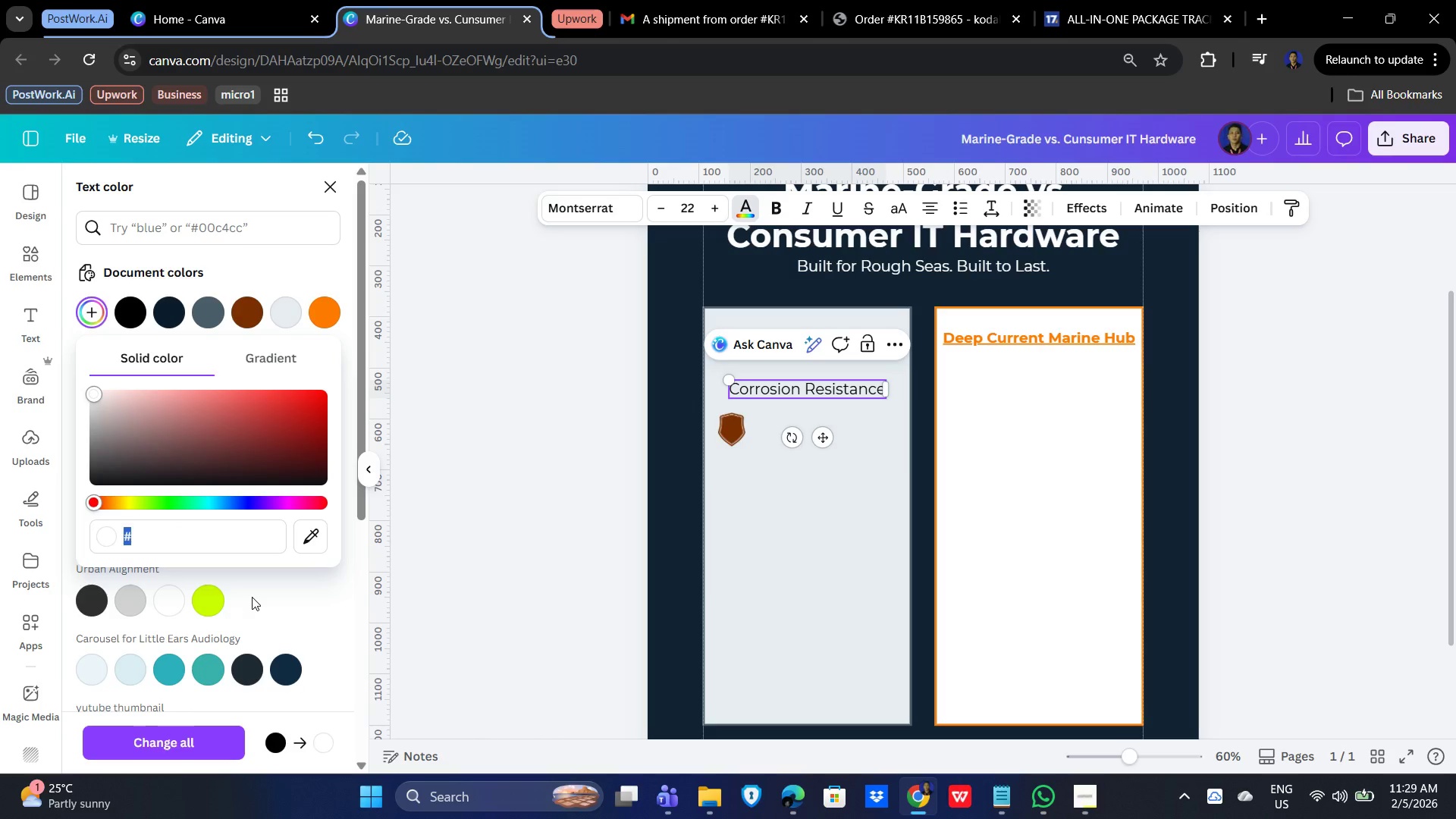 
key(Backspace)
 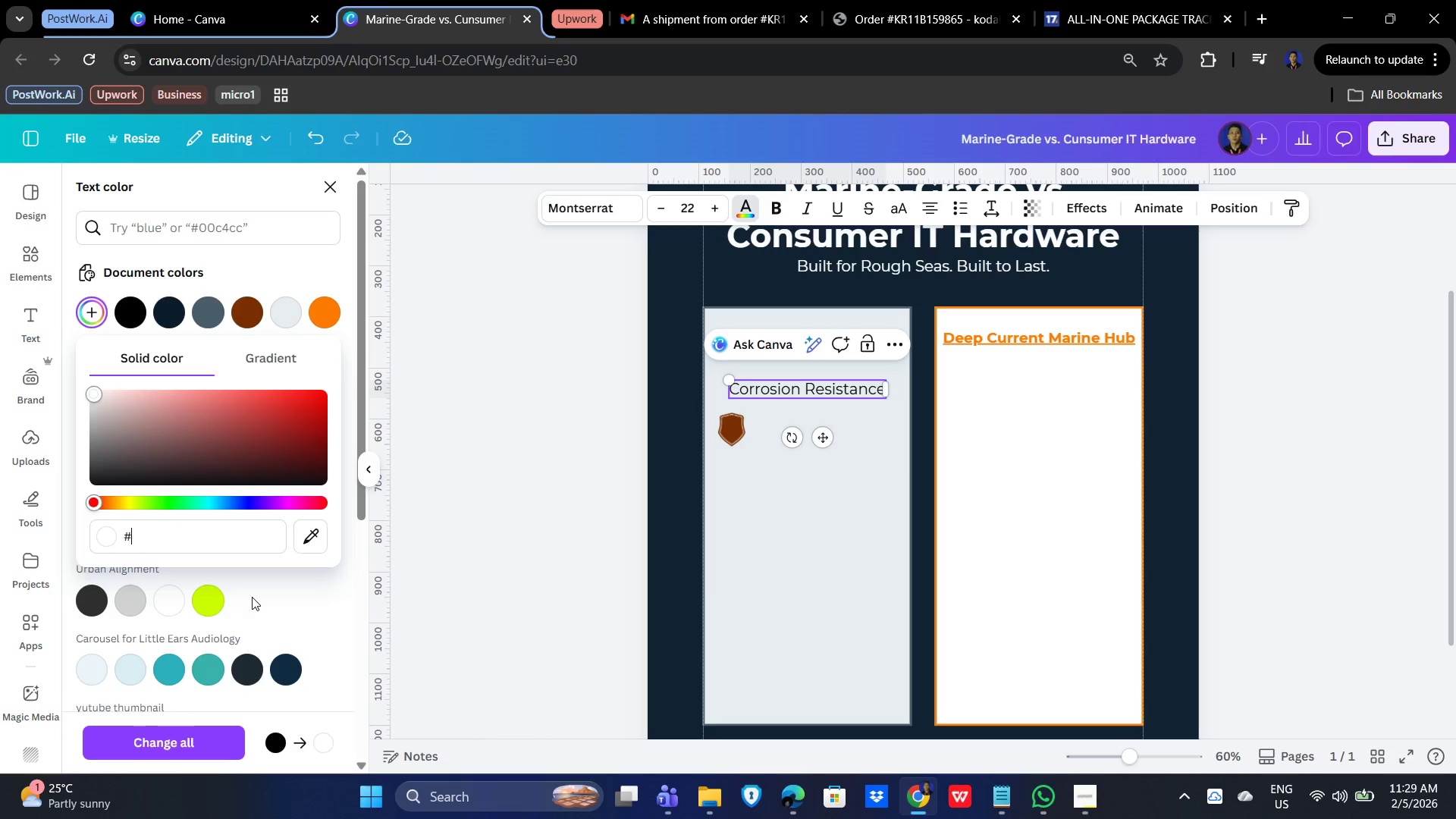 
key(Backspace)
 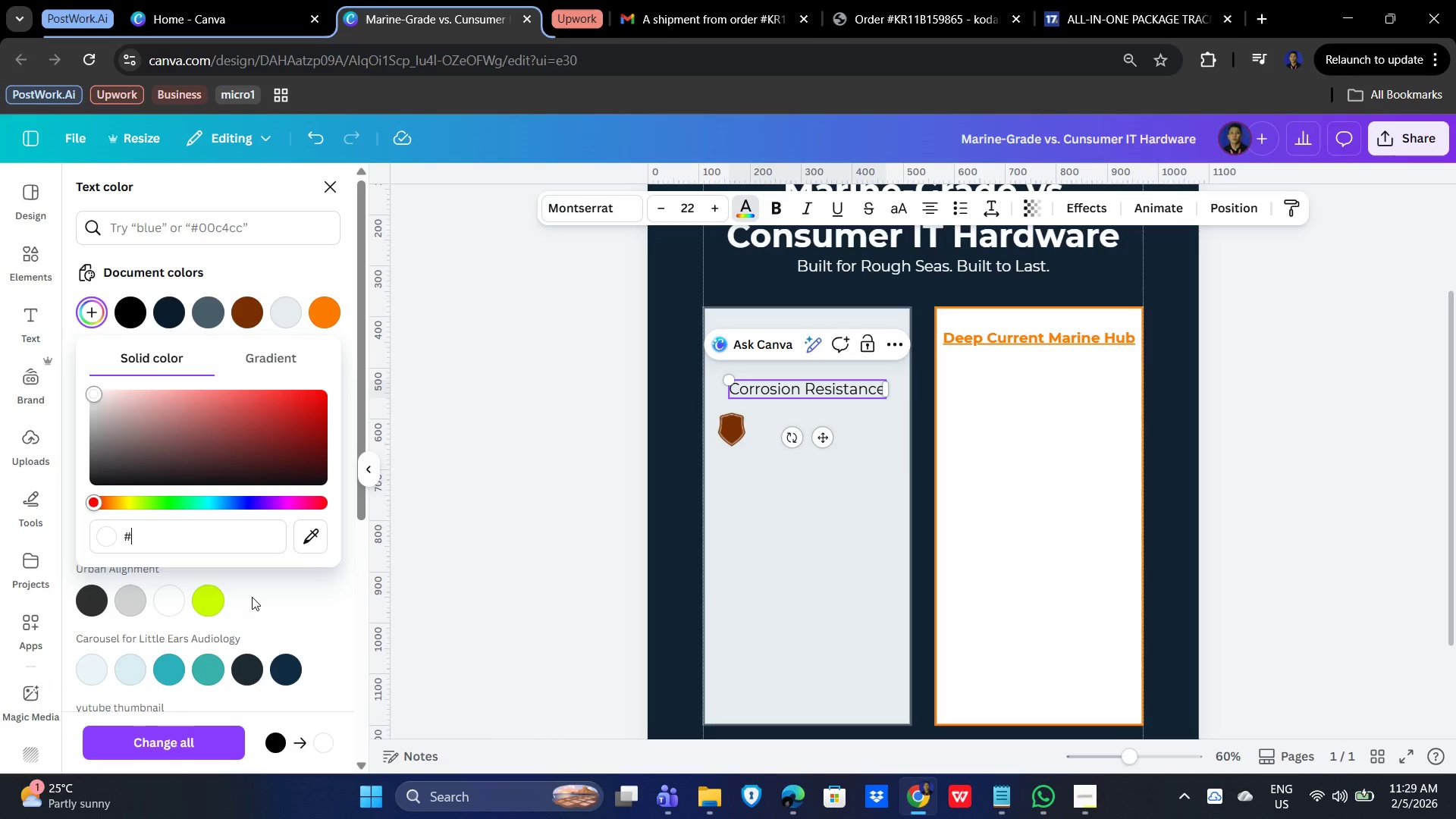 
key(Backspace)
 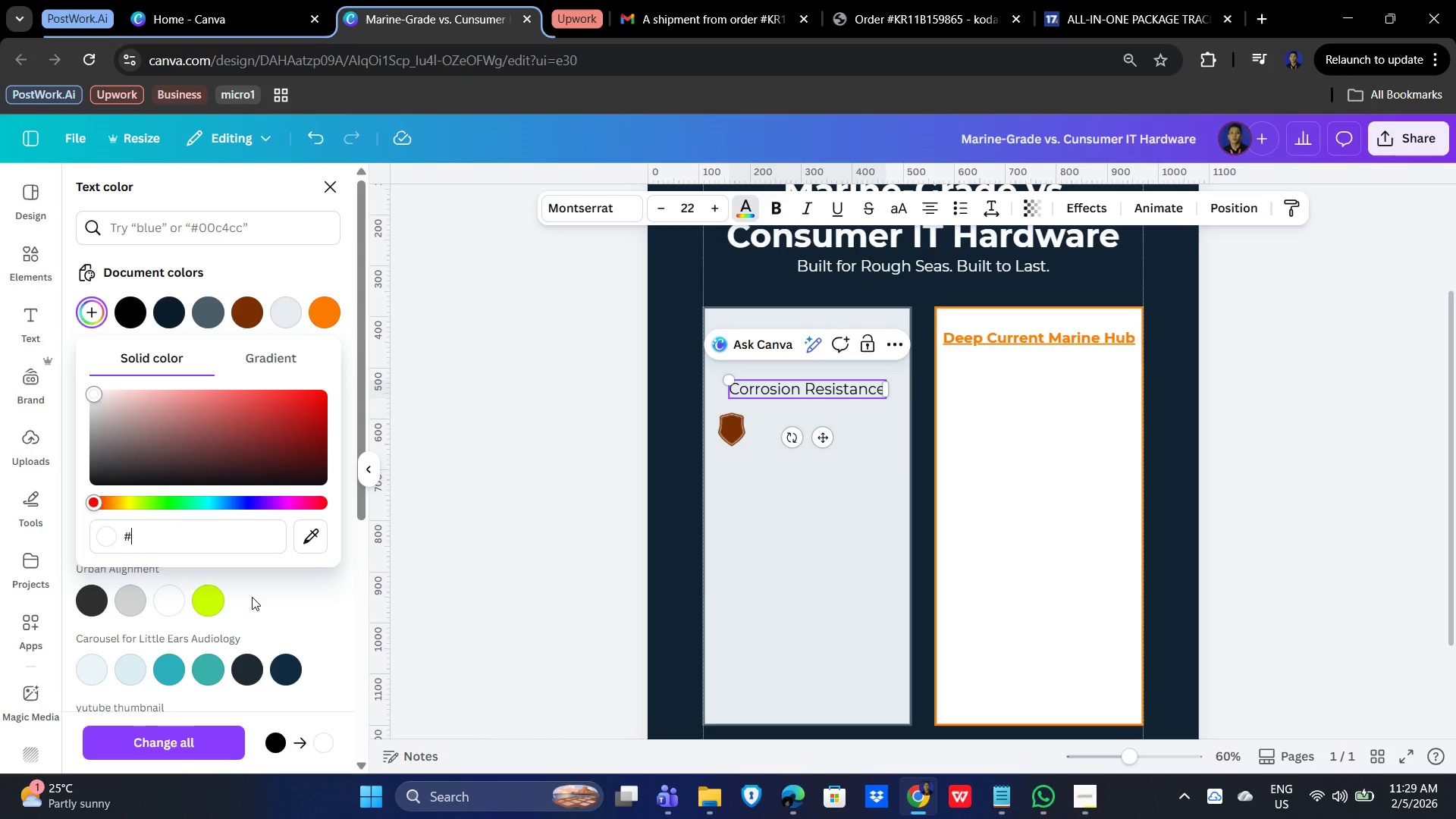 
key(Backspace)
 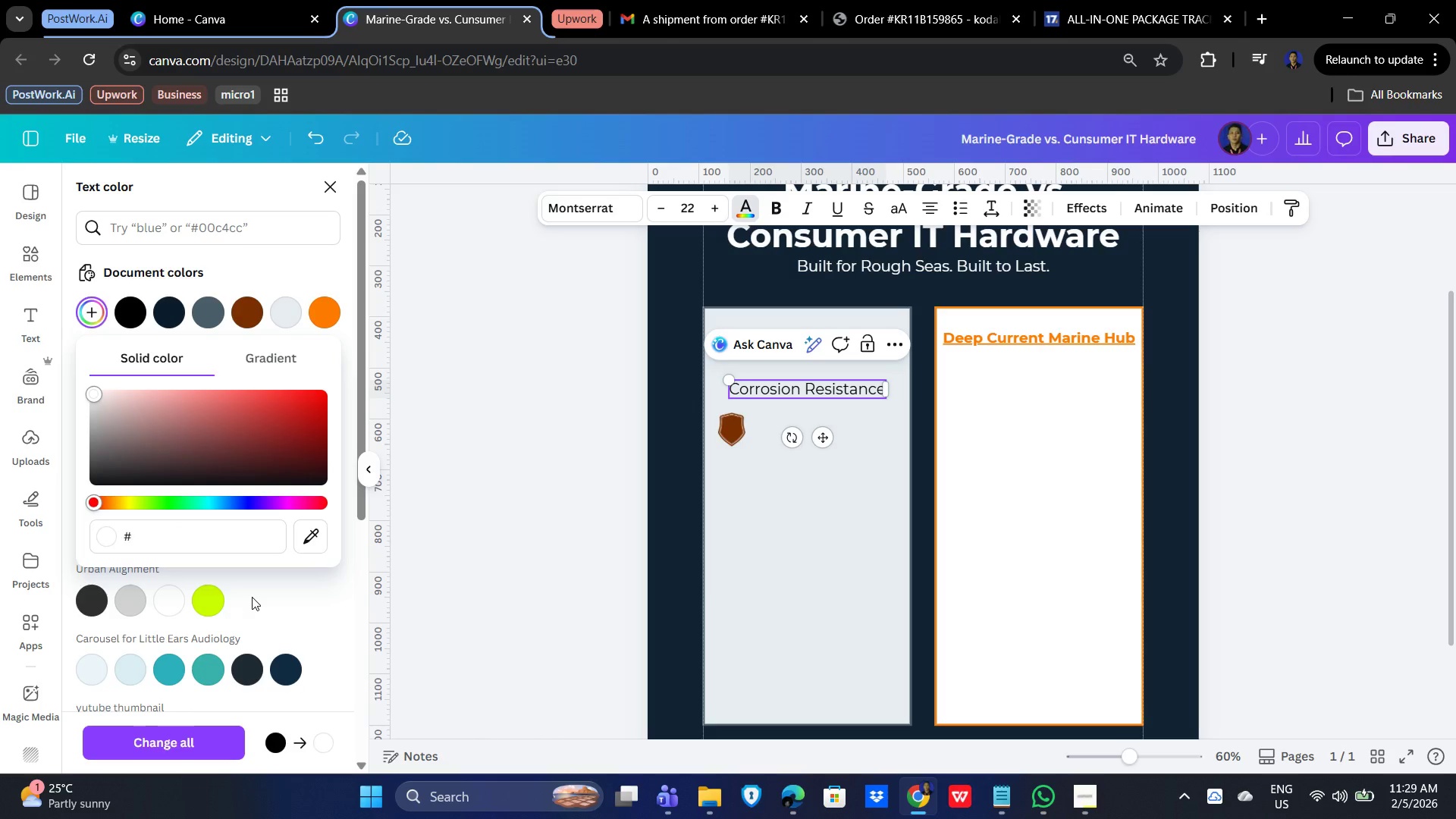 
key(Numpad0)
 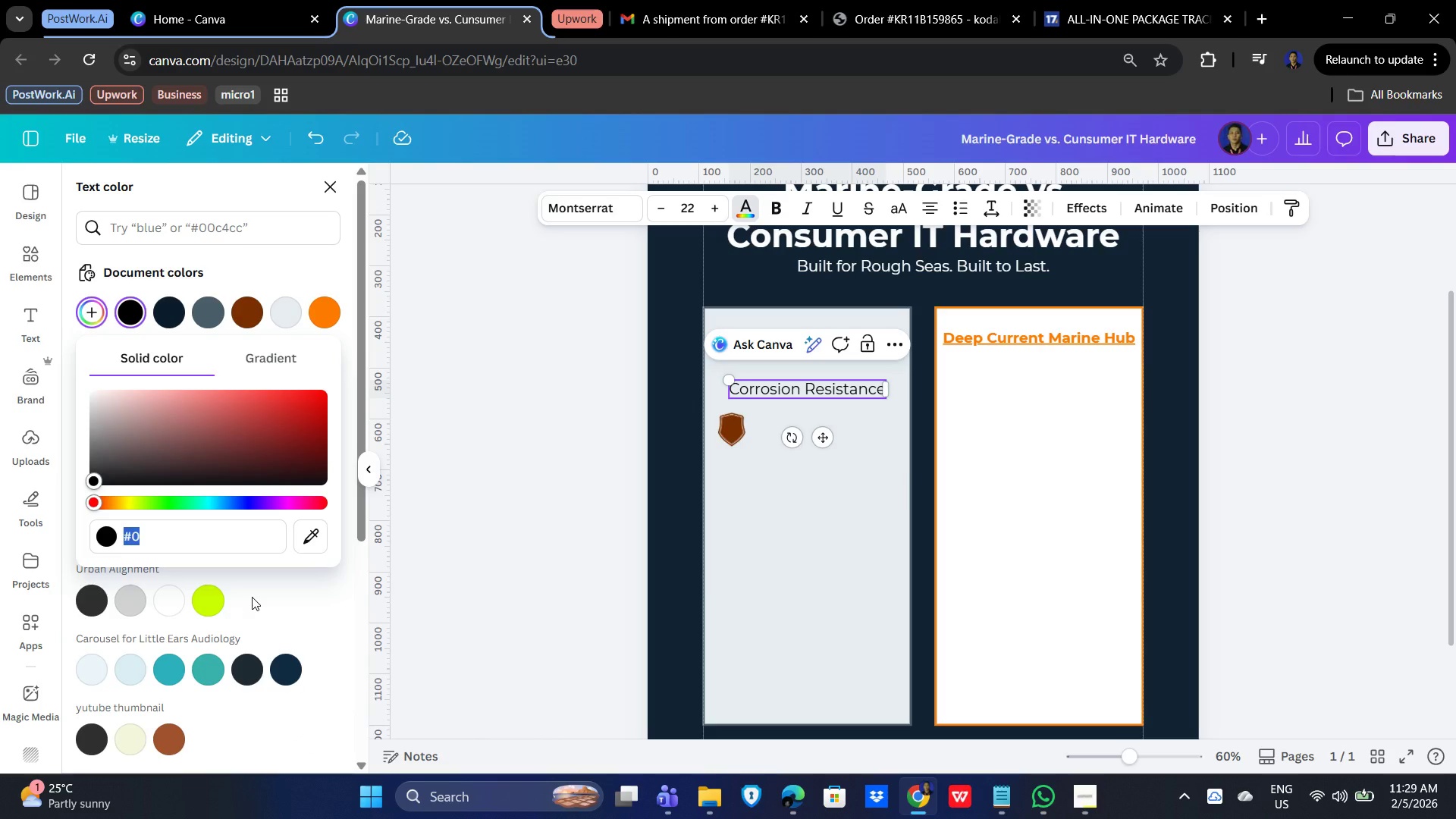 
scroll: coordinate [252, 597], scroll_direction: up, amount: 1.0
 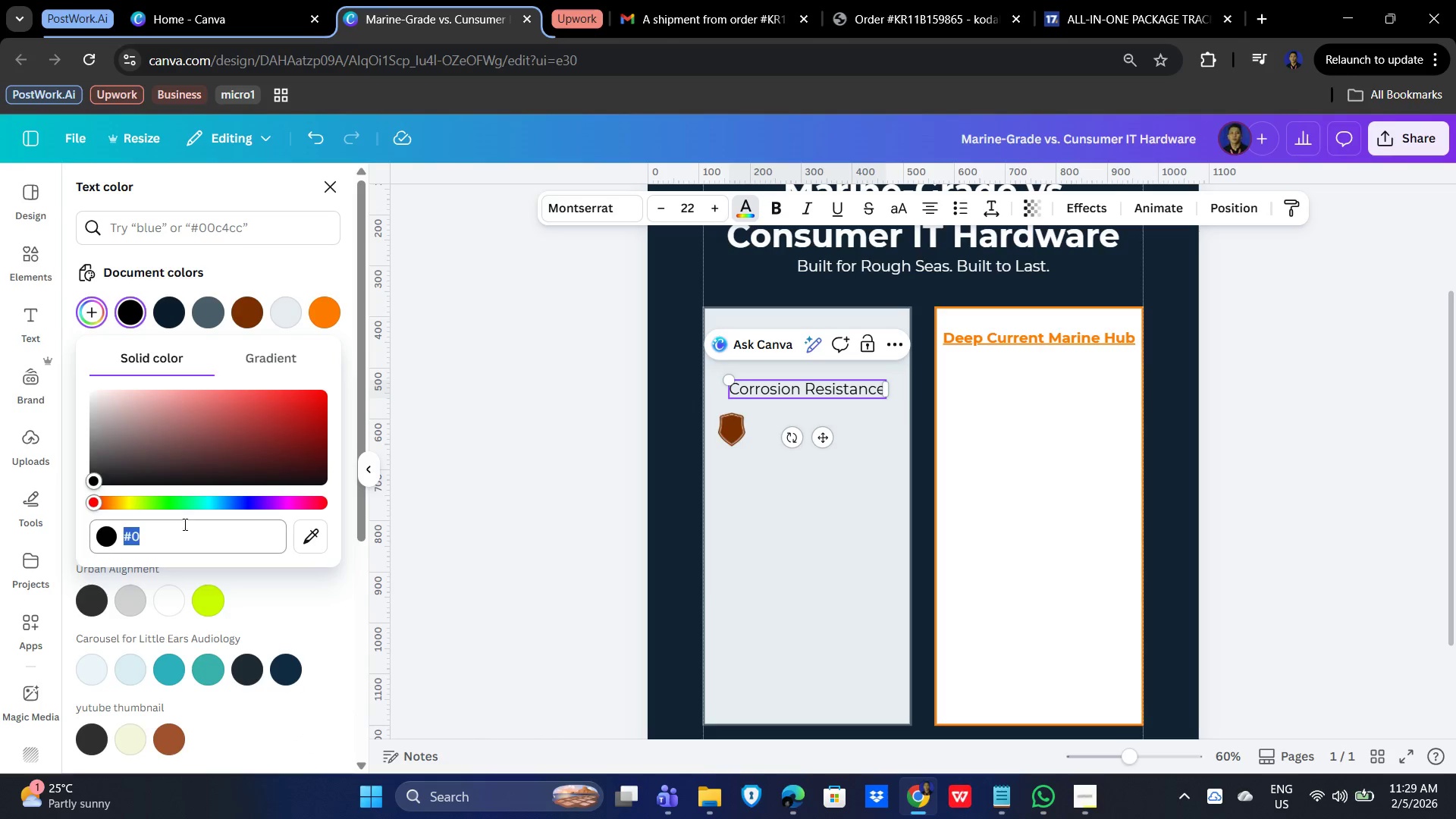 
left_click([177, 534])
 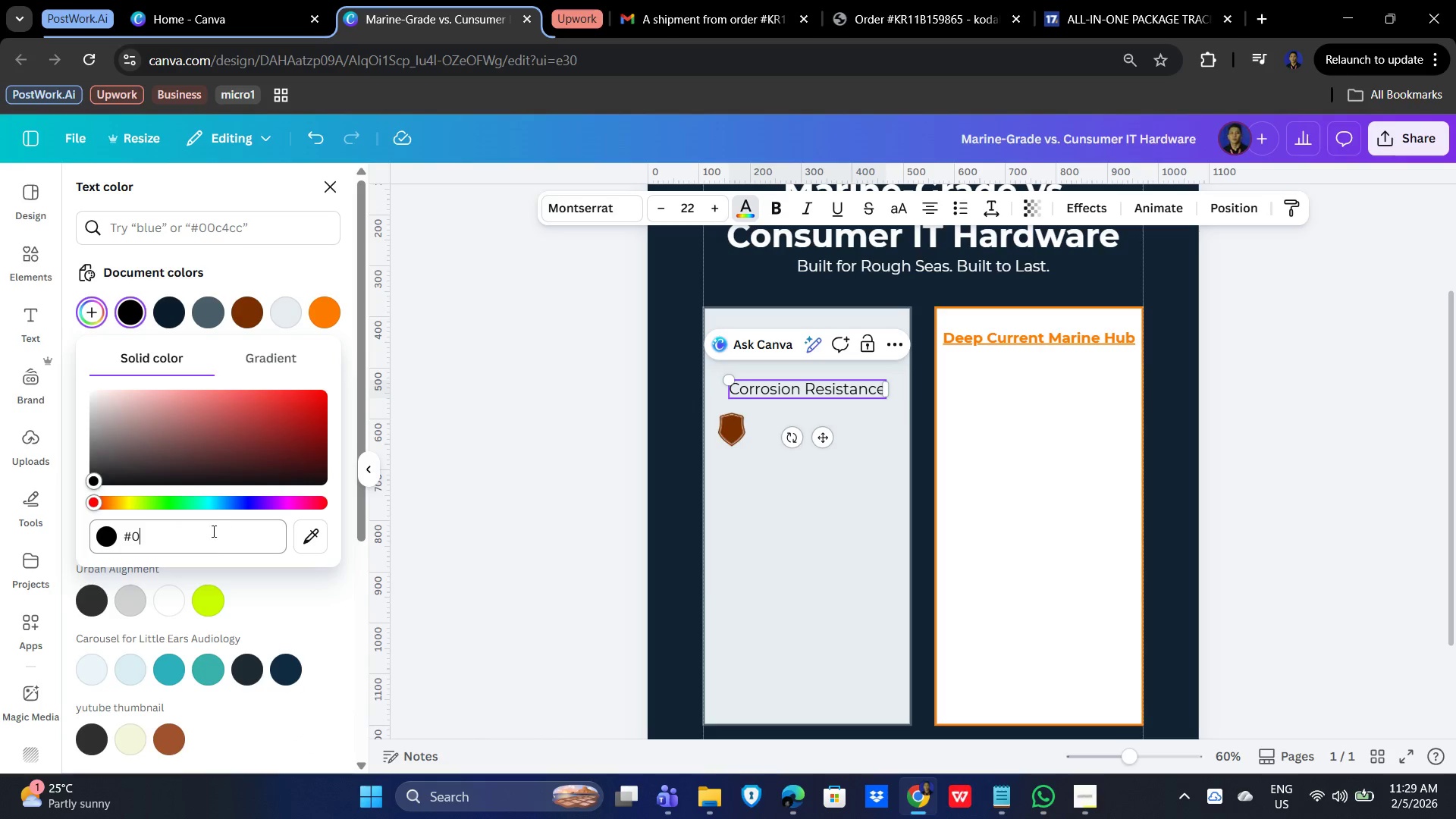 
left_click_drag(start_coordinate=[202, 532], to_coordinate=[114, 528])
 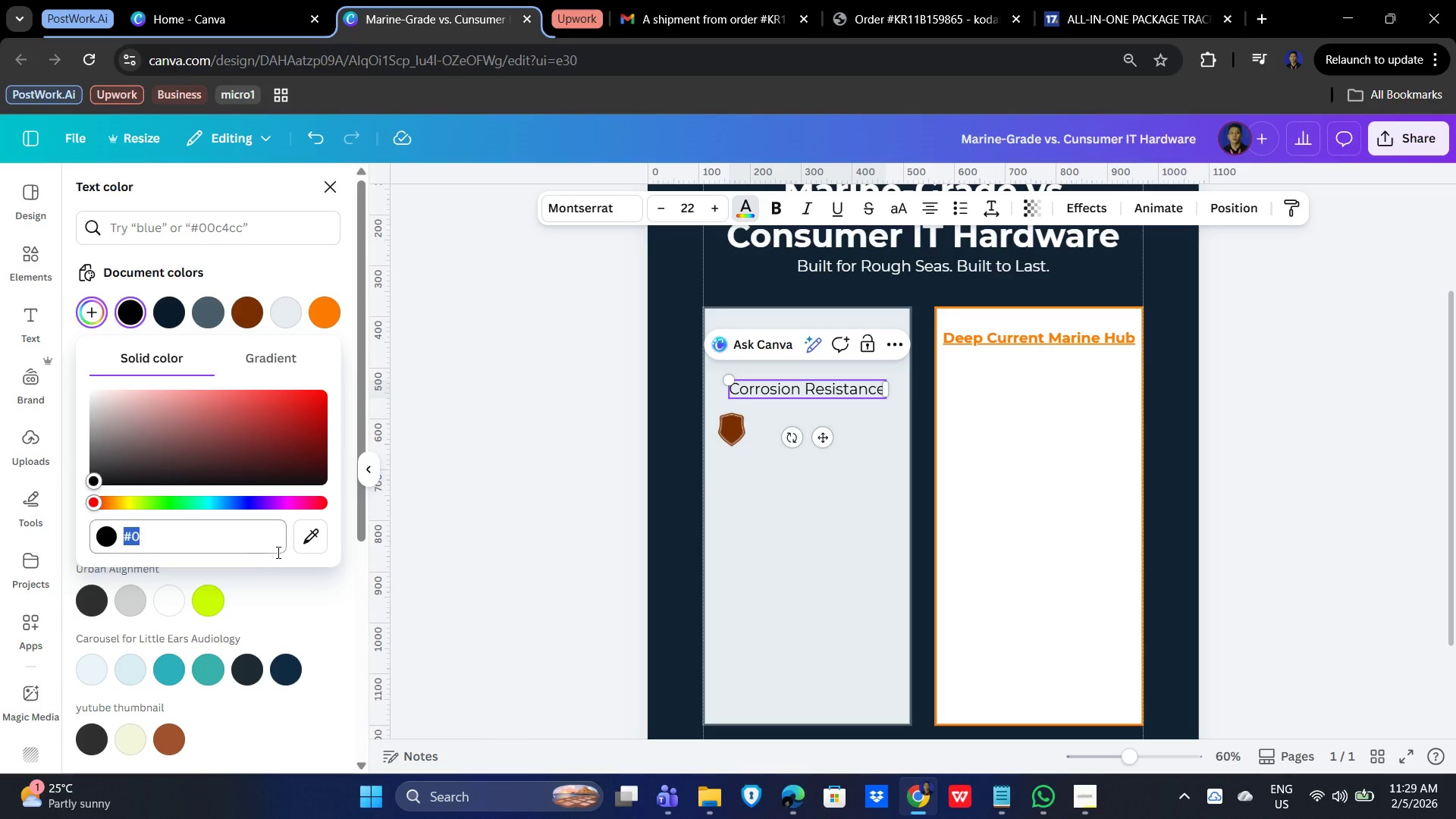 
key(Delete)
 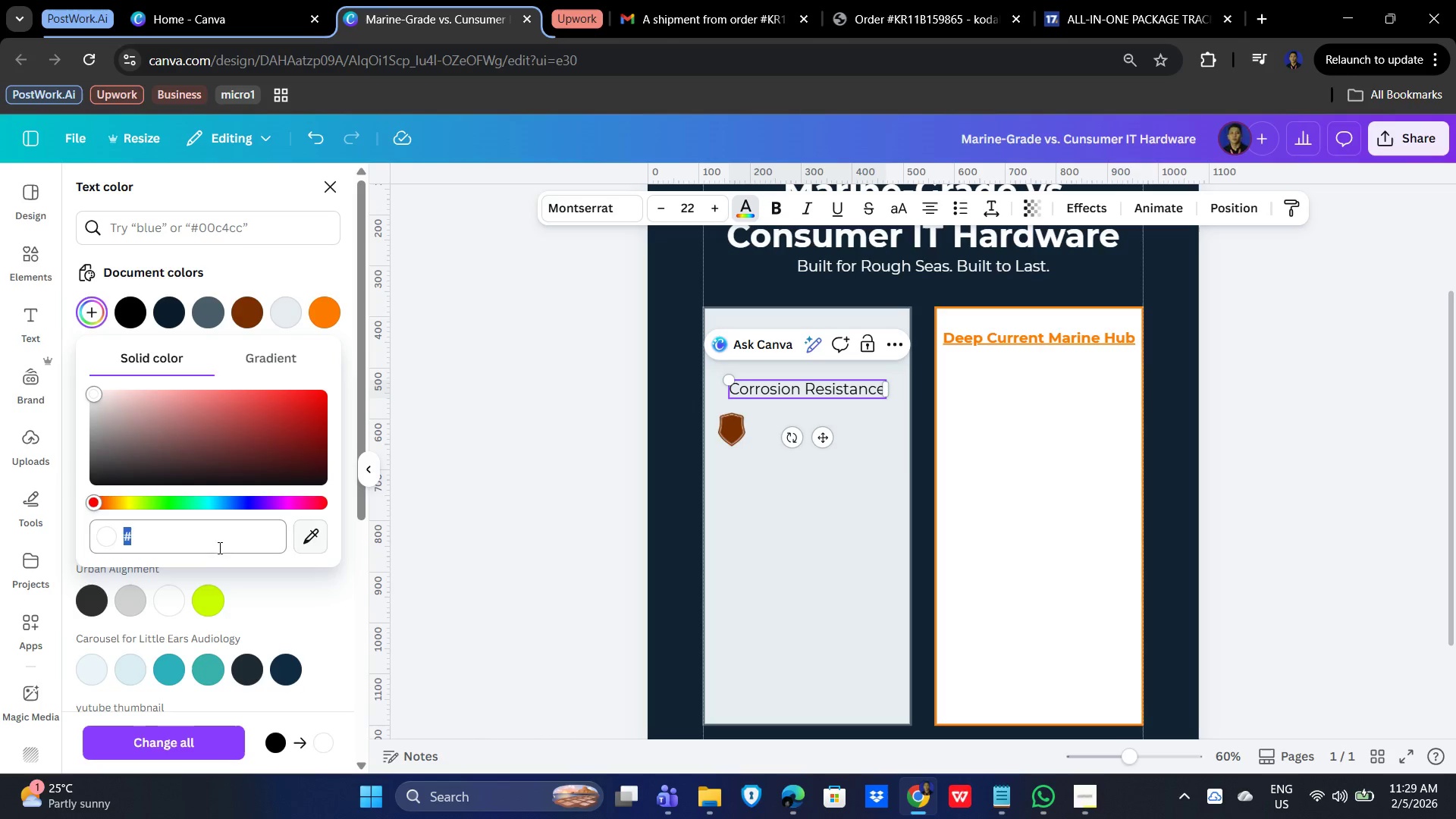 
left_click([214, 543])
 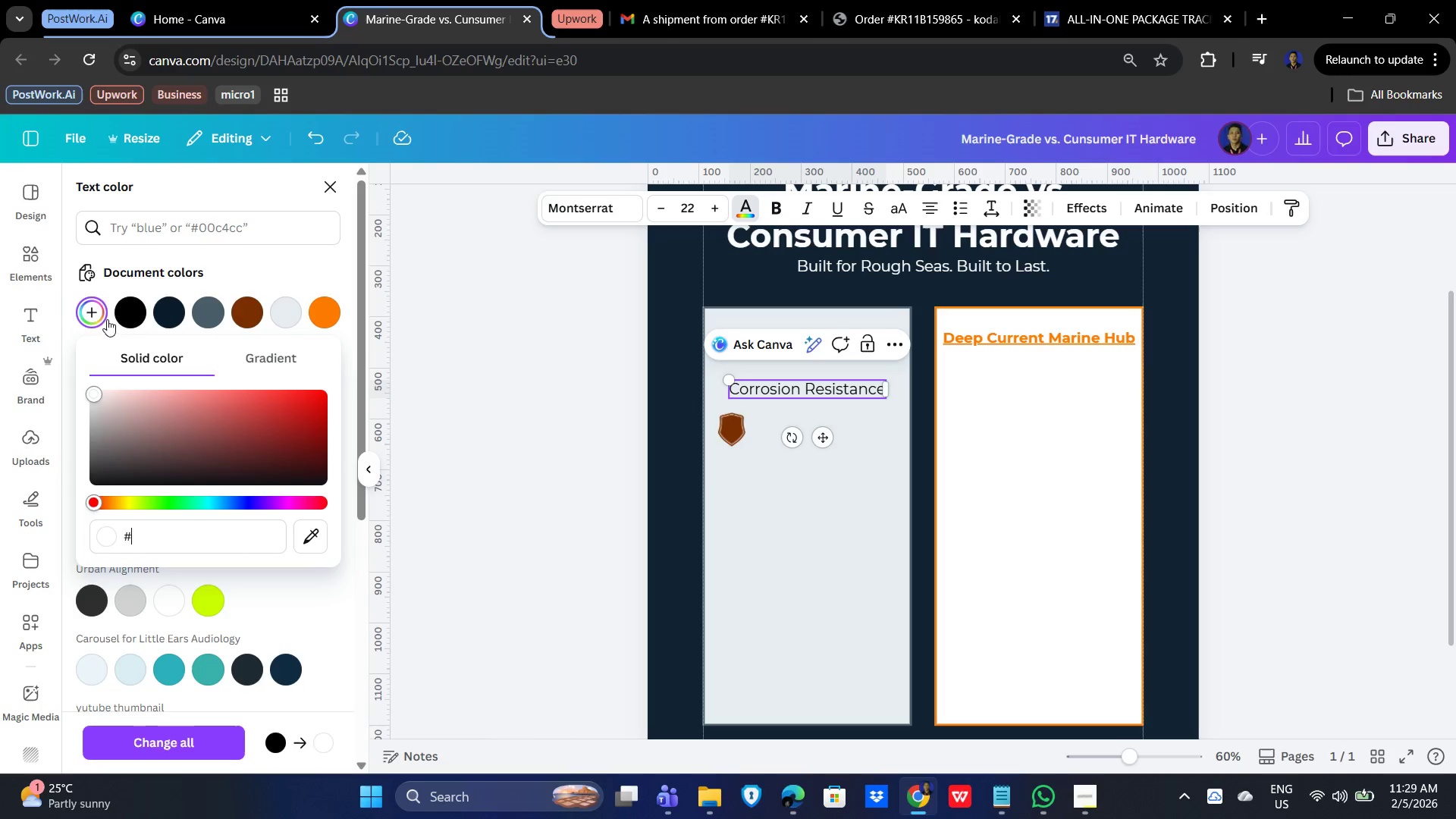 
left_click([93, 317])
 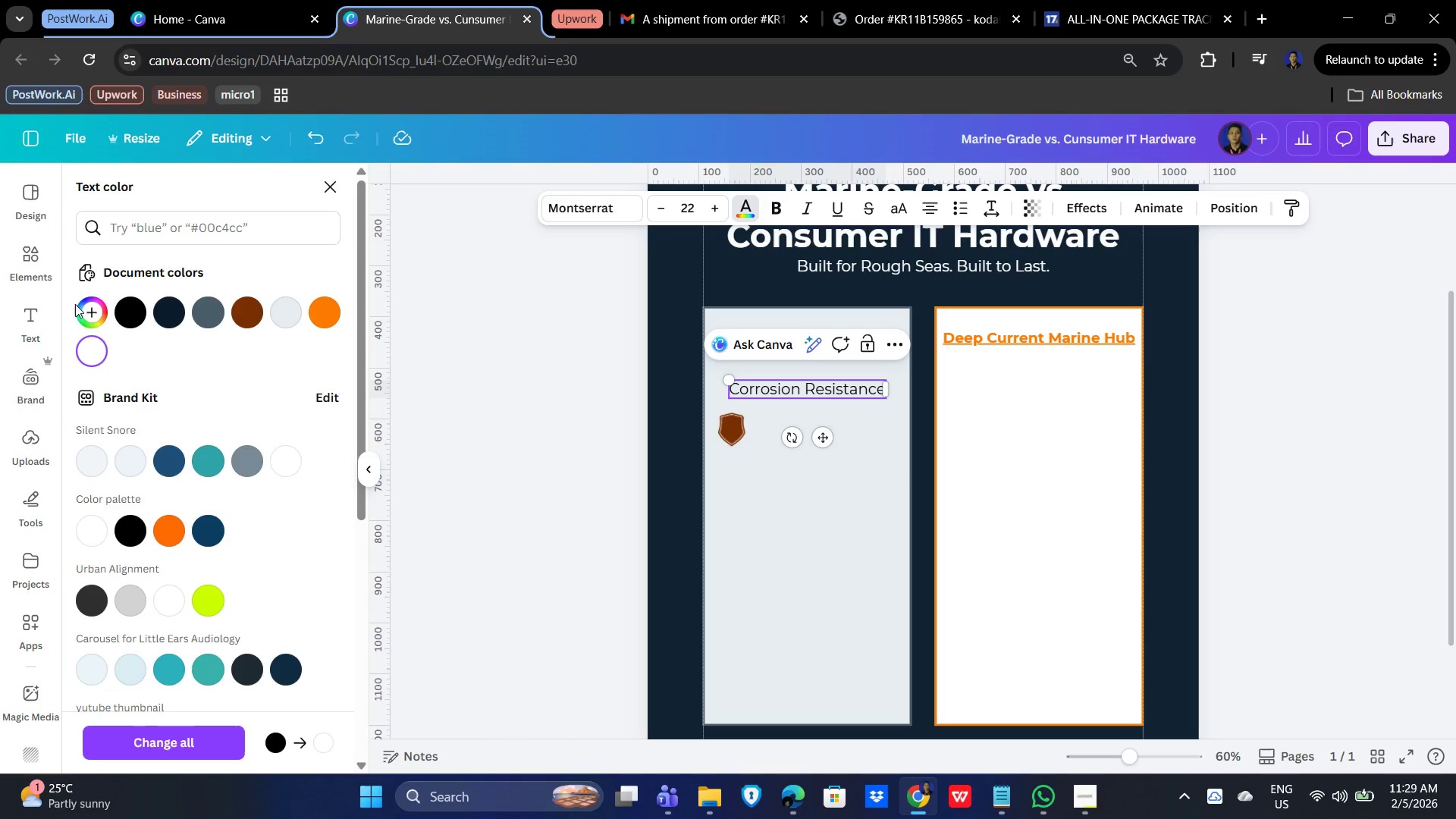 
left_click([93, 309])
 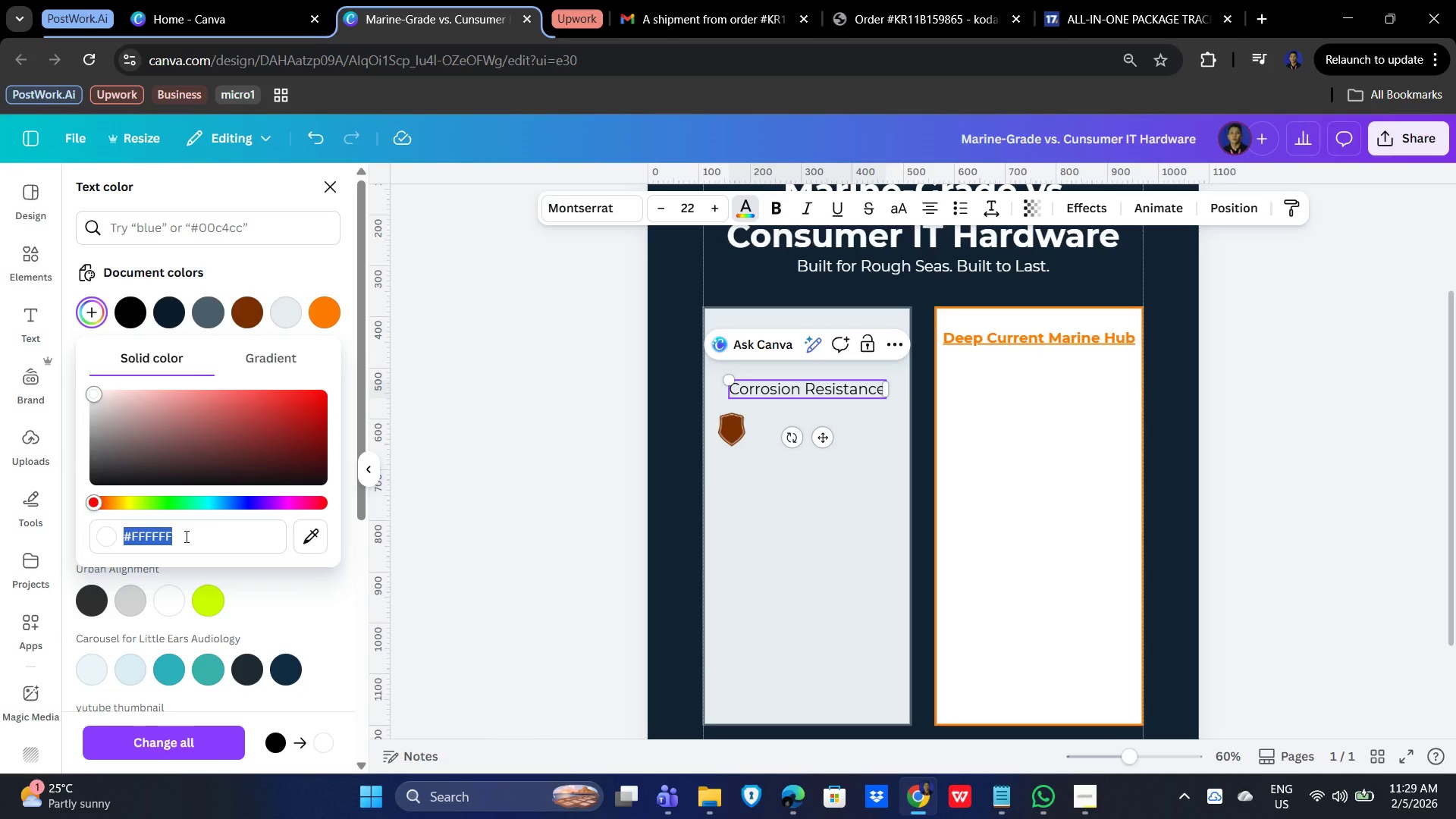 
type([Delete]0[Delete][Delete][Delete][Delete]01)
key(Backspace)
 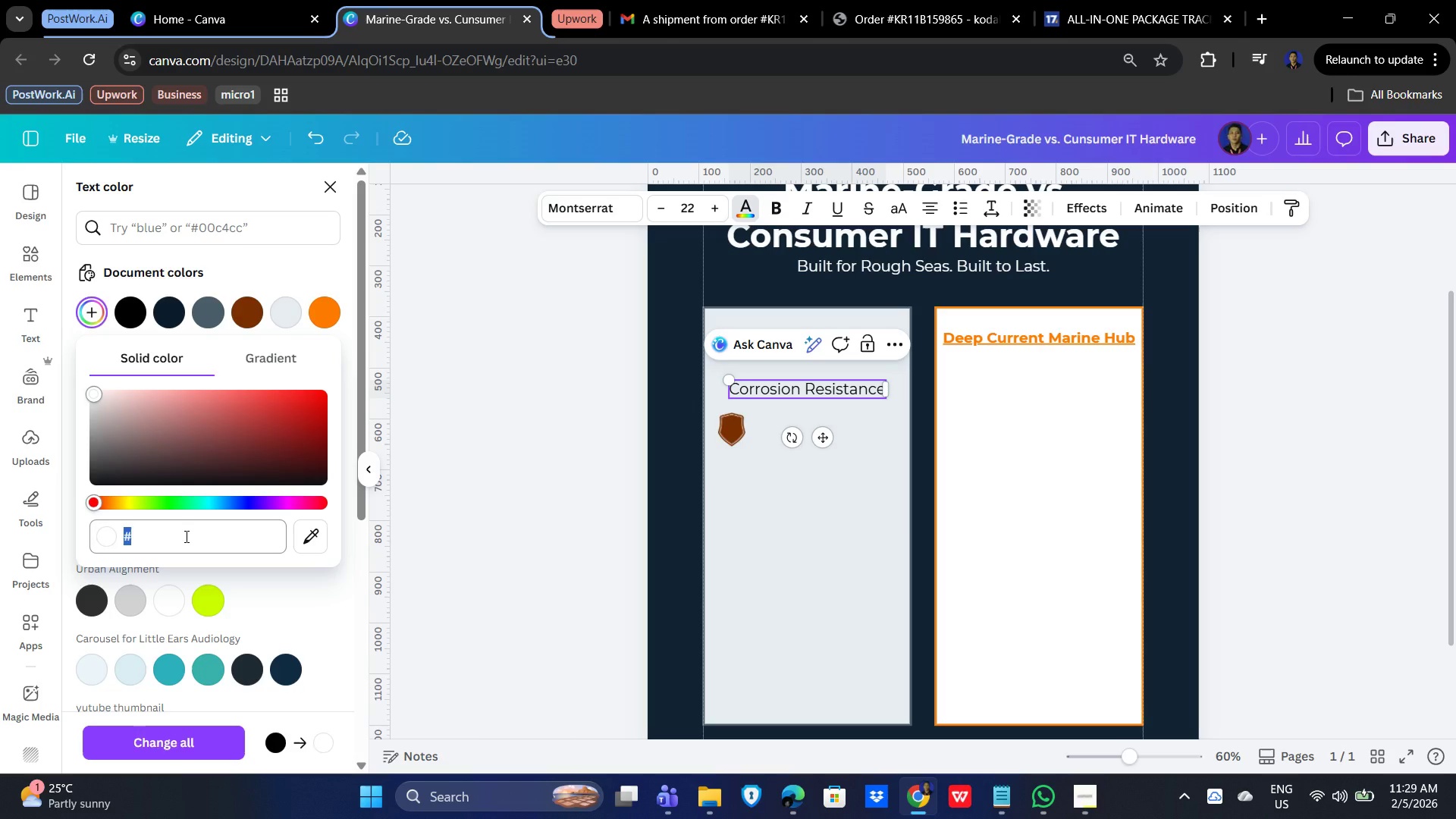 
key(ArrowRight)
 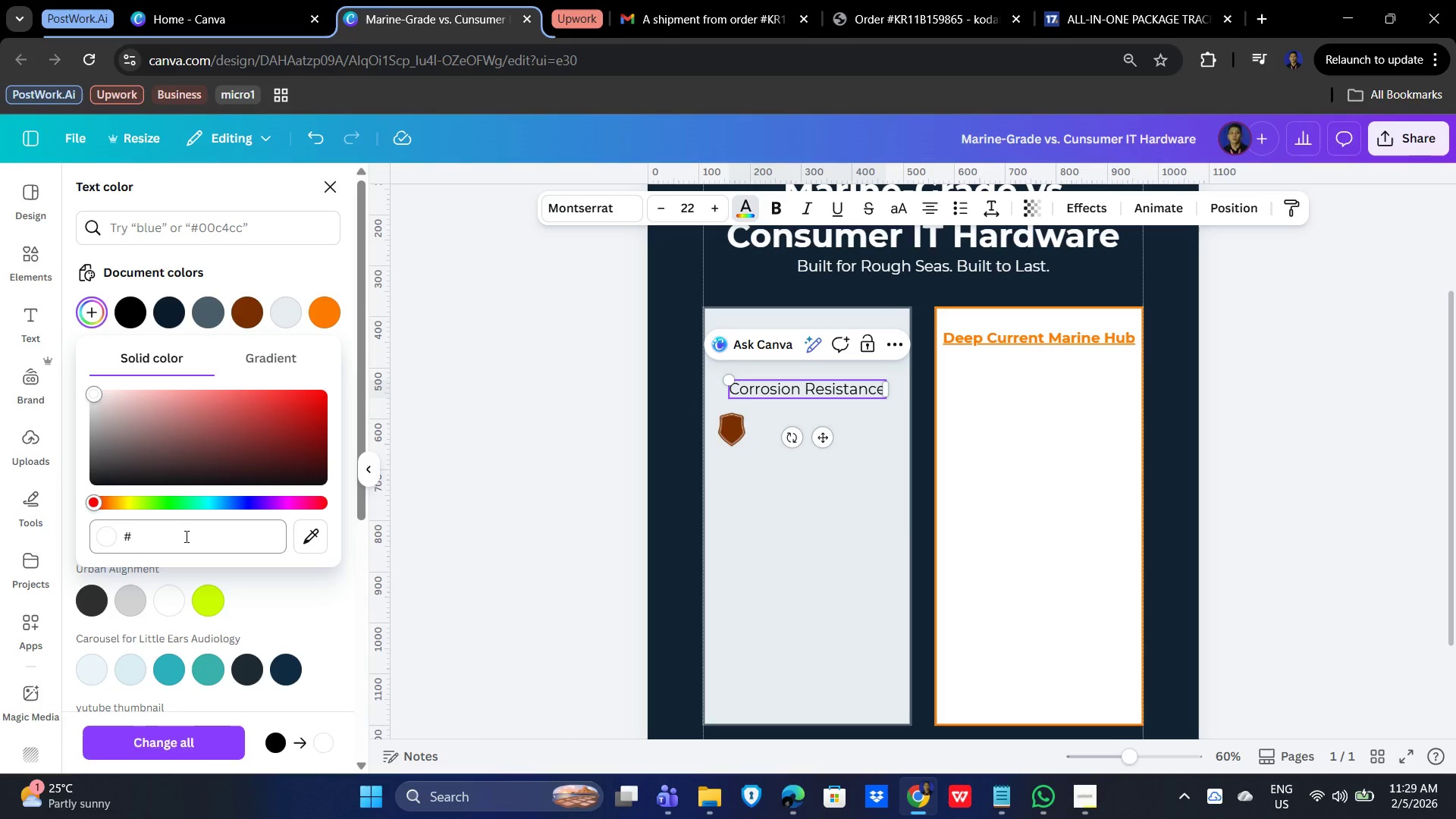 
key(Numpad0)
 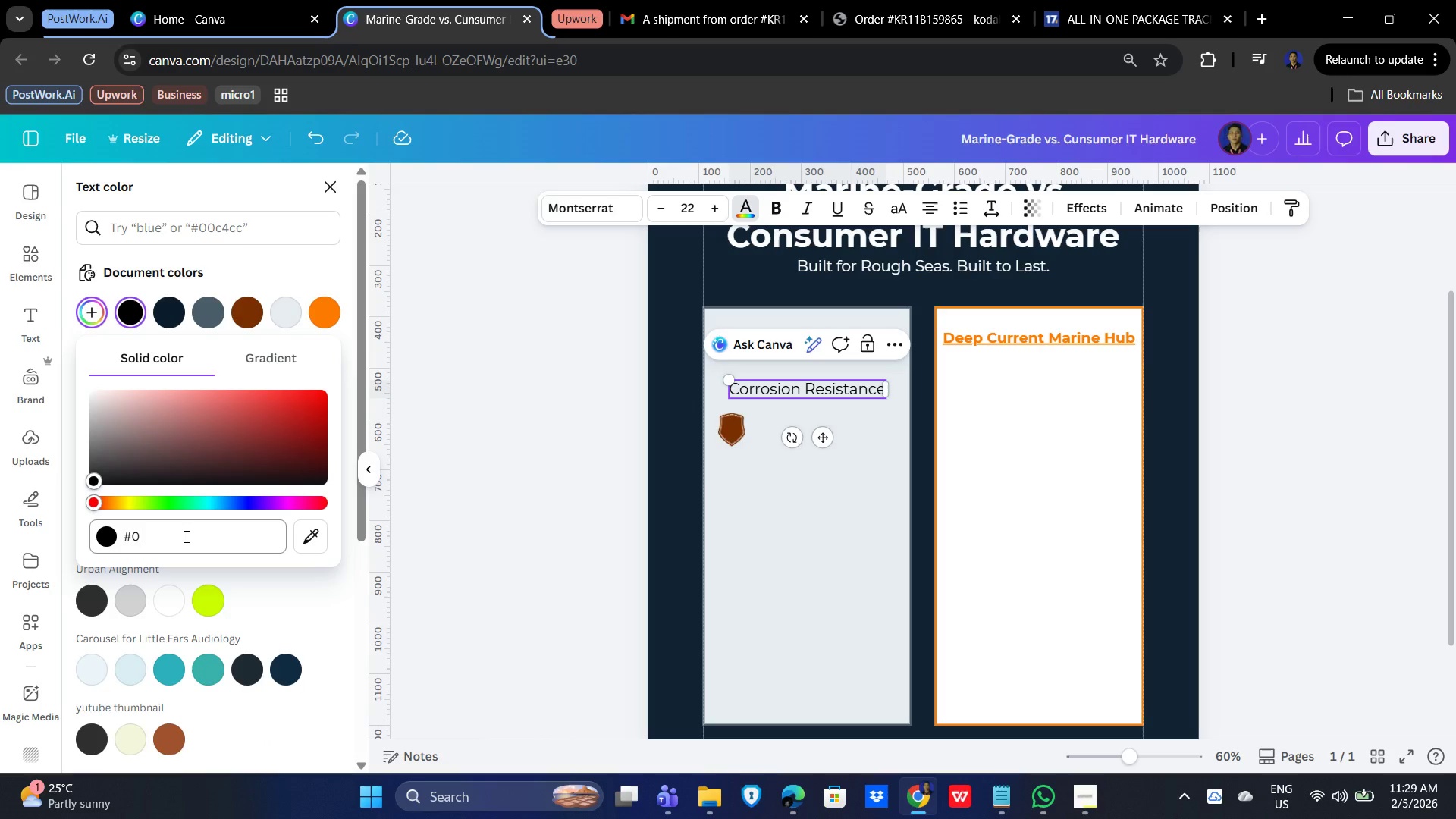 
key(ArrowRight)
 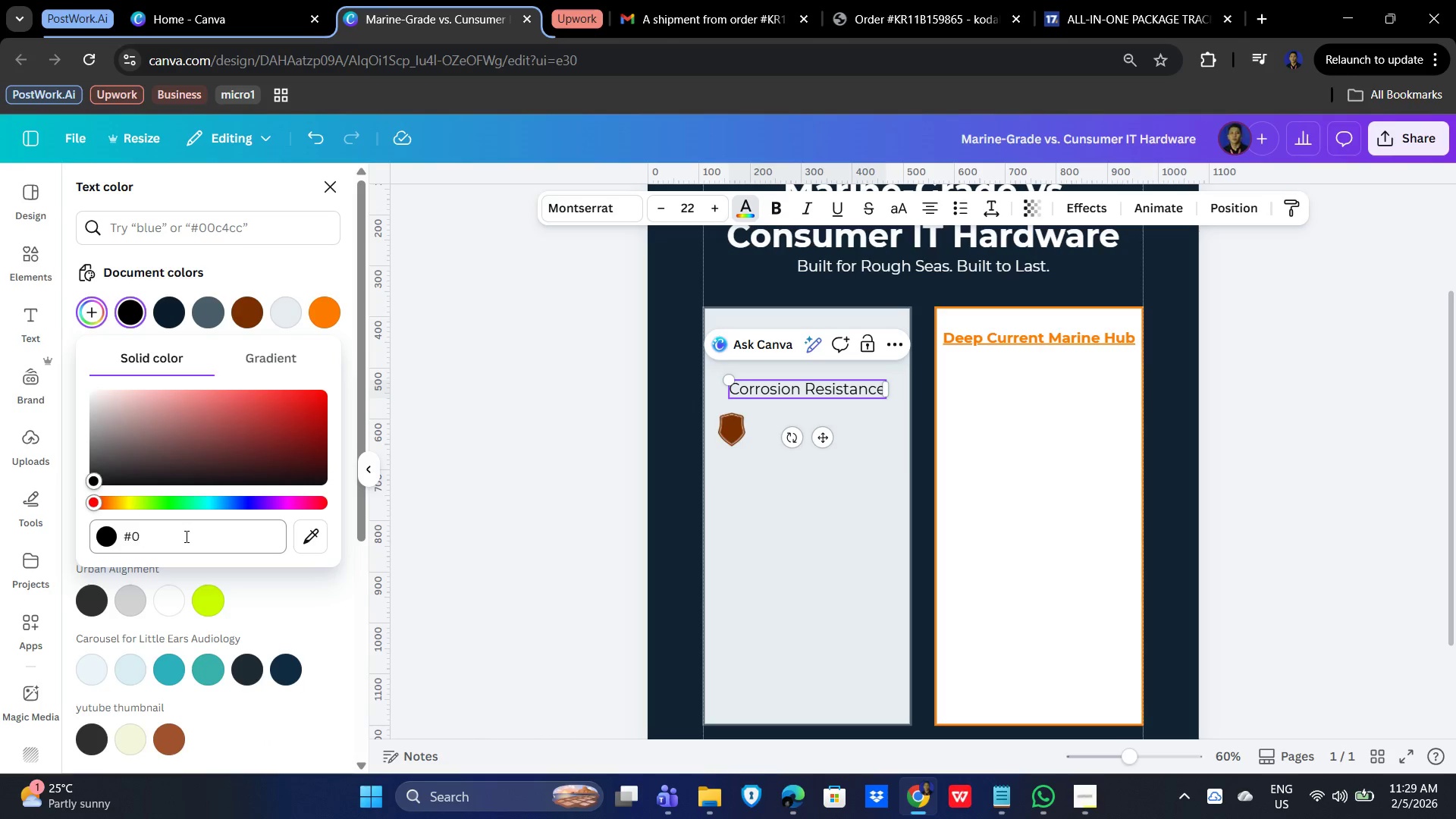 
key(Shift+B)
 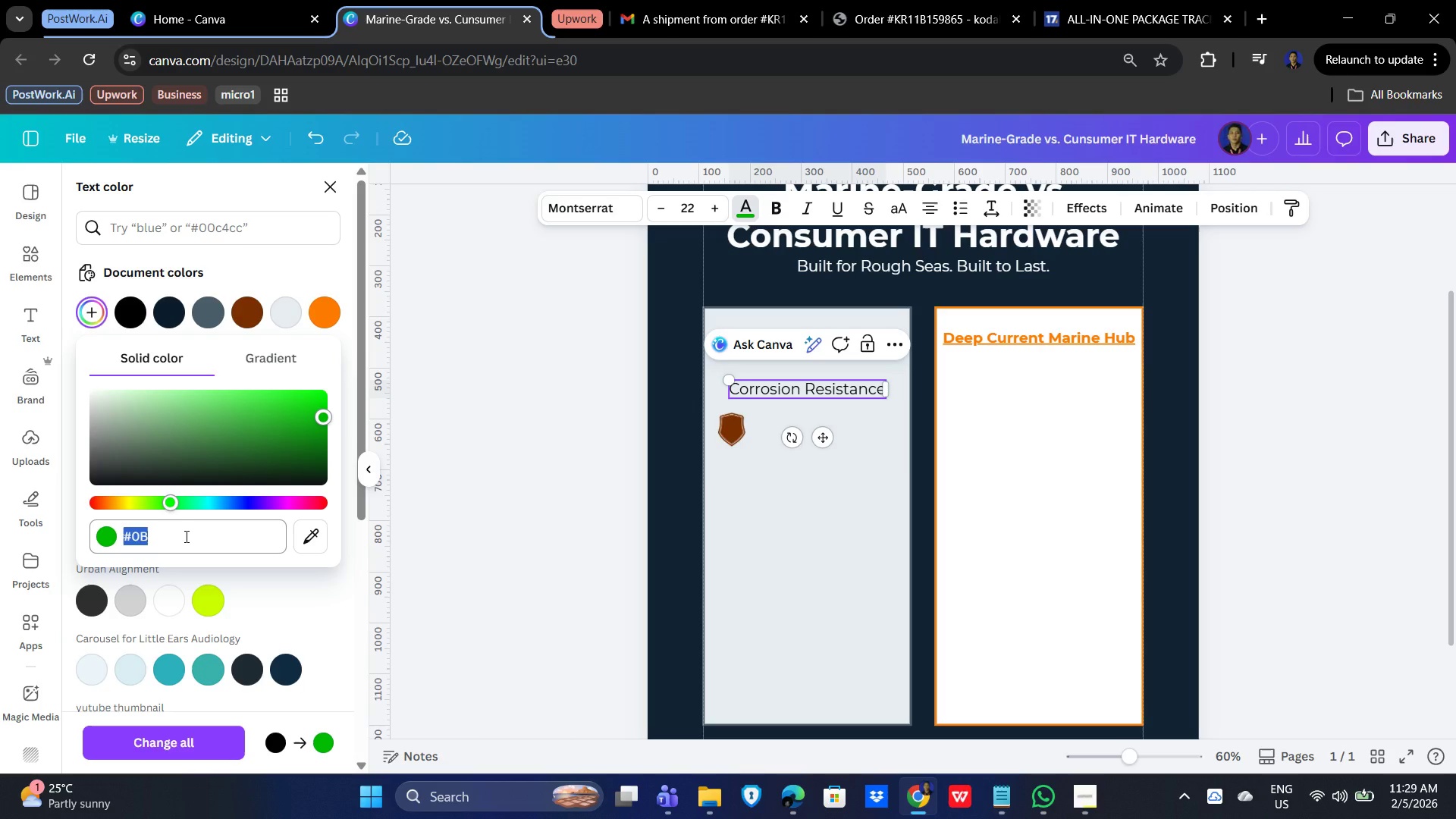 
key(ArrowRight)
 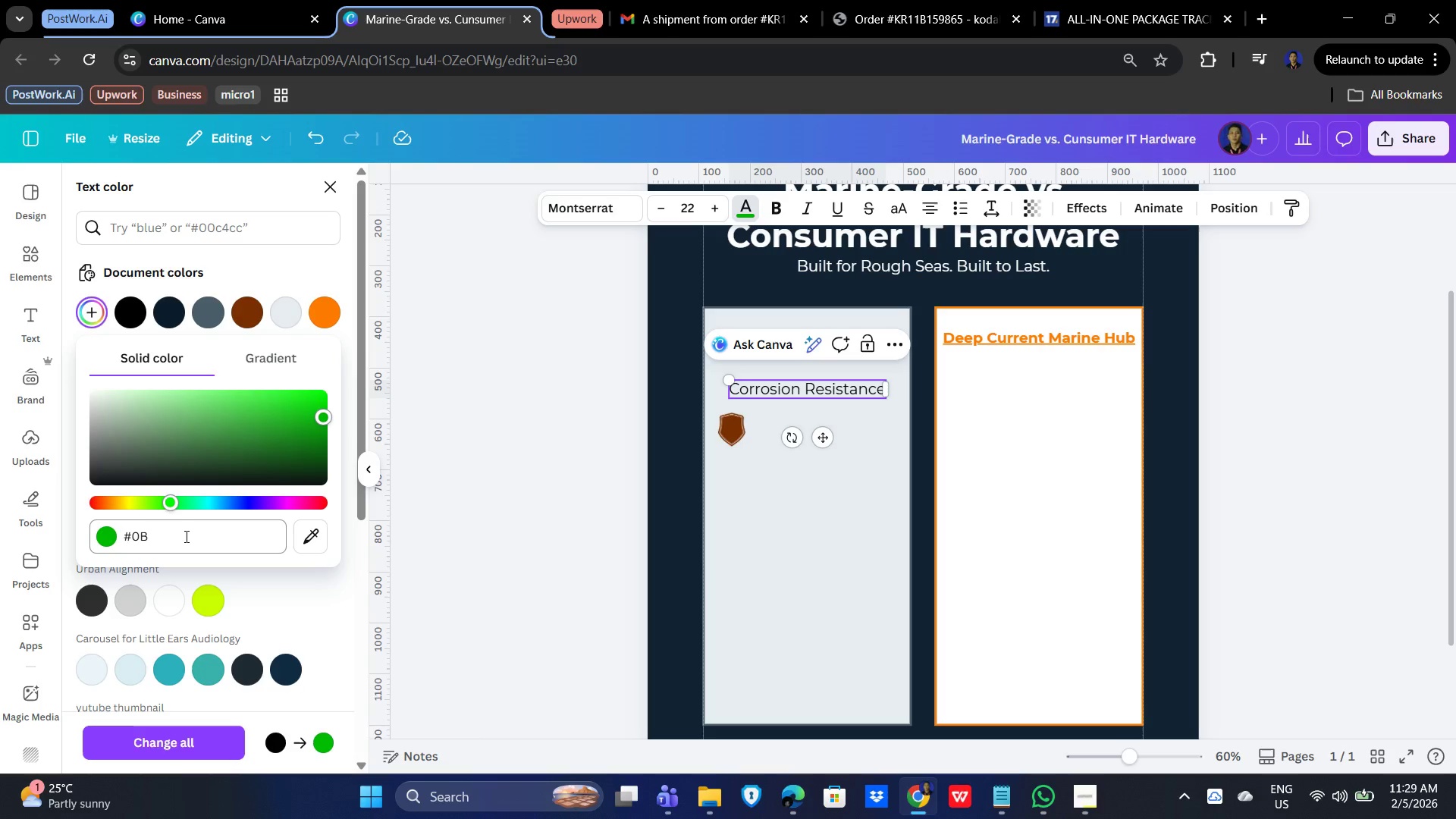 
key(Numpad1)
 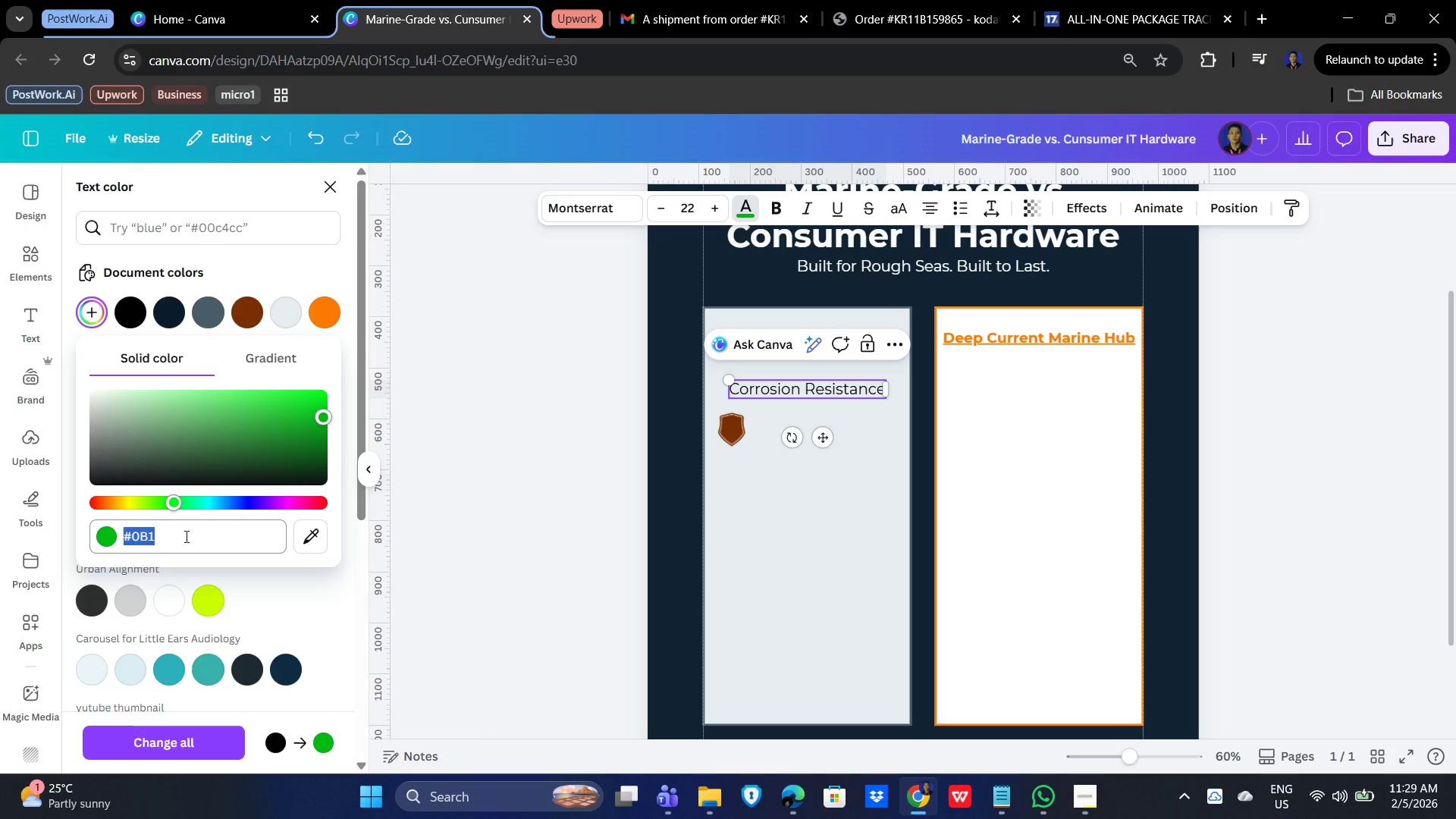 
key(ArrowRight)
 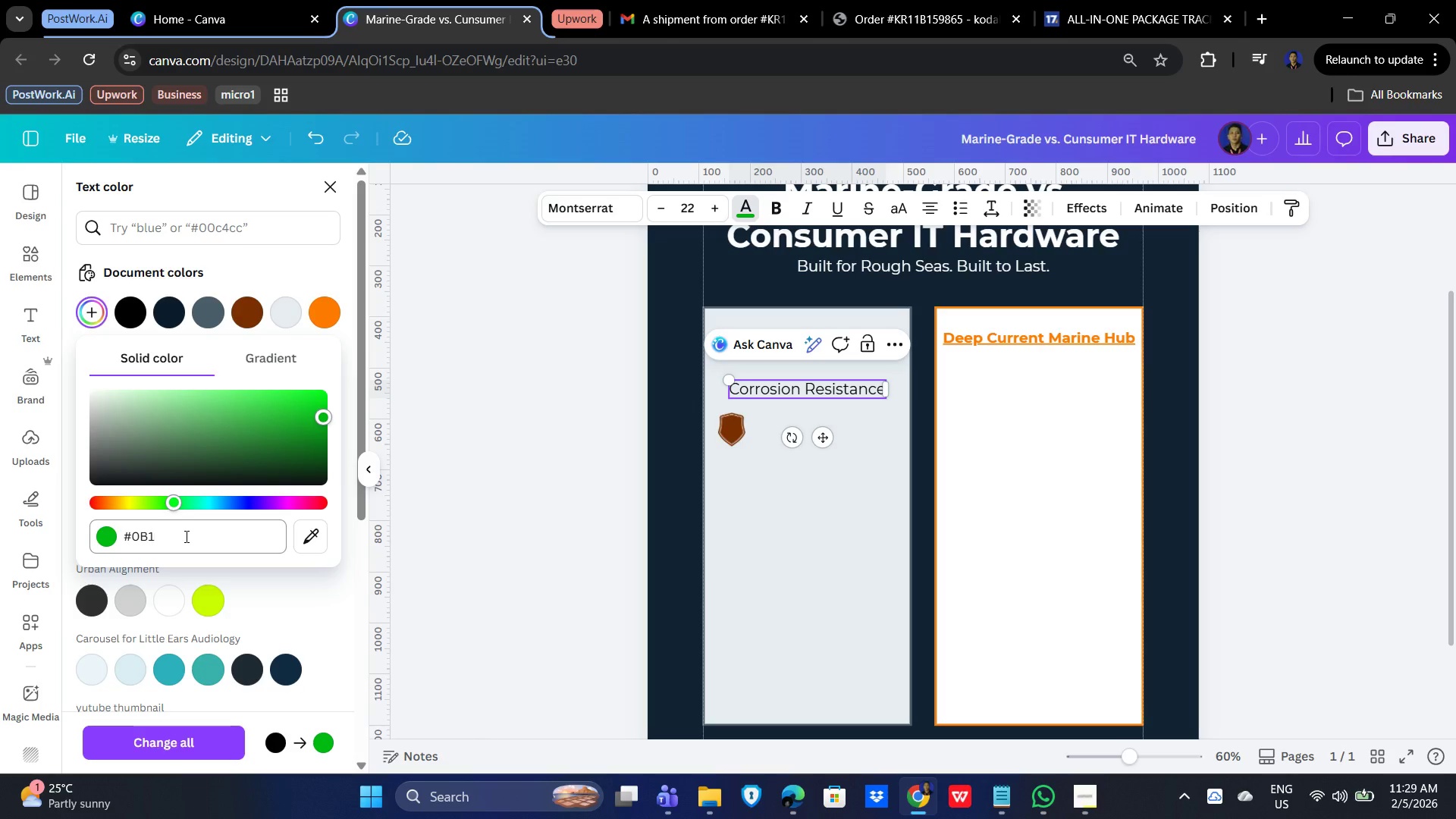 
key(Shift+C)
 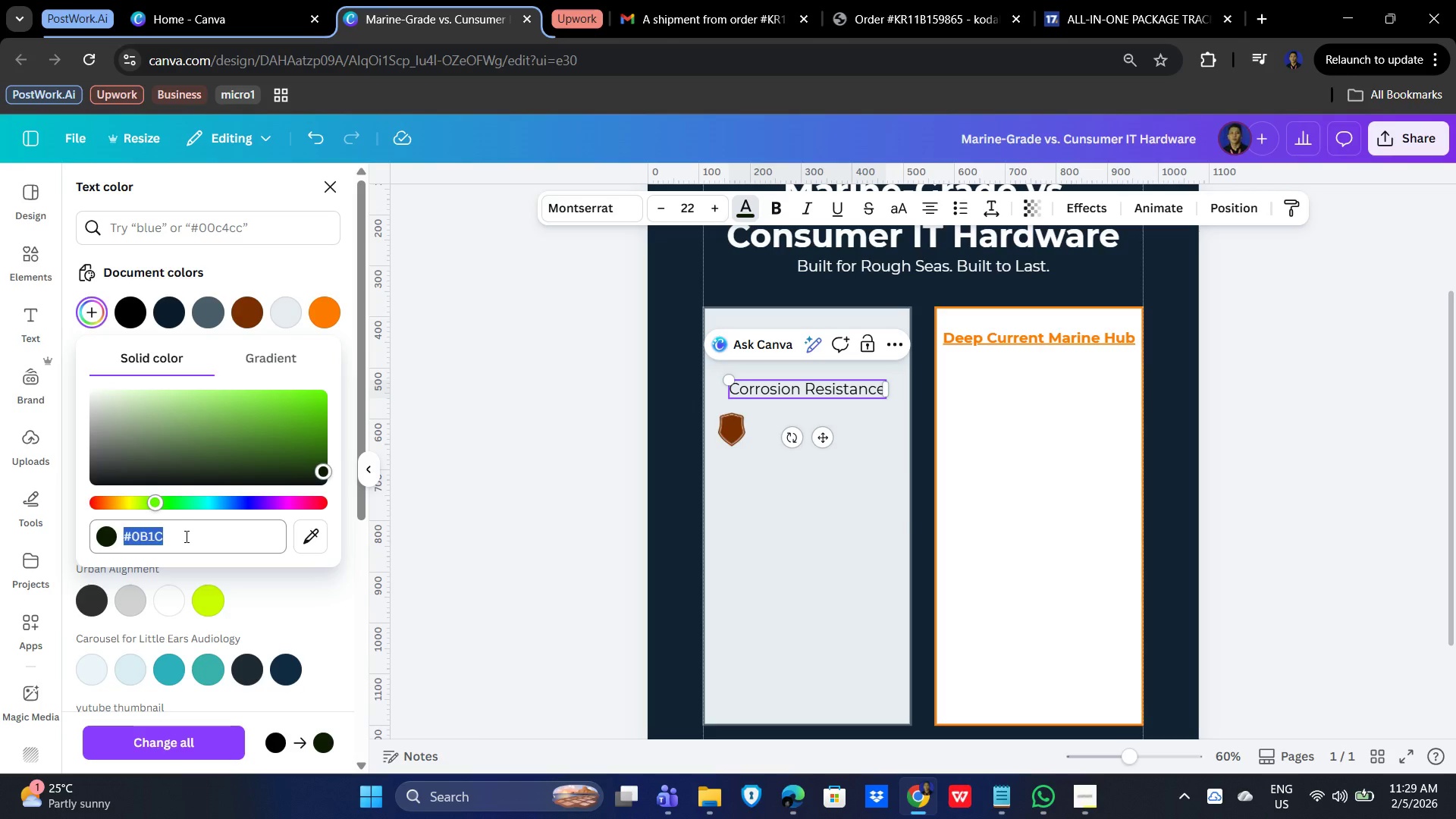 
key(ArrowRight)
 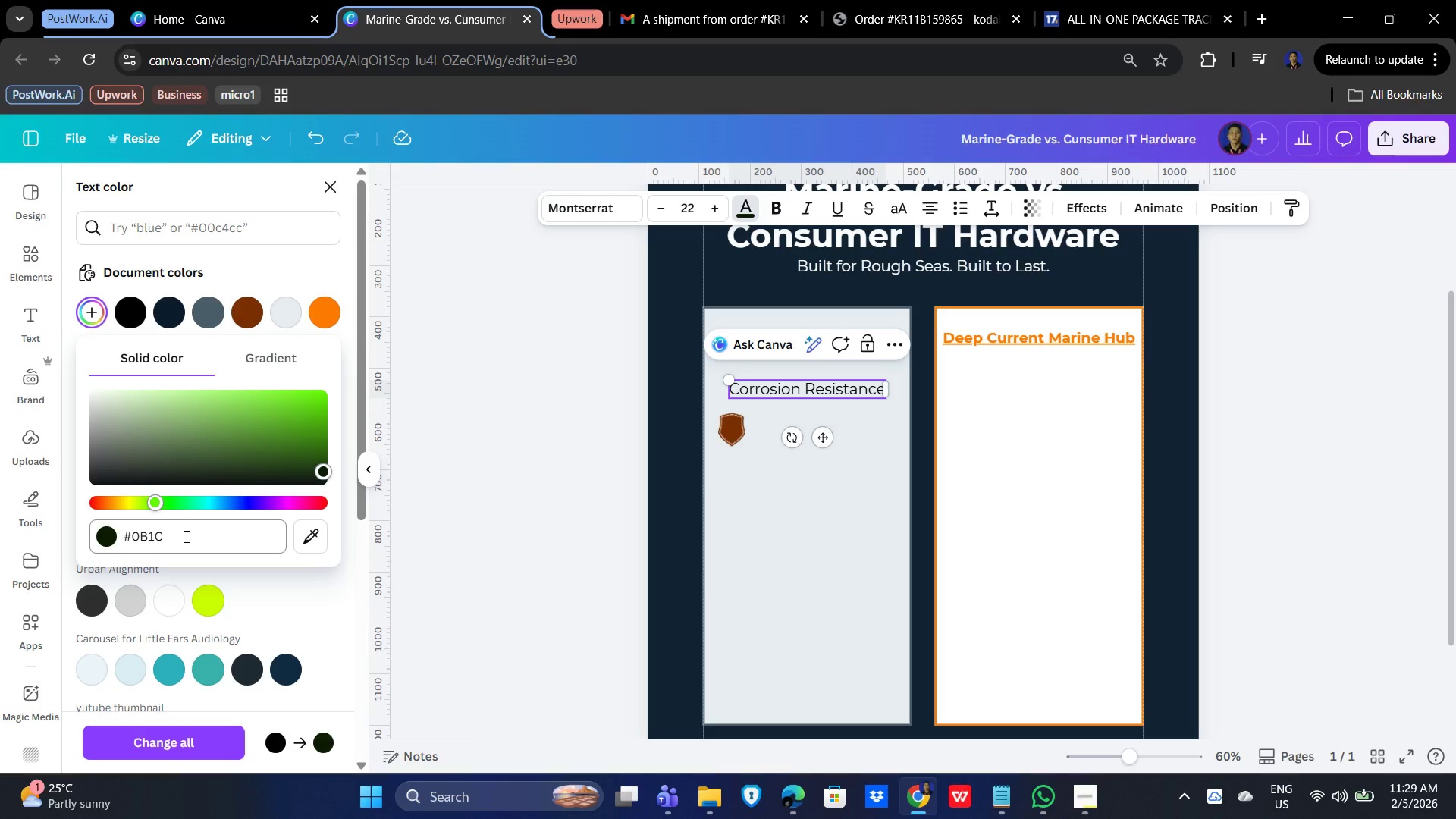 
key(Numpad2)
 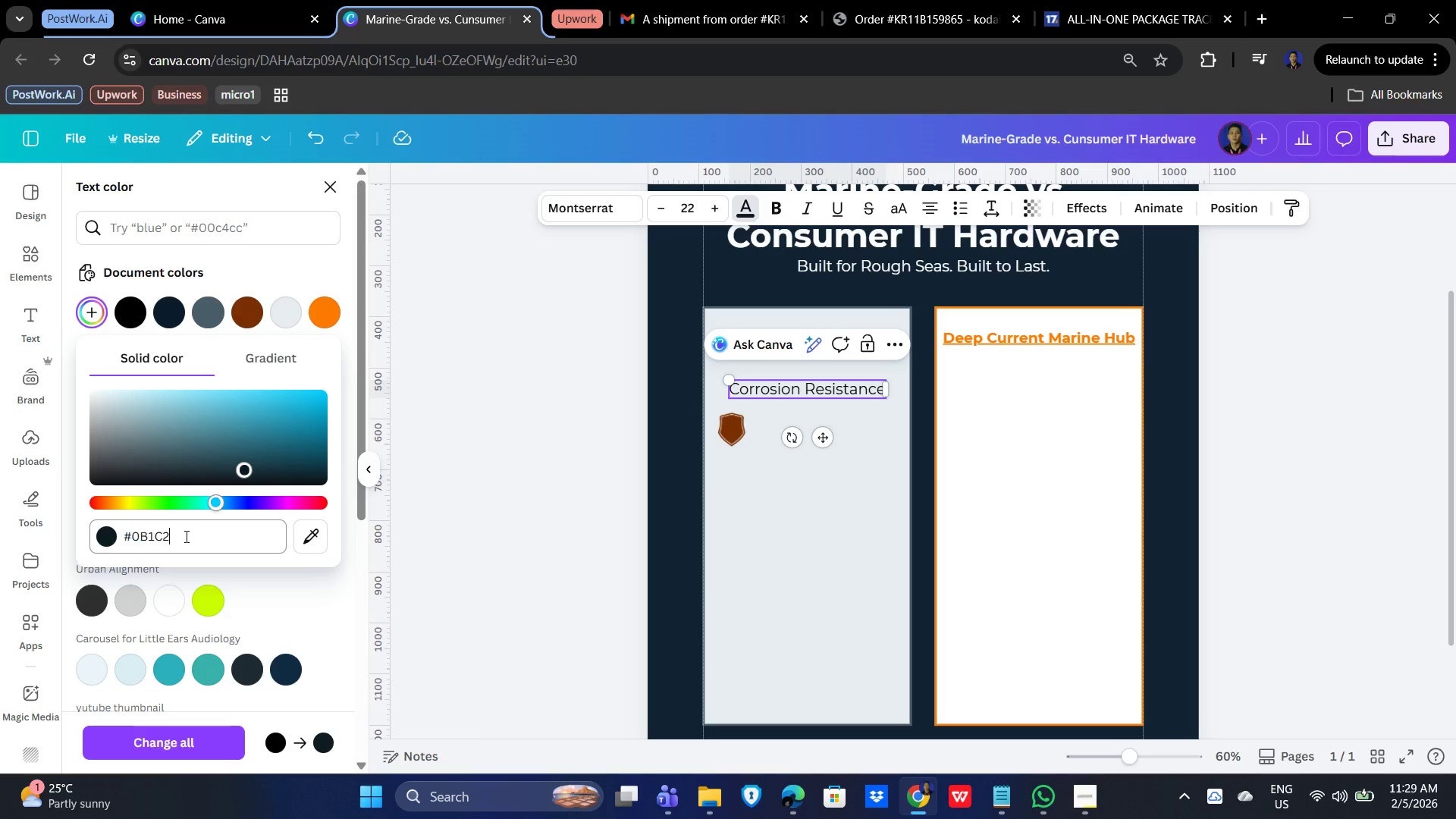 
key(ArrowRight)
 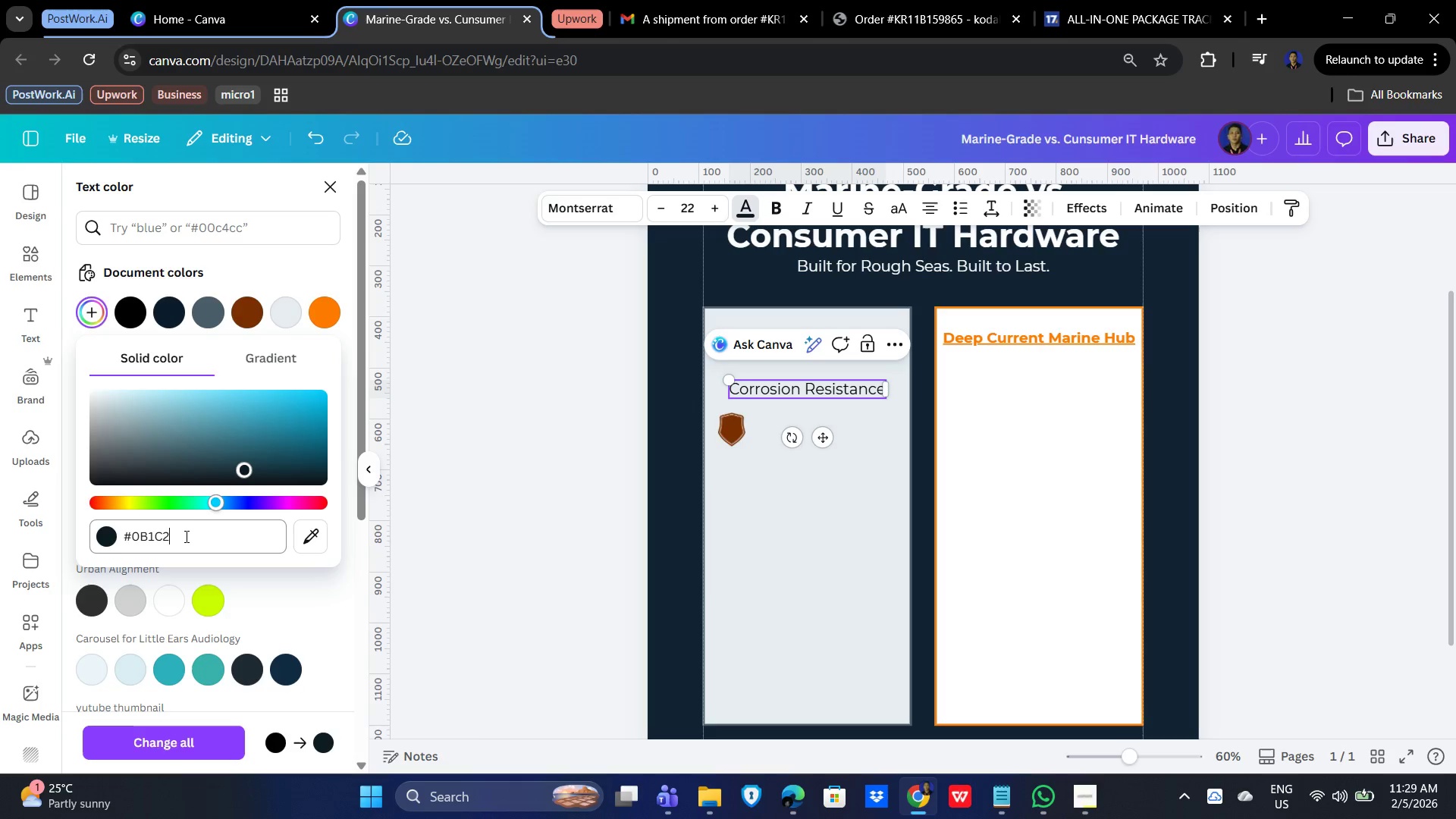 
key(Shift+D)
 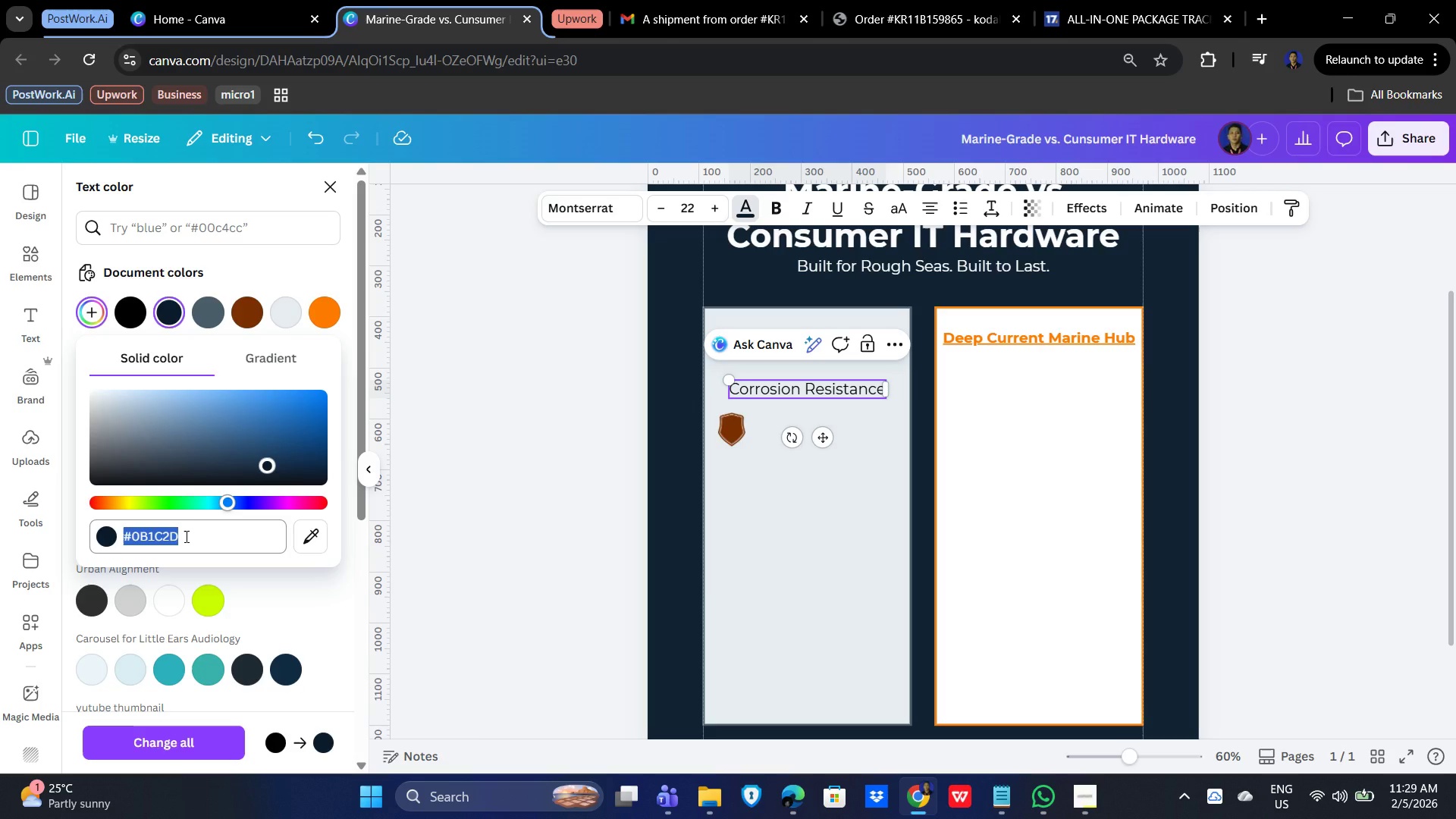 
key(ArrowRight)
 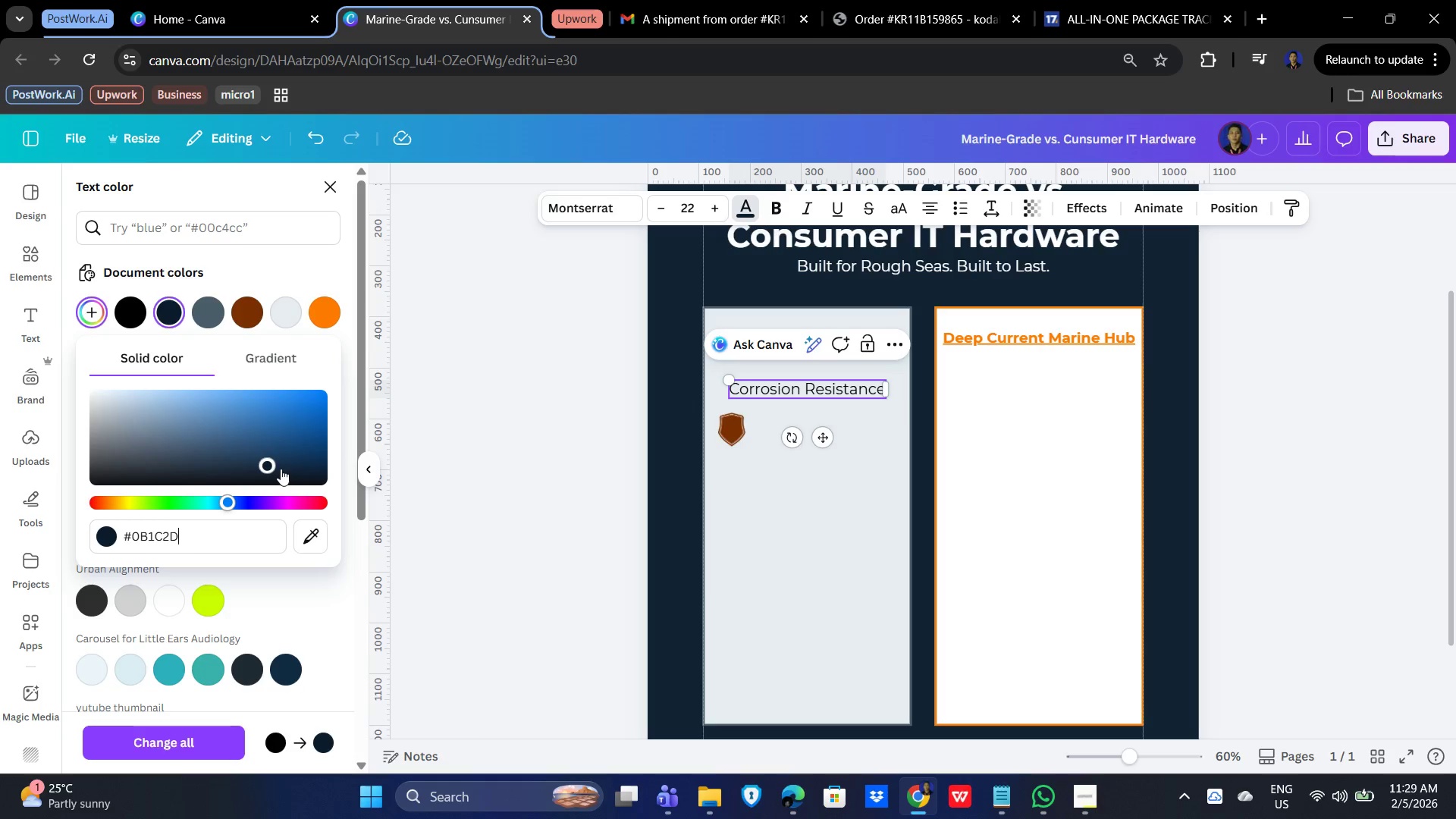 
wait(5.66)
 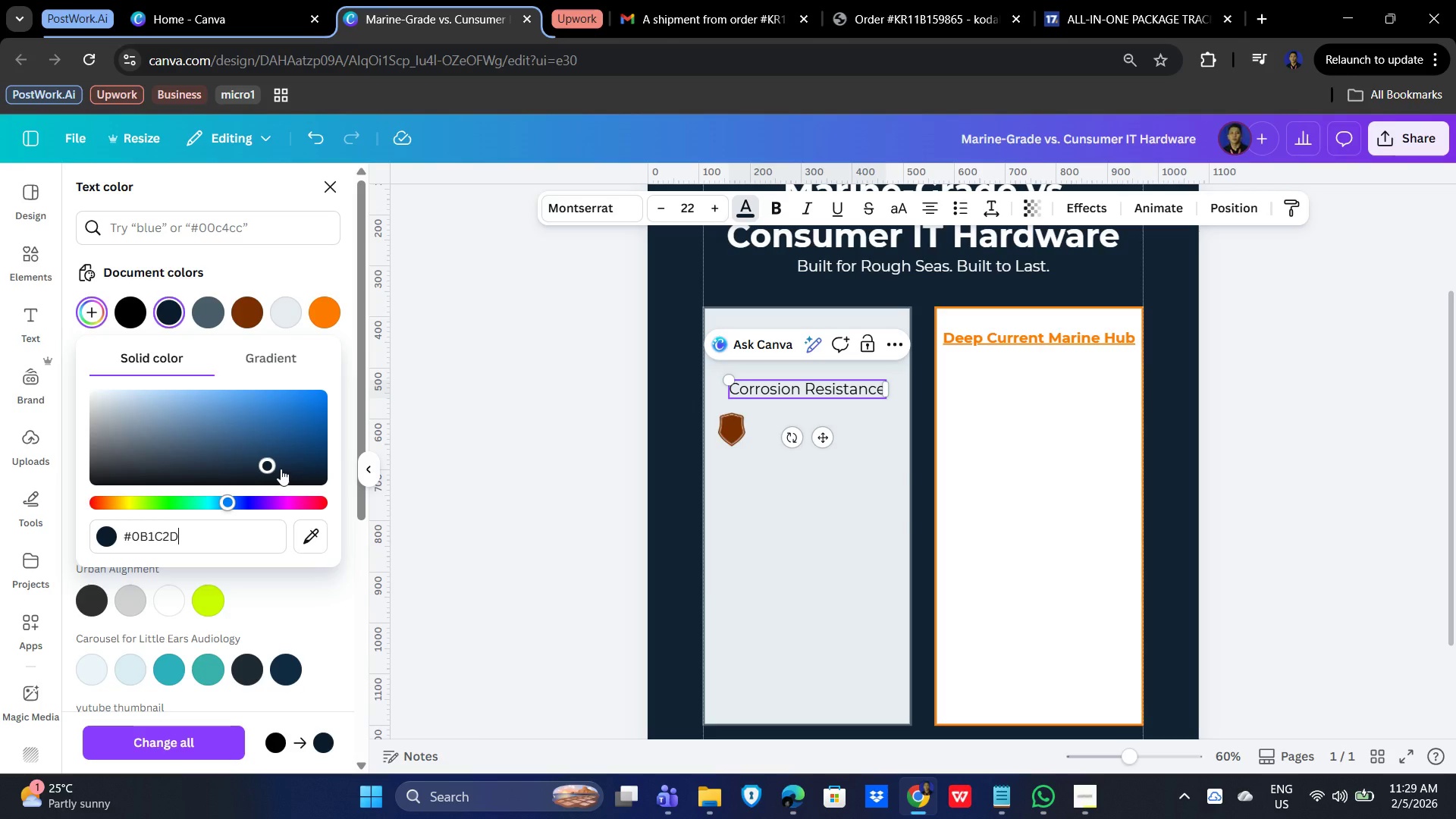 
left_click([209, 536])
 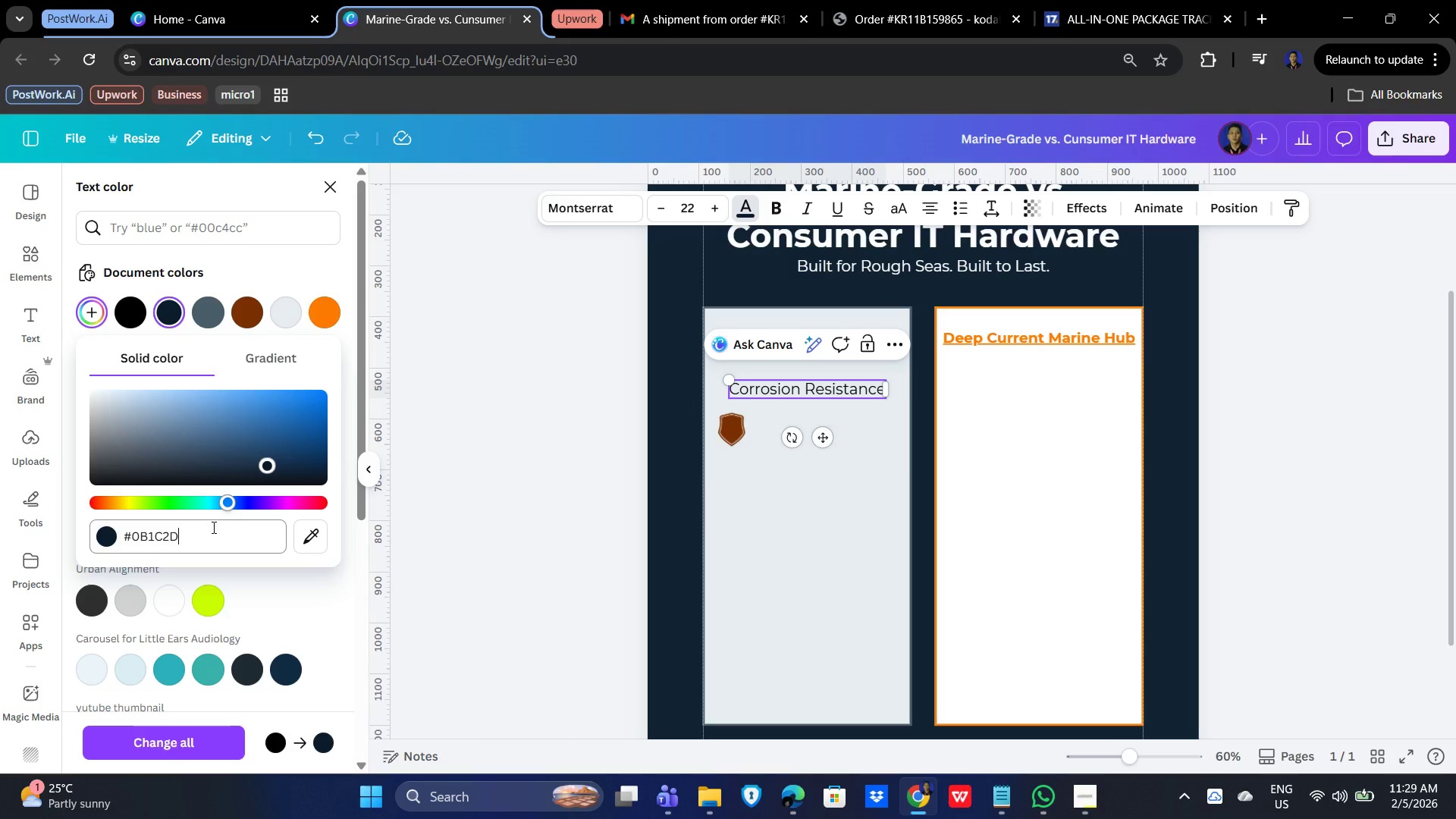 
key(NumpadEnter)
 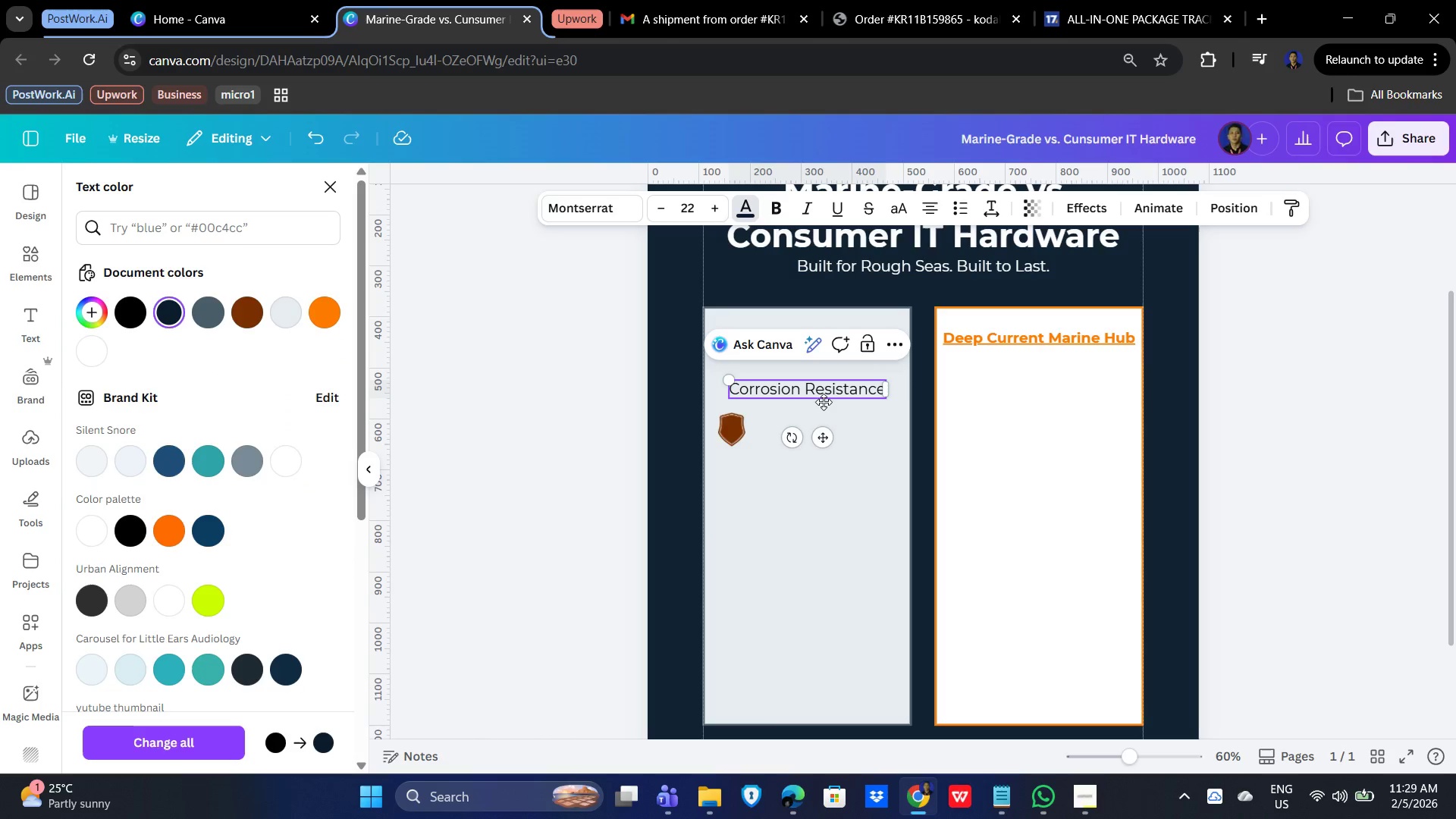 
left_click([1109, 431])
 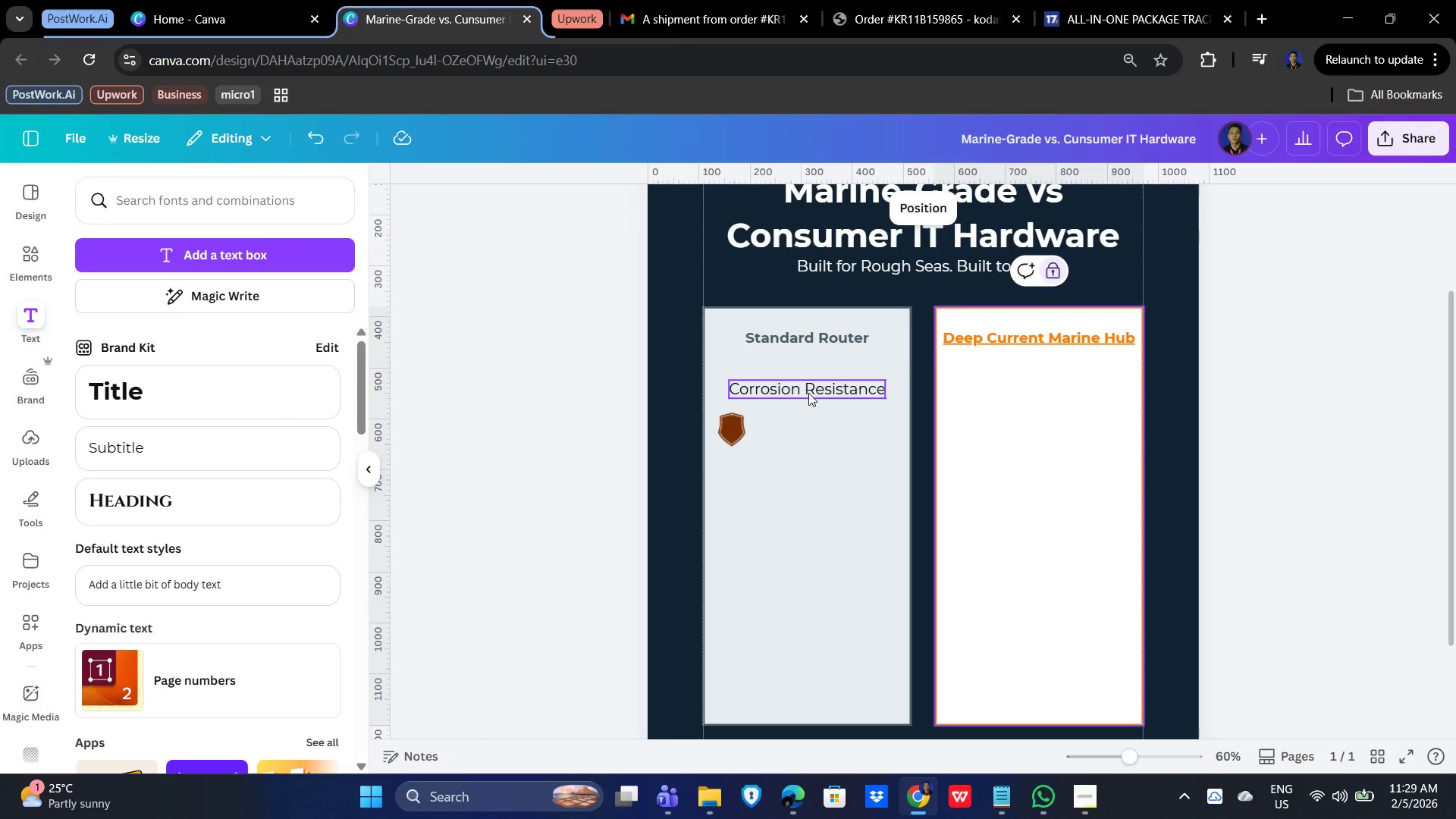 
left_click([807, 386])
 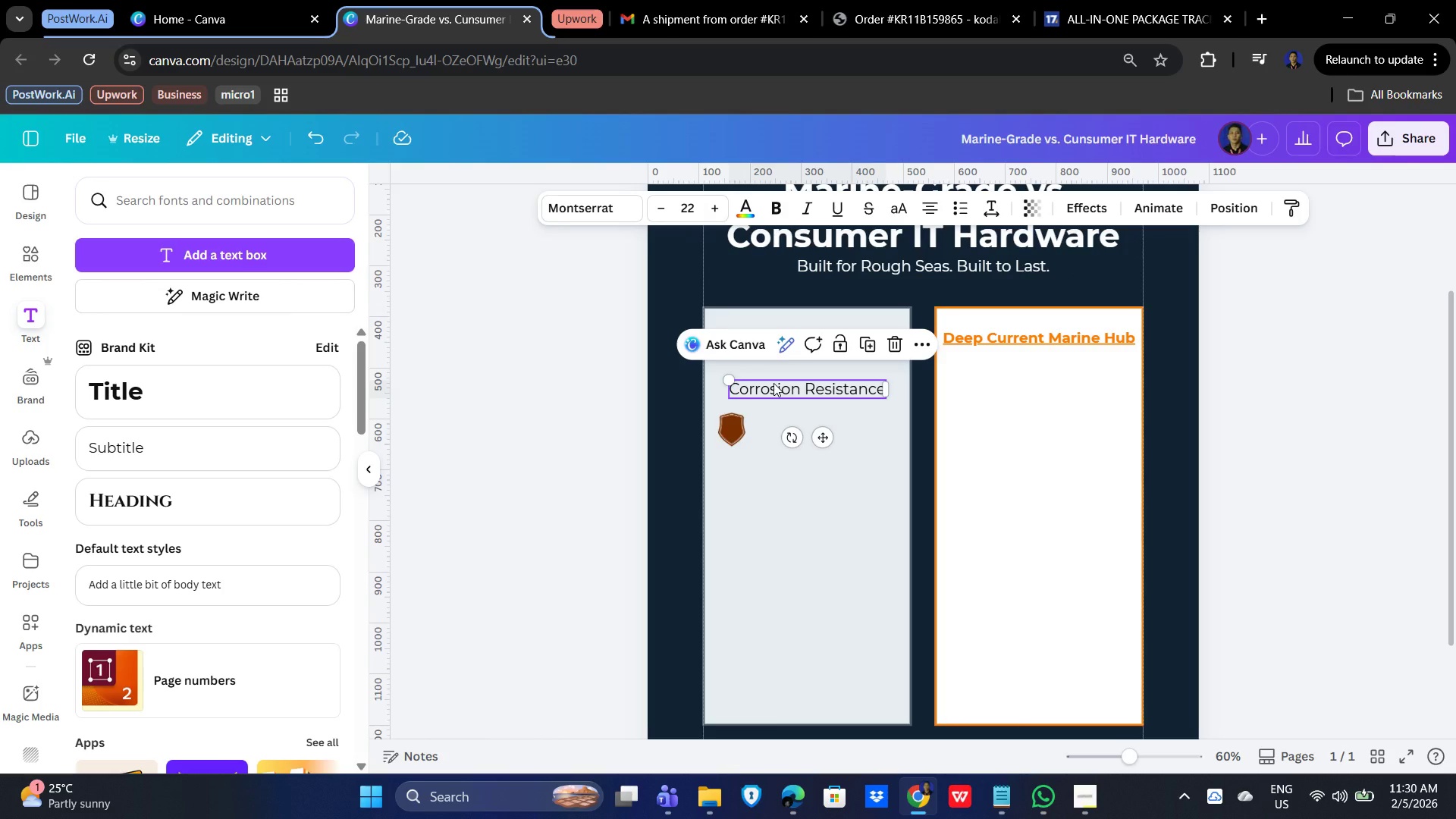 
wait(21.51)
 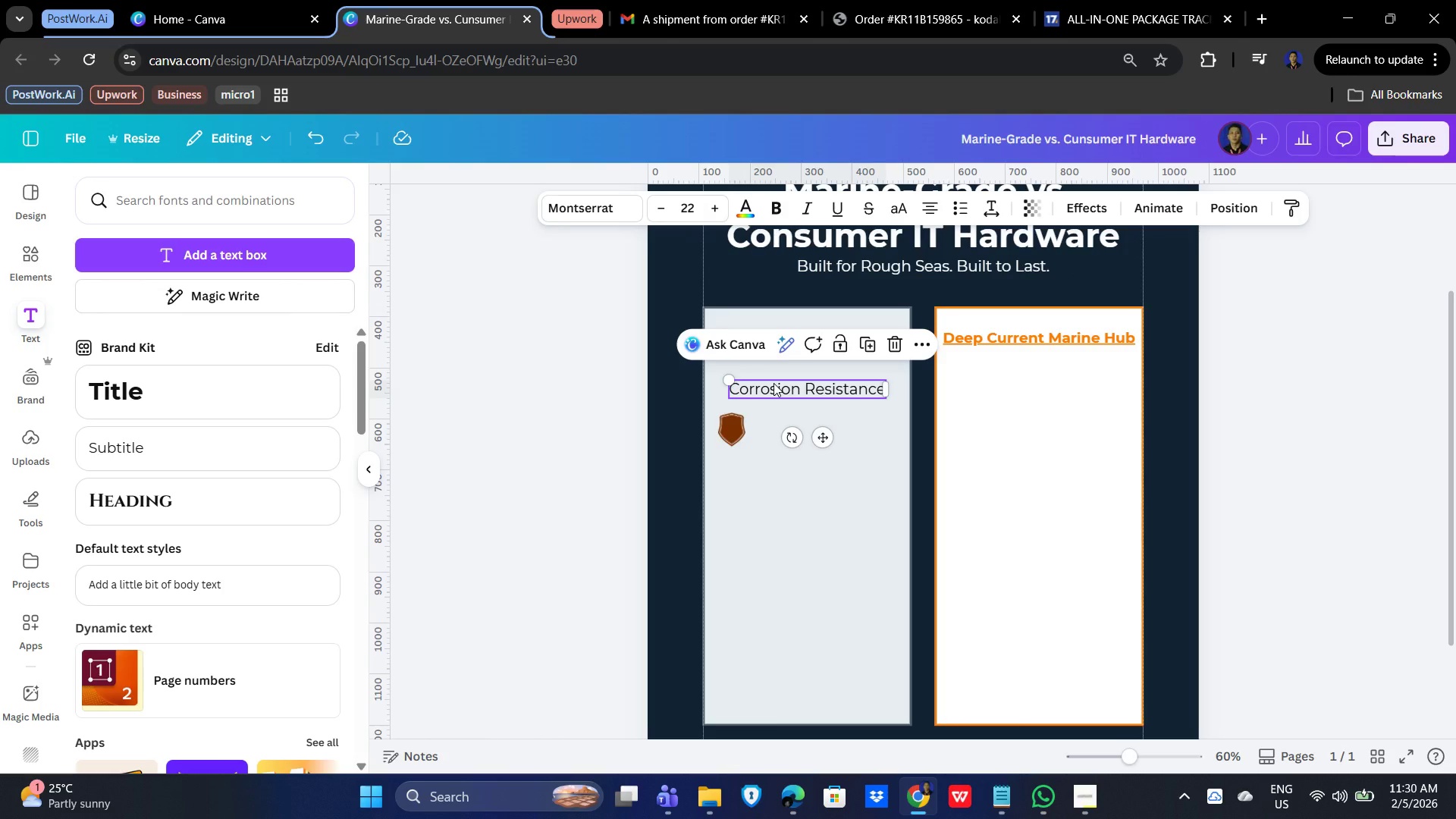 
left_click([751, 206])
 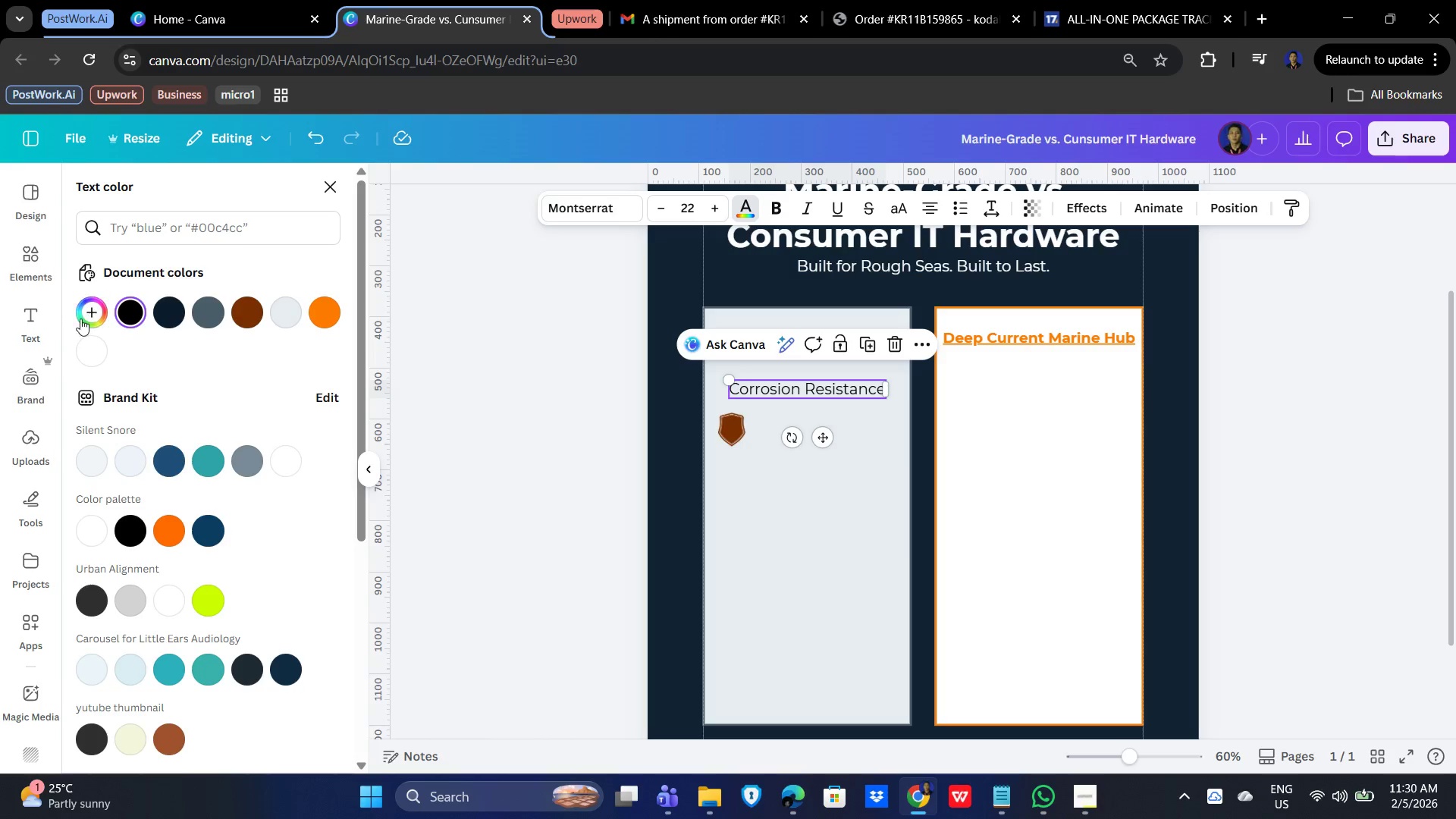 
left_click([96, 306])
 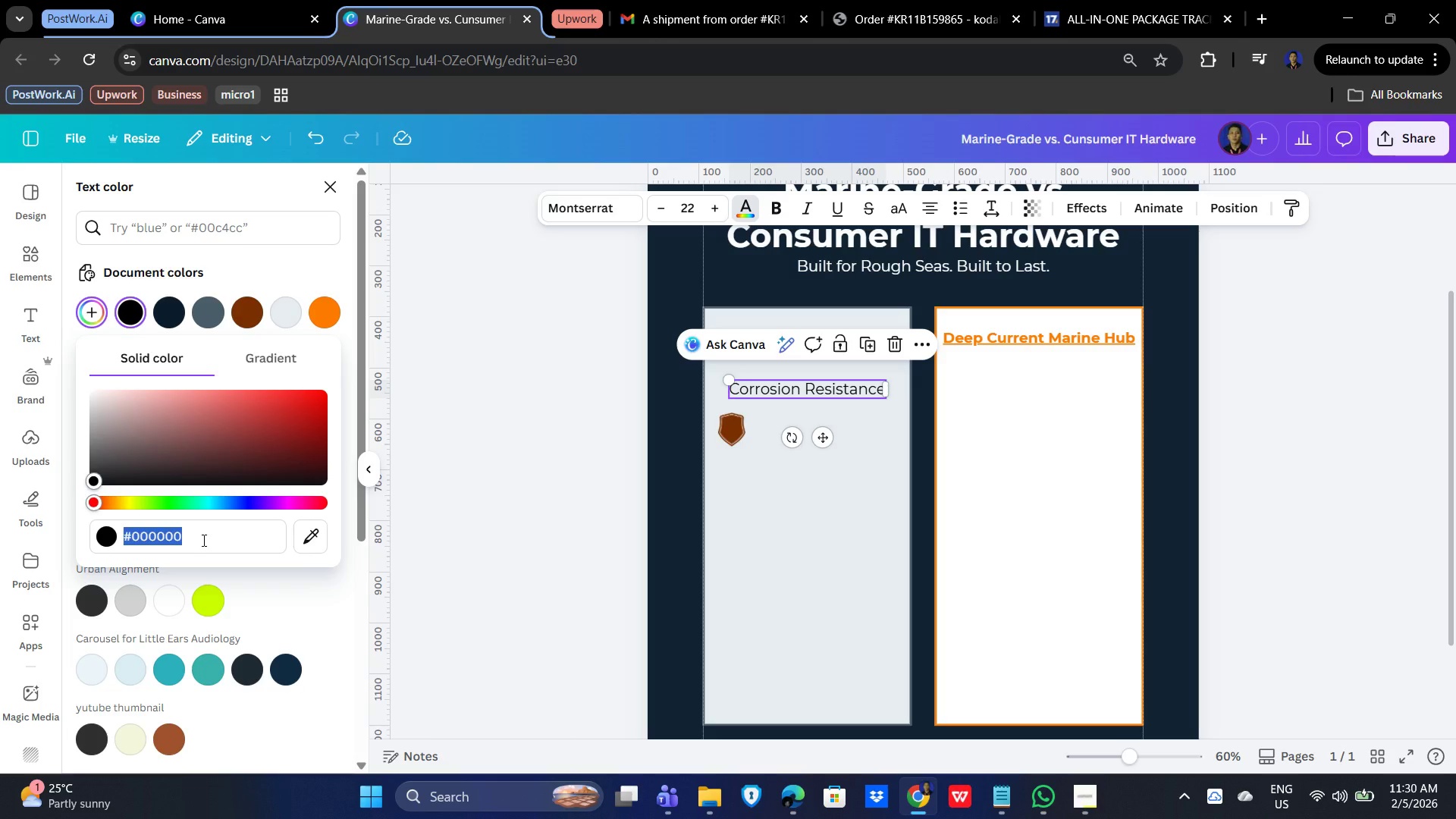 
wait(5.77)
 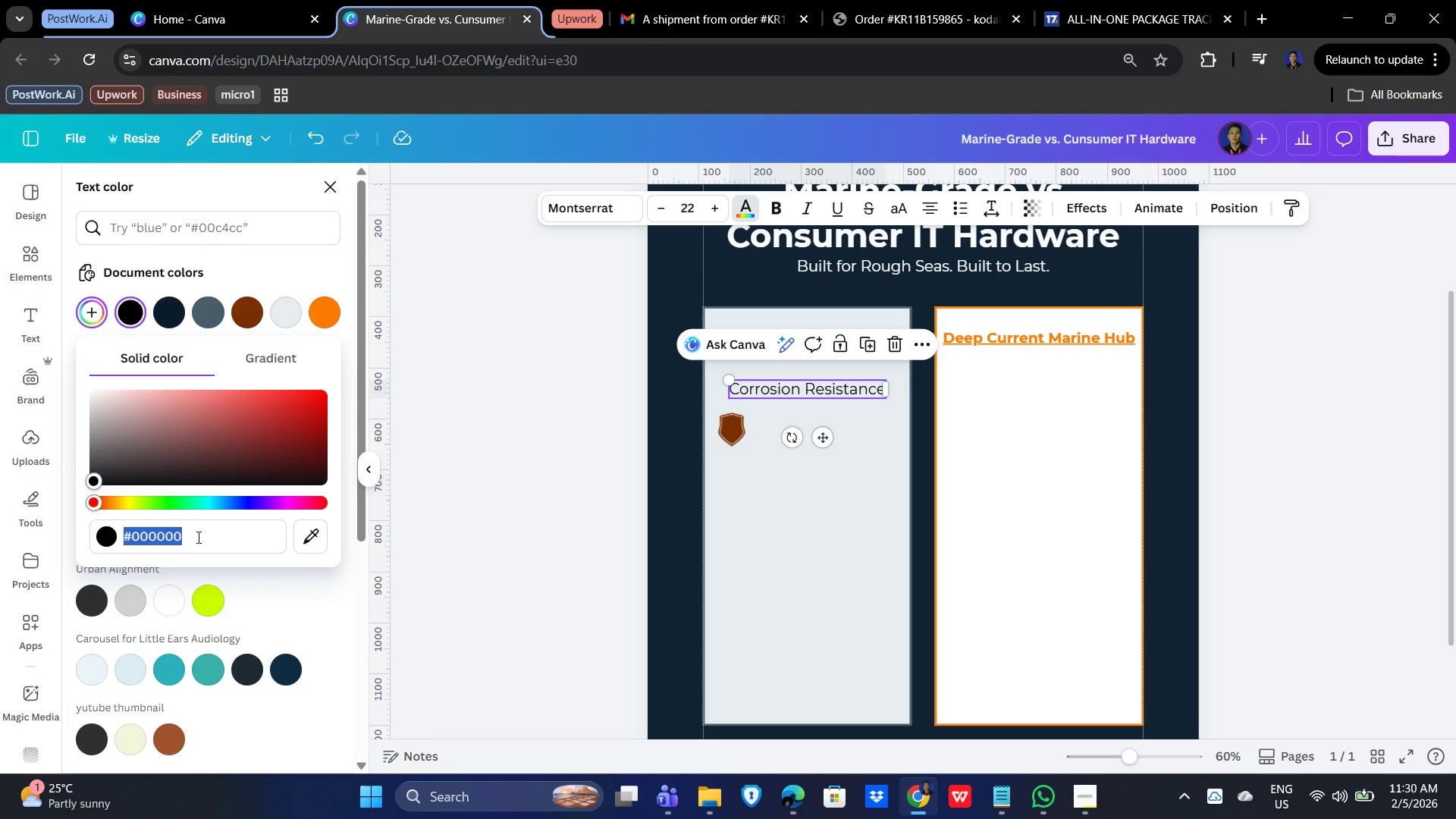 
type(0B1C2D)
 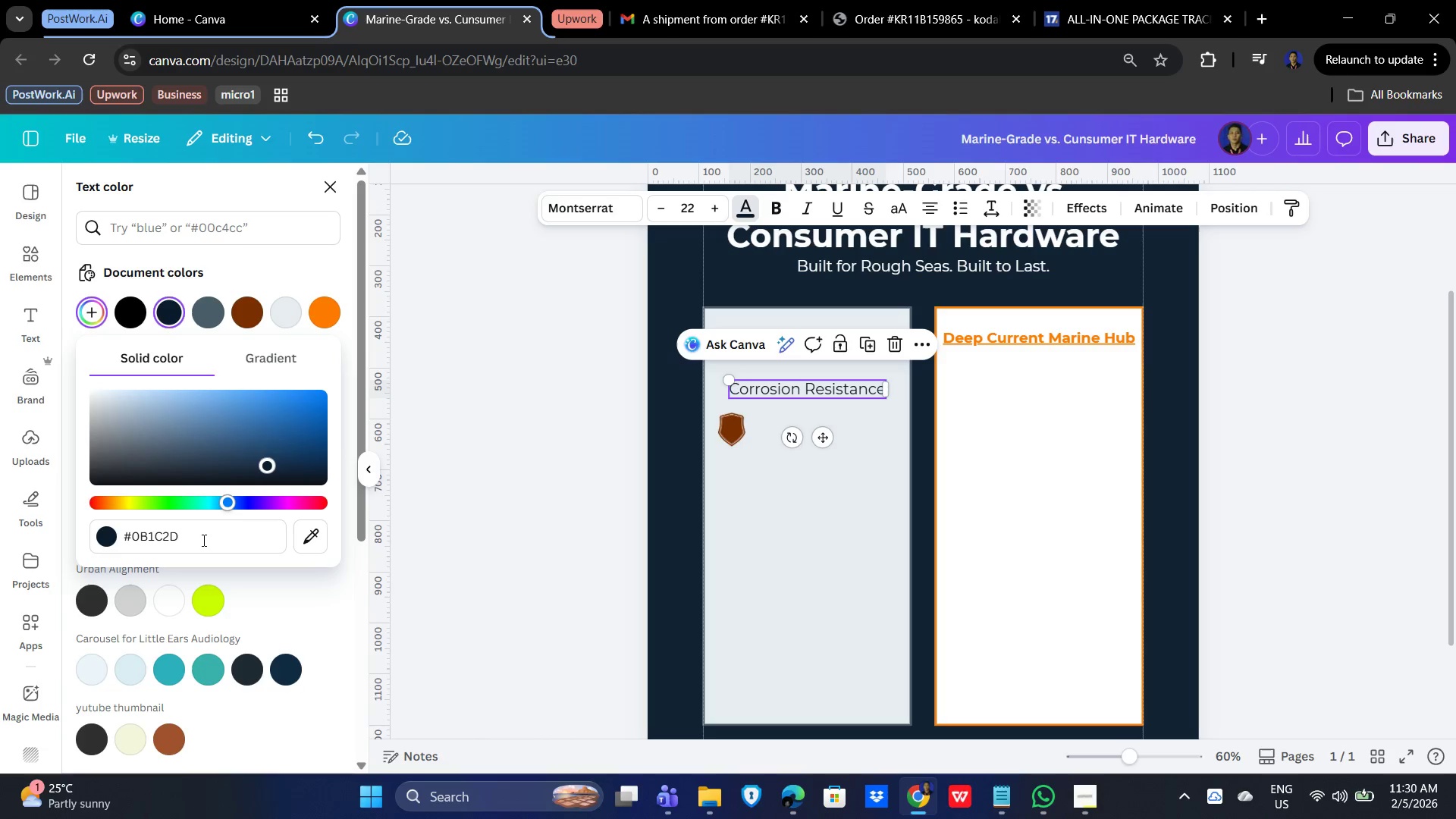 
key(Enter)
 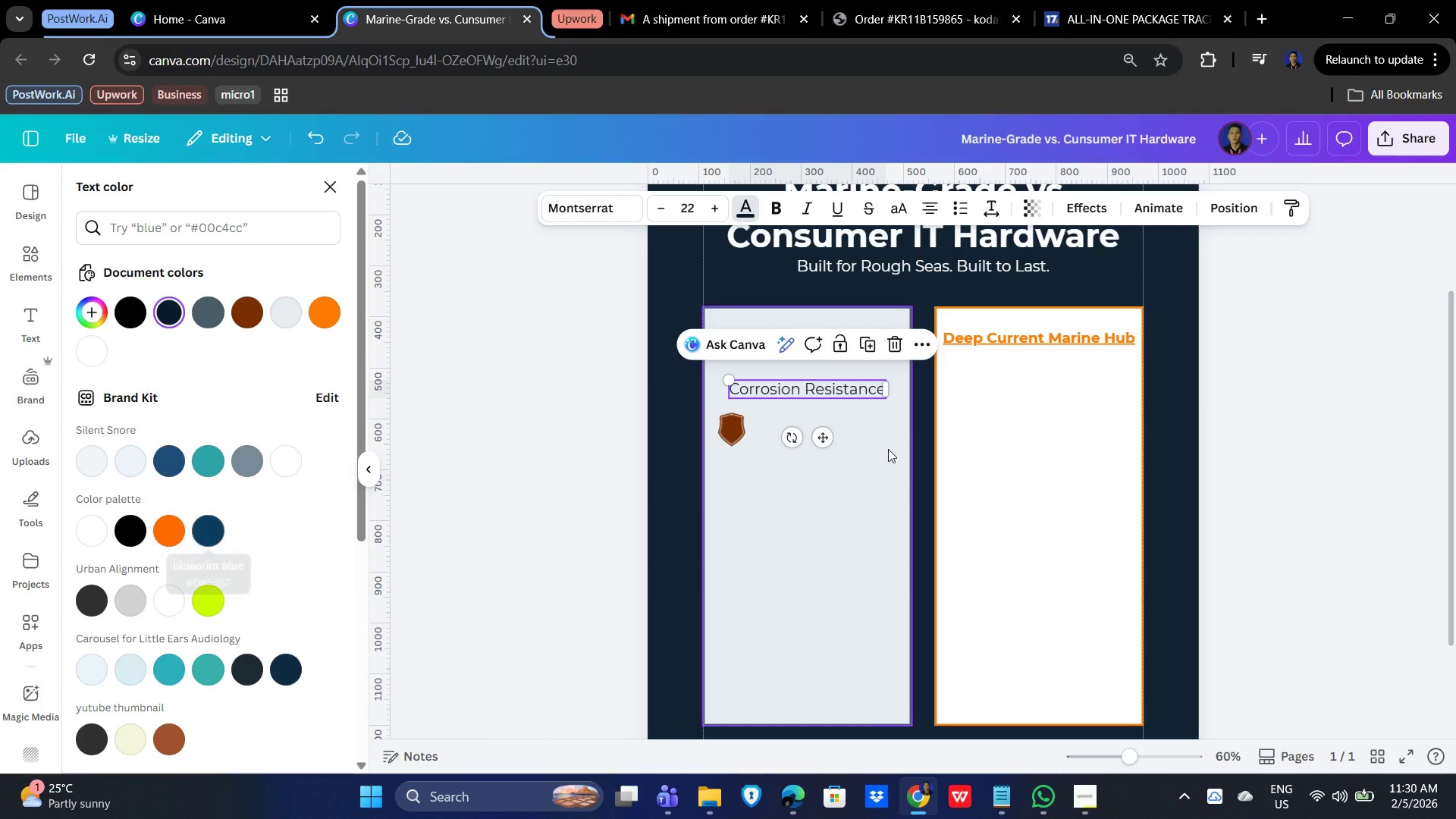 
left_click([880, 449])
 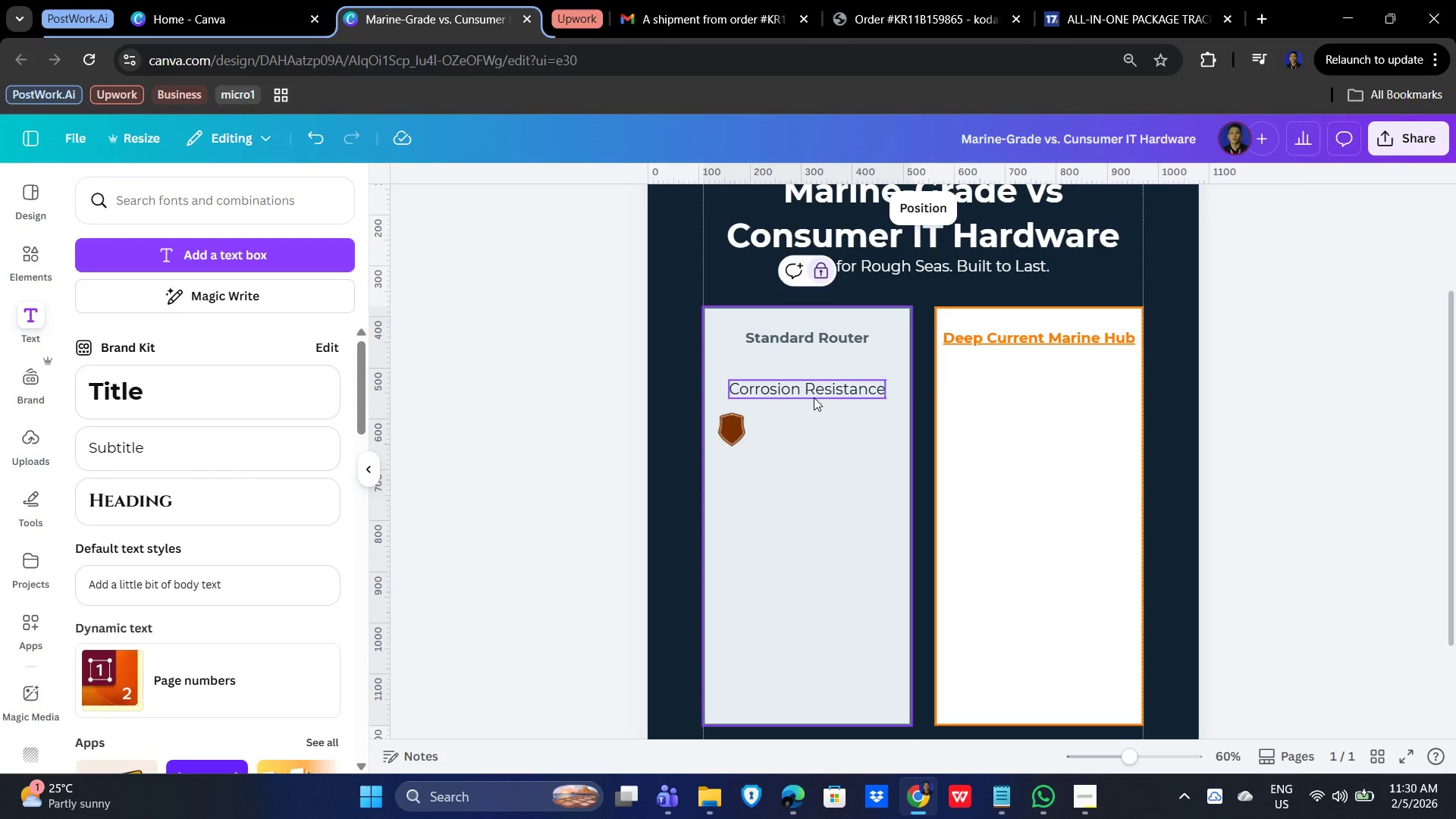 
left_click([814, 397])
 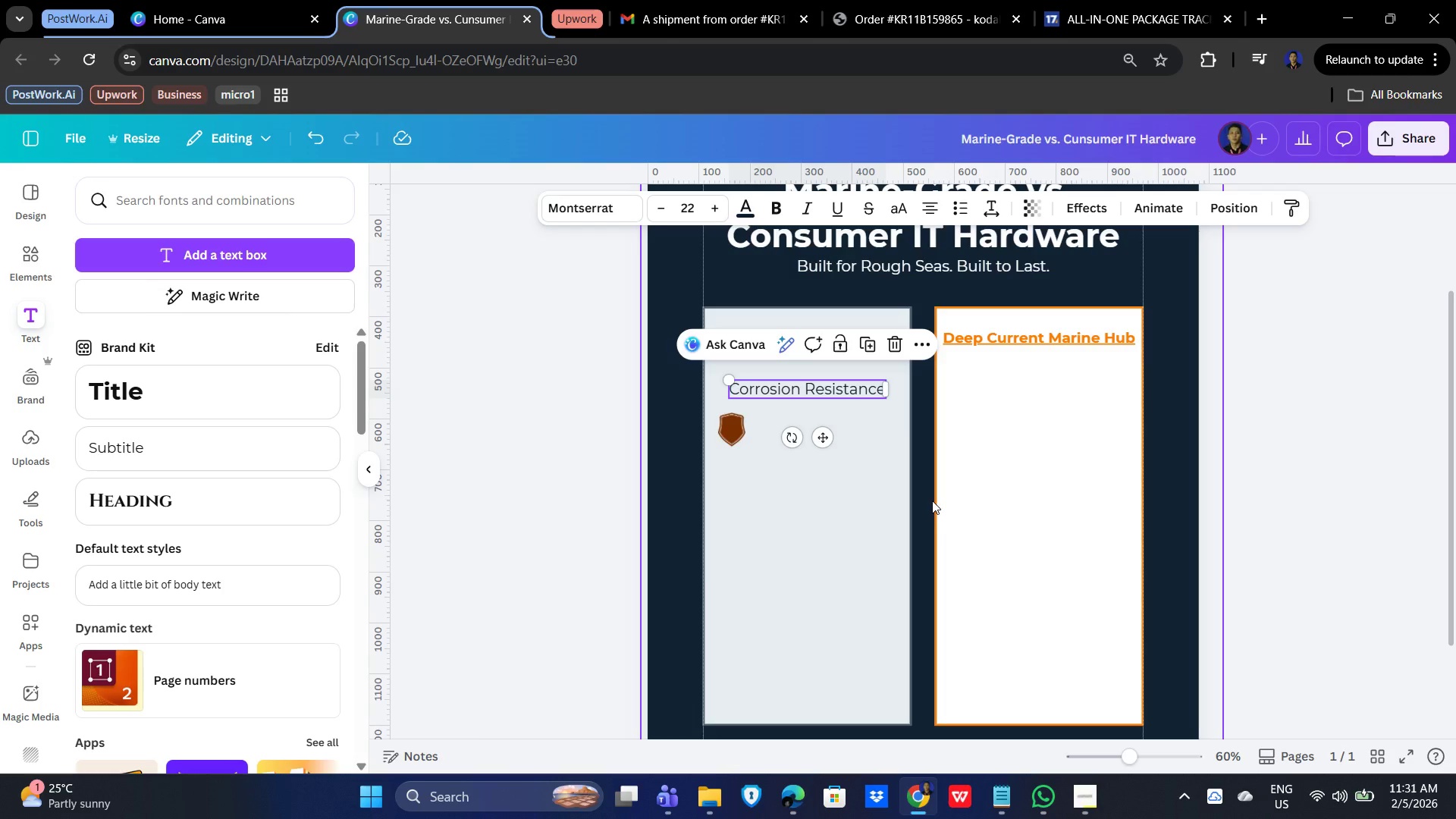 
wait(50.11)
 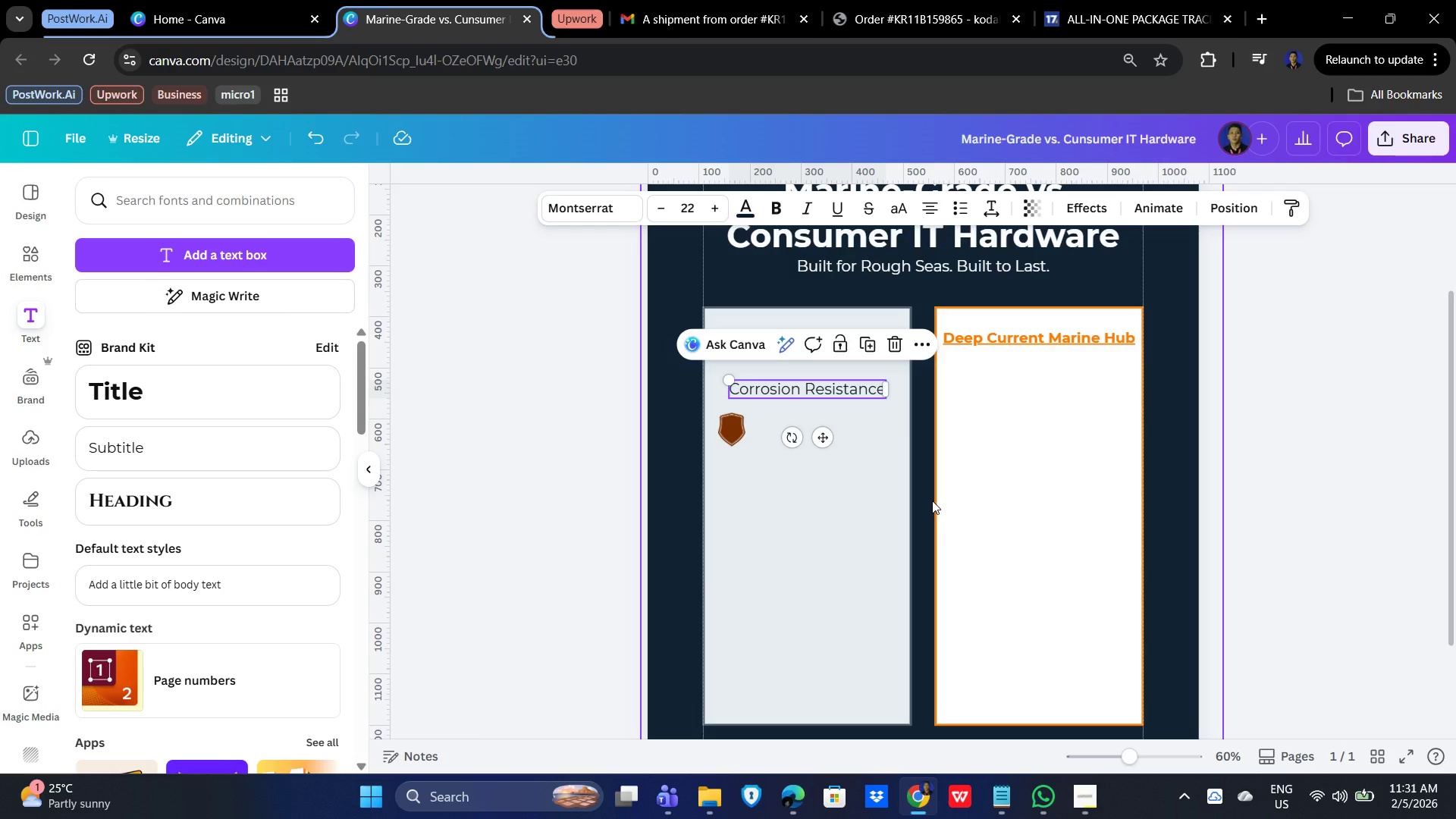 
left_click([1329, 522])
 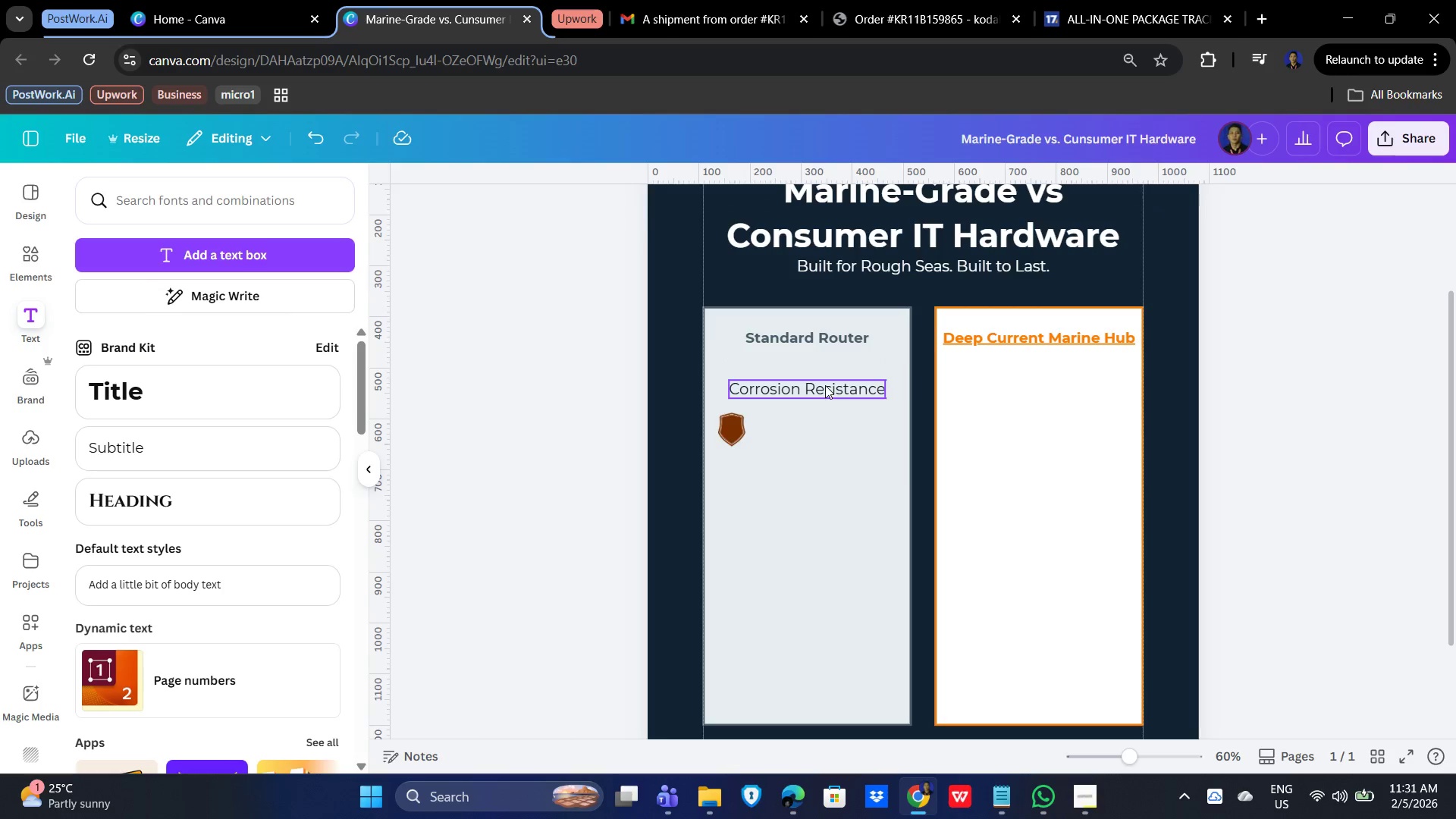 
left_click([824, 384])
 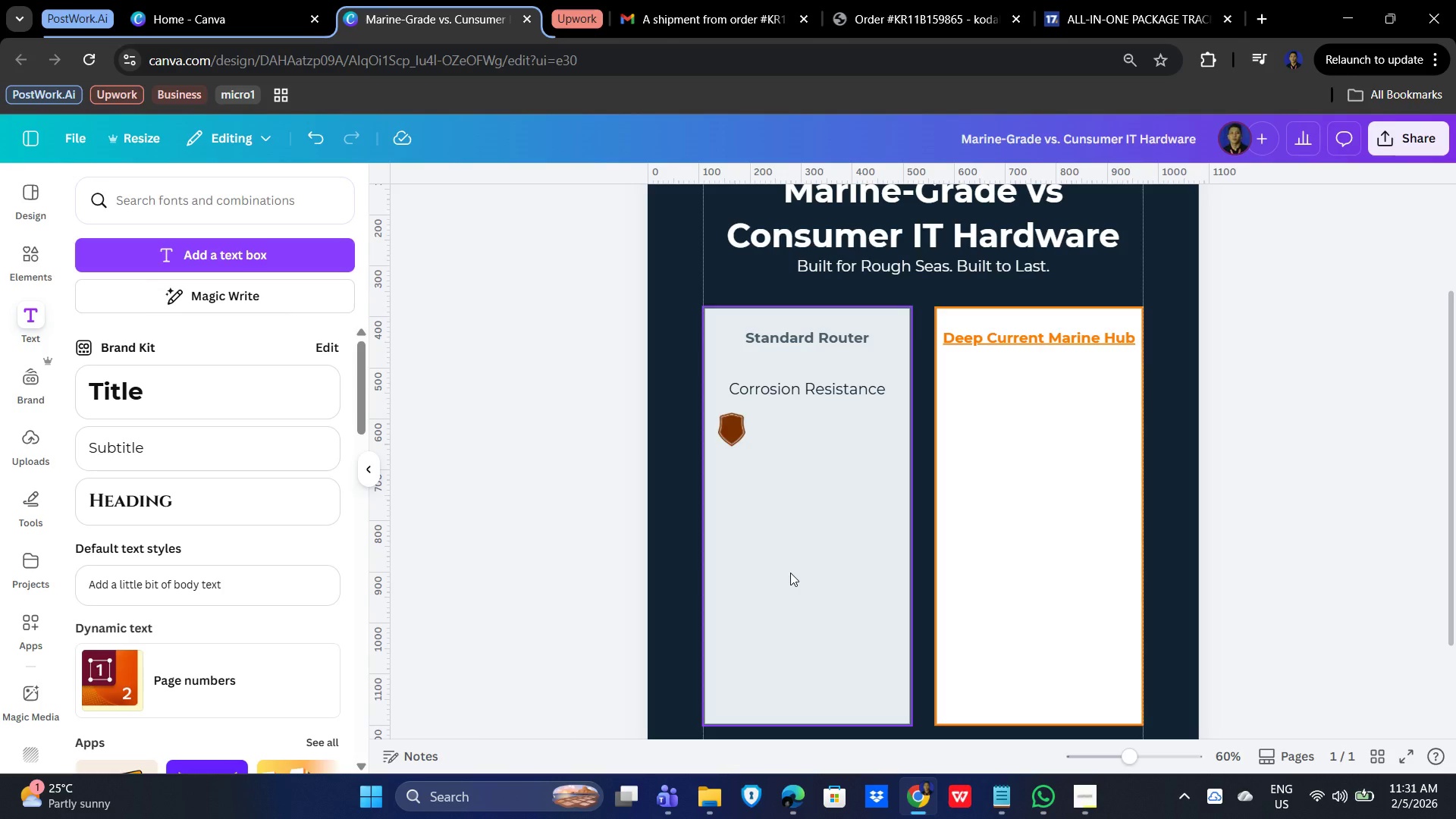 
wait(26.88)
 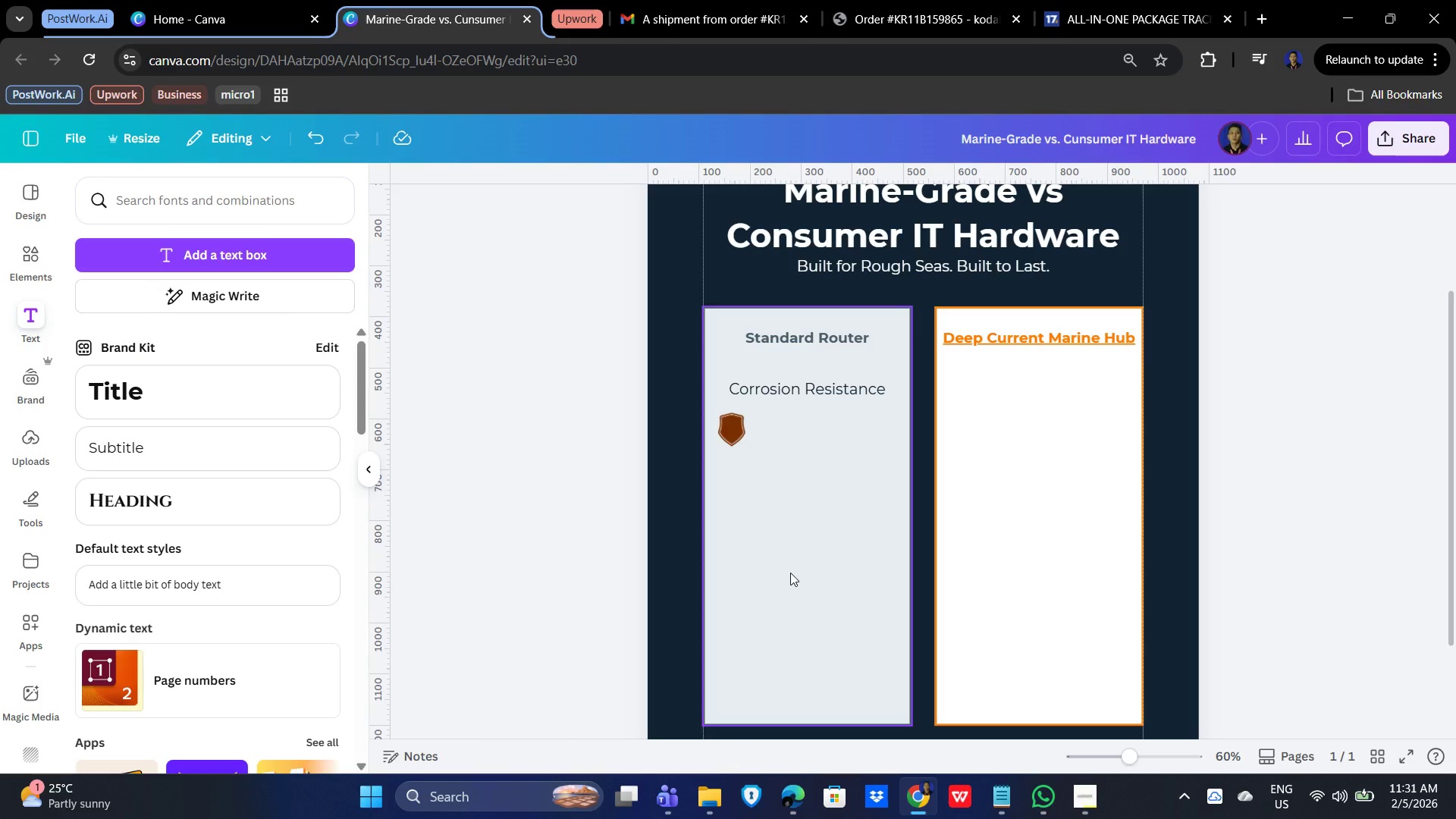 
left_click([731, 428])
 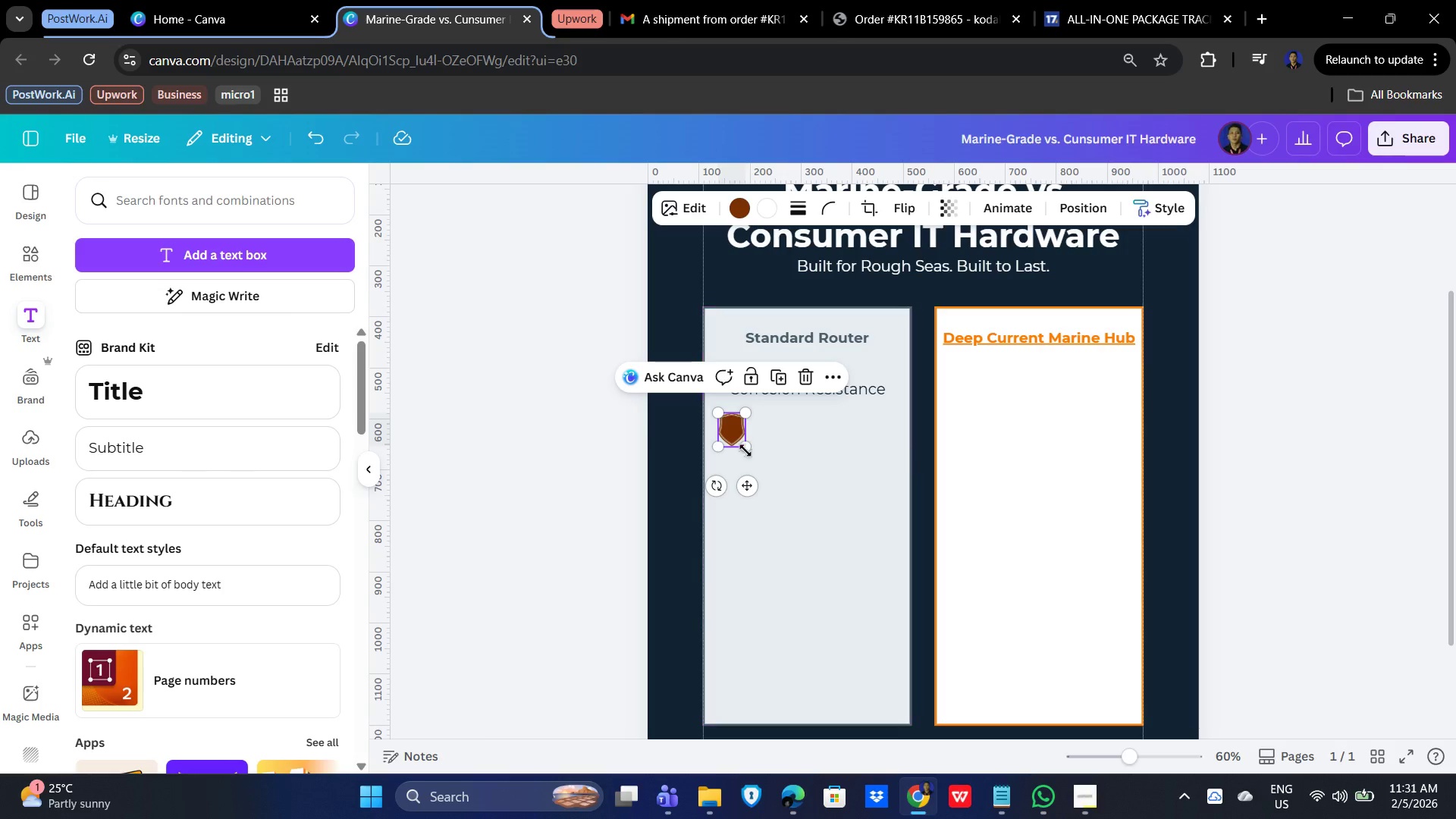 
left_click_drag(start_coordinate=[745, 446], to_coordinate=[837, 477])
 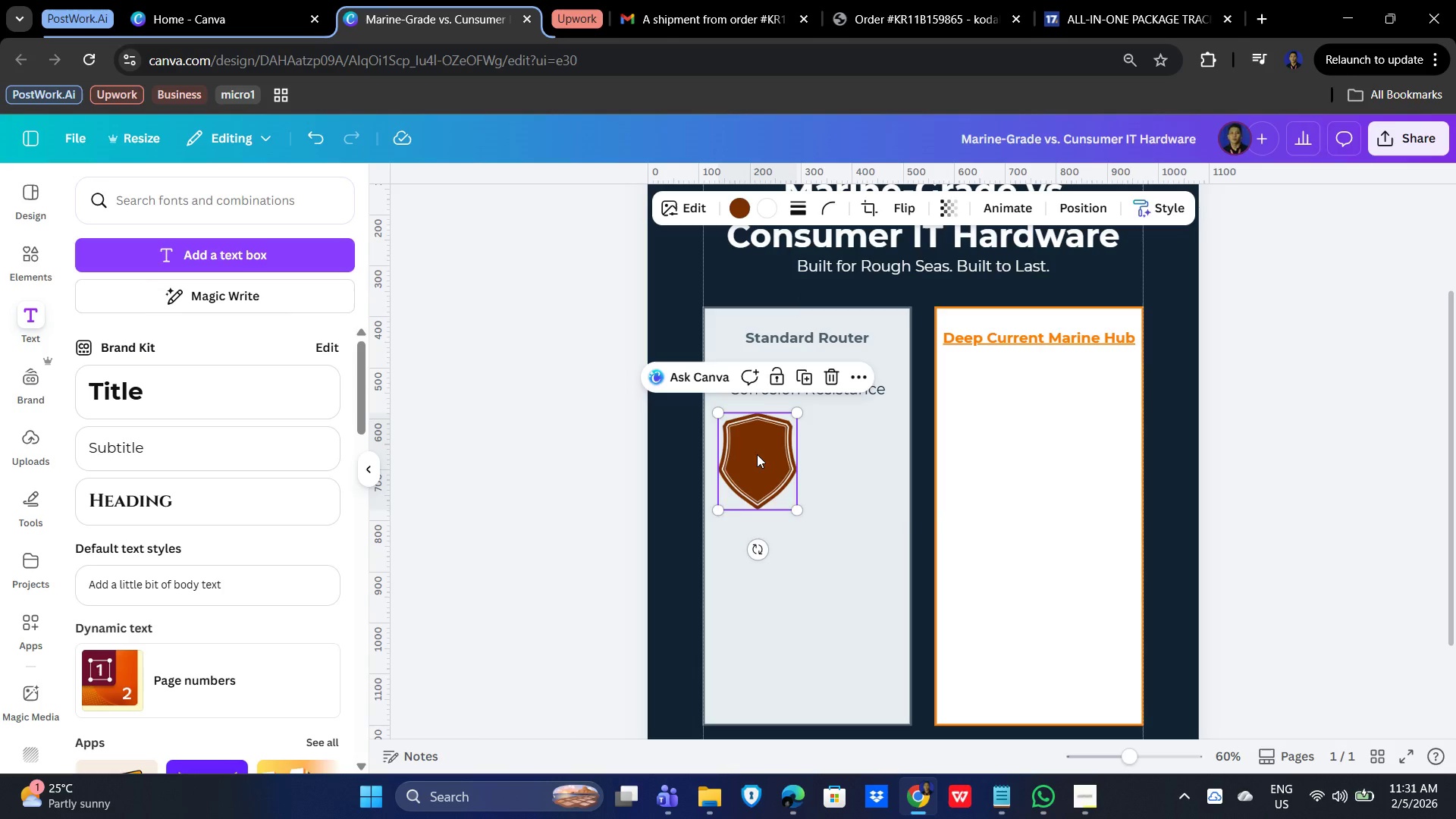 
left_click_drag(start_coordinate=[757, 454], to_coordinate=[796, 447])
 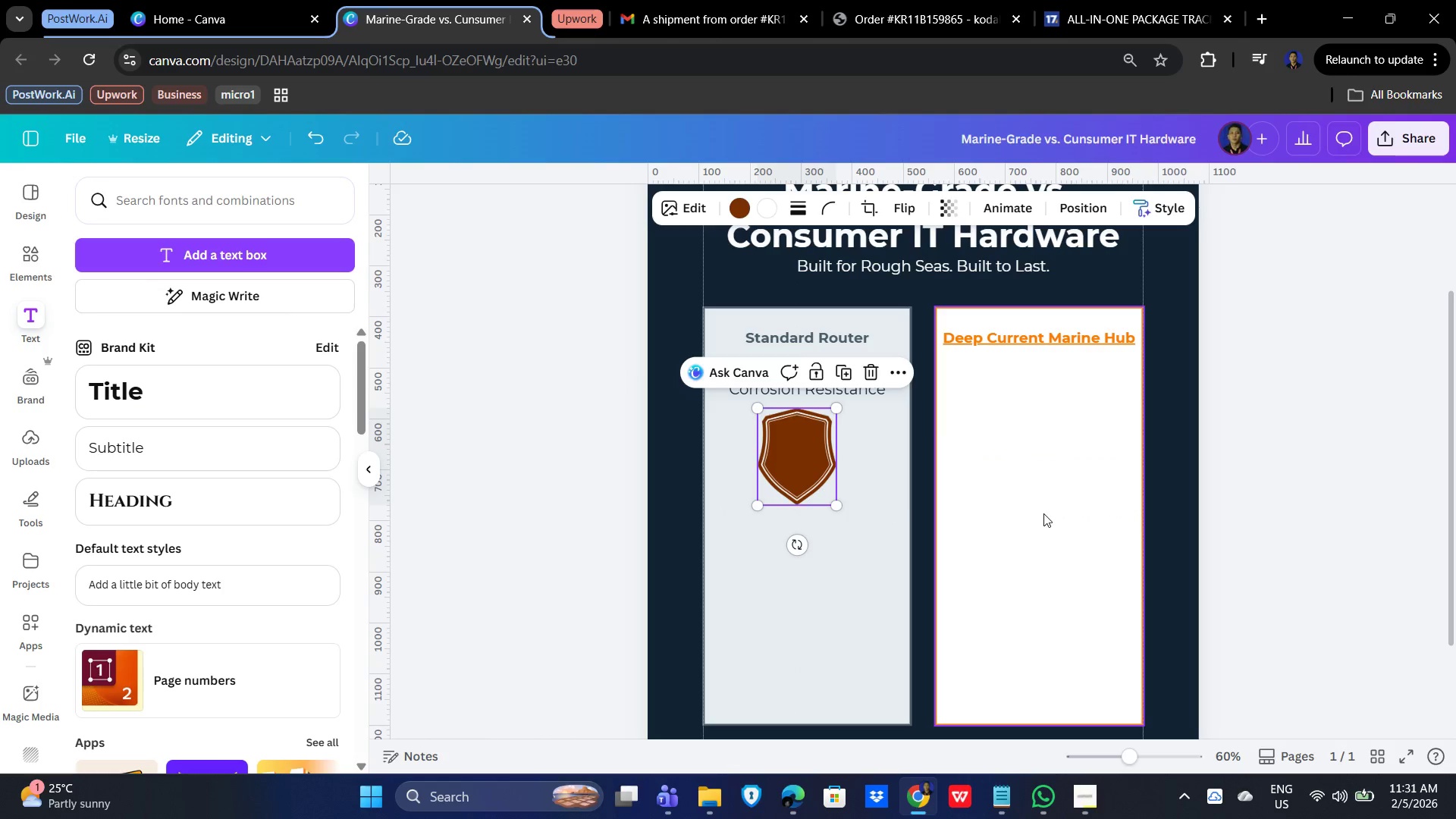 
left_click([1043, 513])
 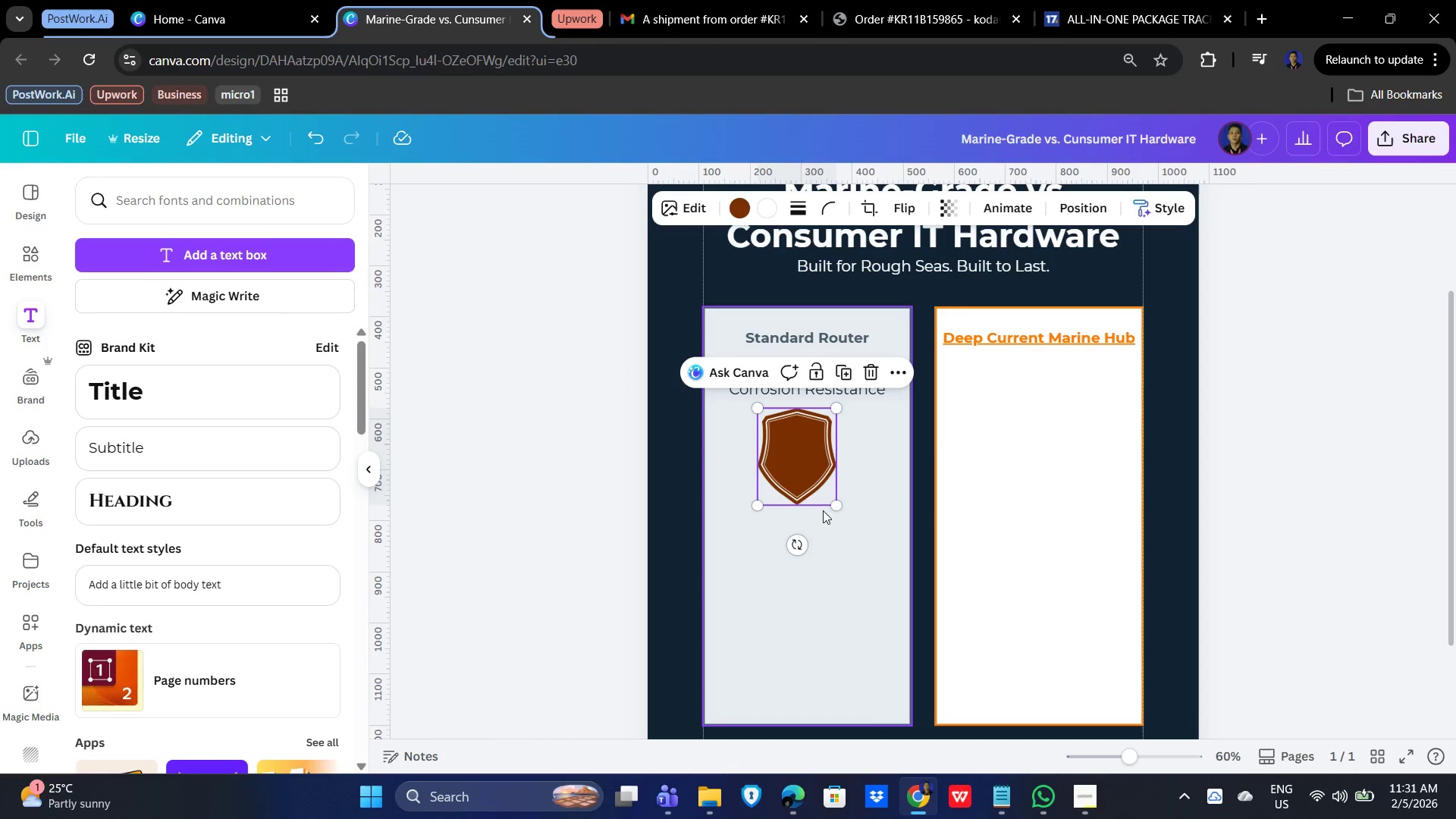 
left_click_drag(start_coordinate=[835, 505], to_coordinate=[822, 477])
 